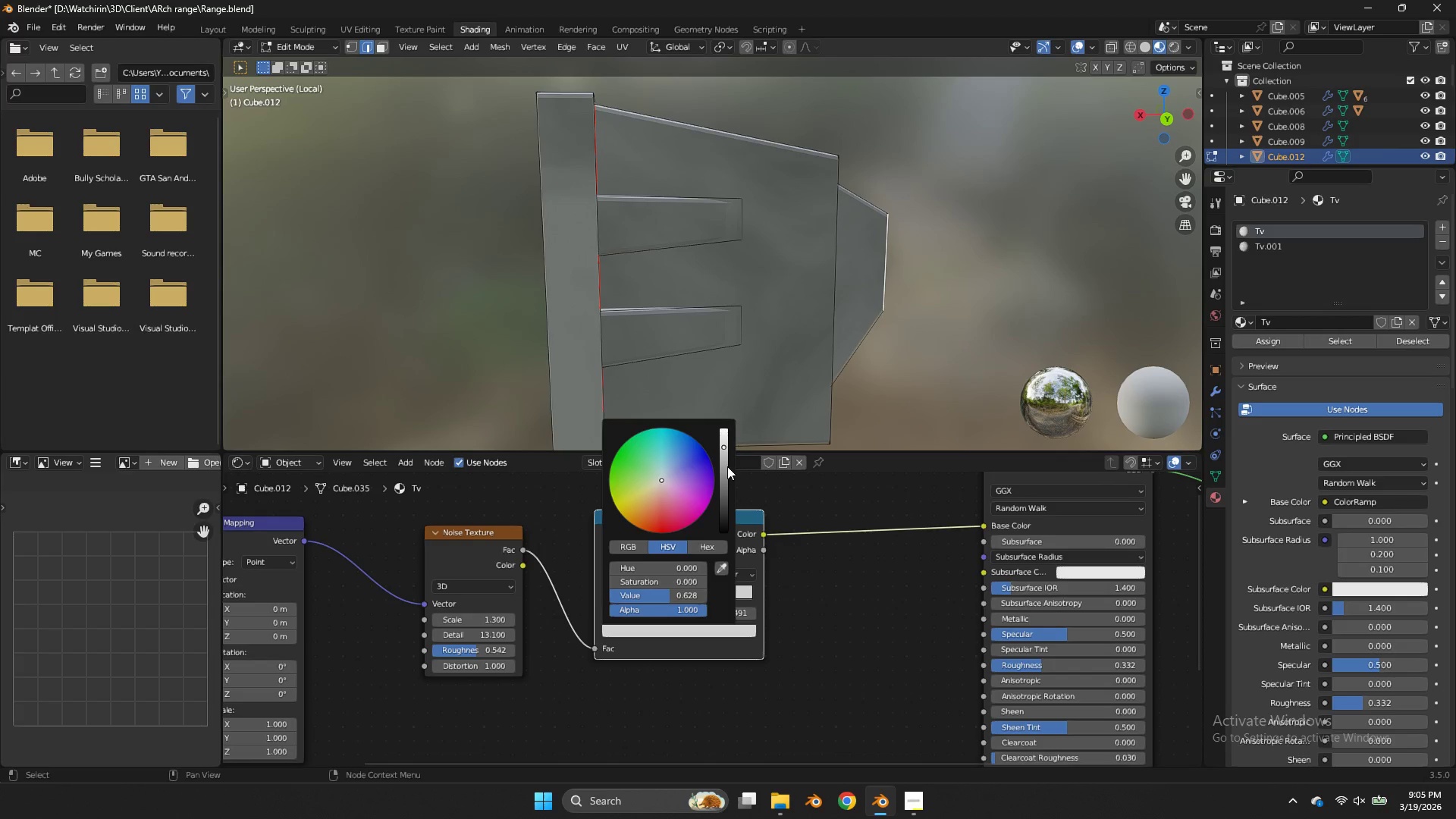 
left_click_drag(start_coordinate=[725, 465], to_coordinate=[727, 484])
 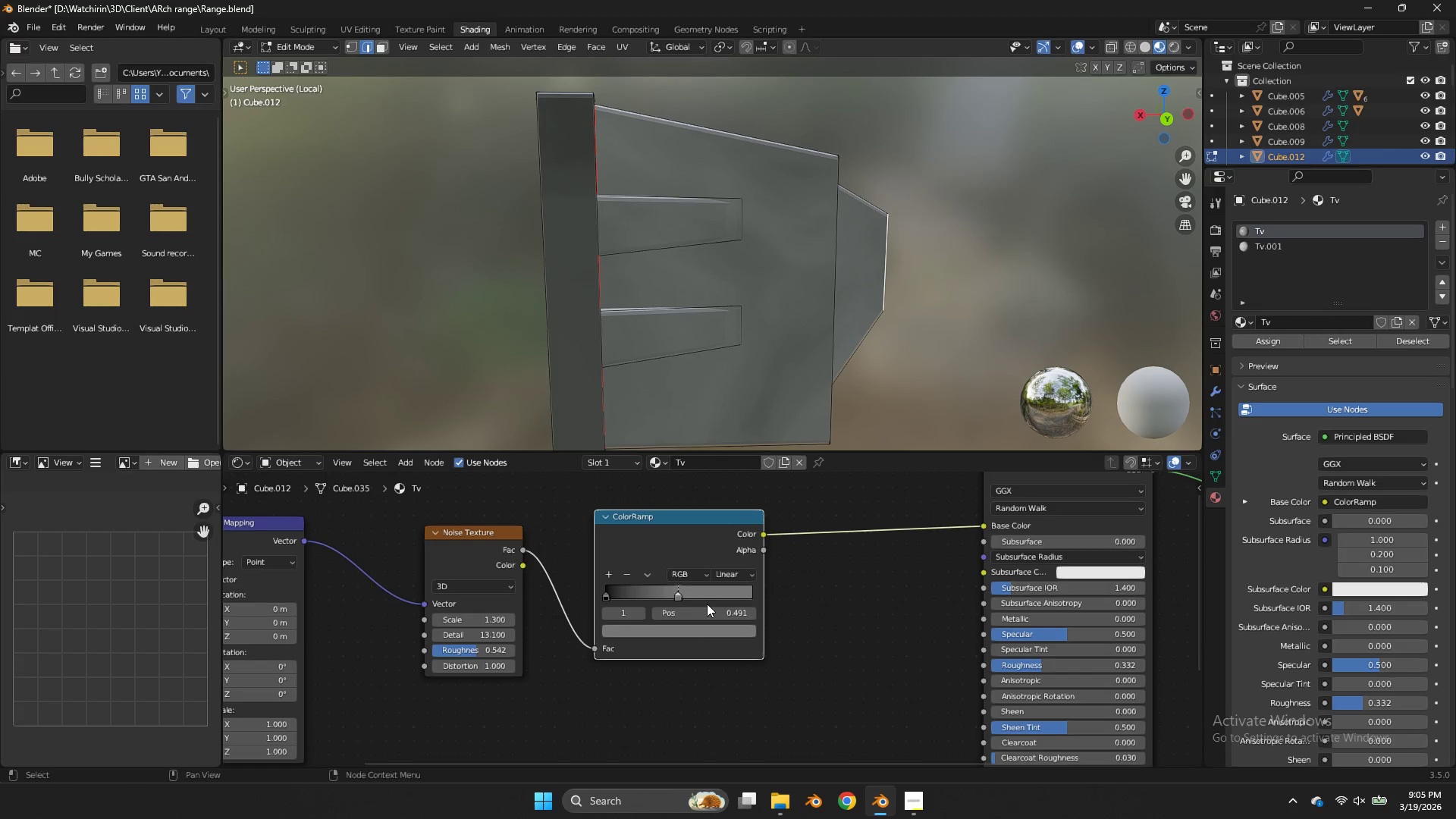 
left_click_drag(start_coordinate=[676, 590], to_coordinate=[735, 597])
 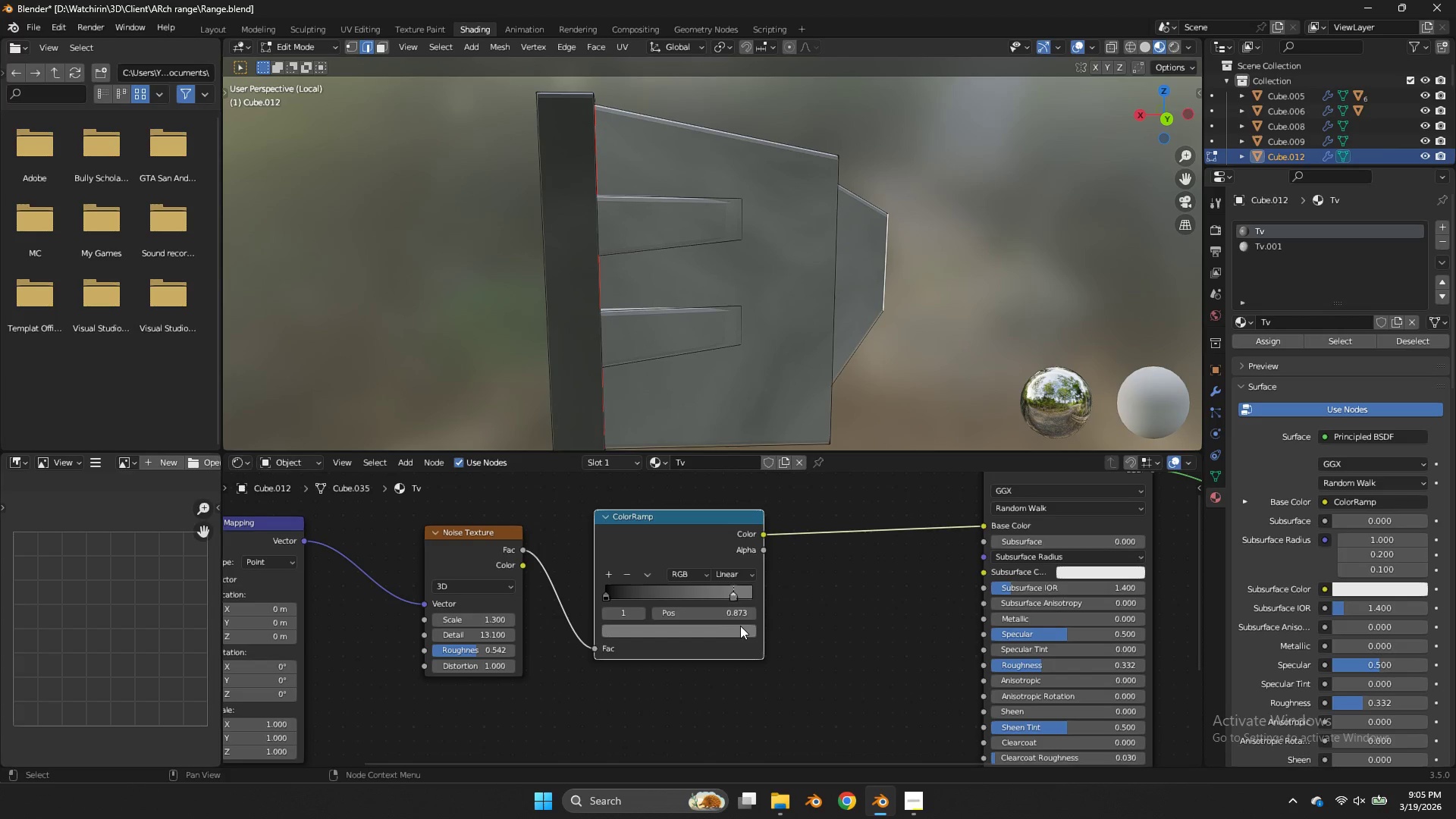 
left_click([740, 626])
 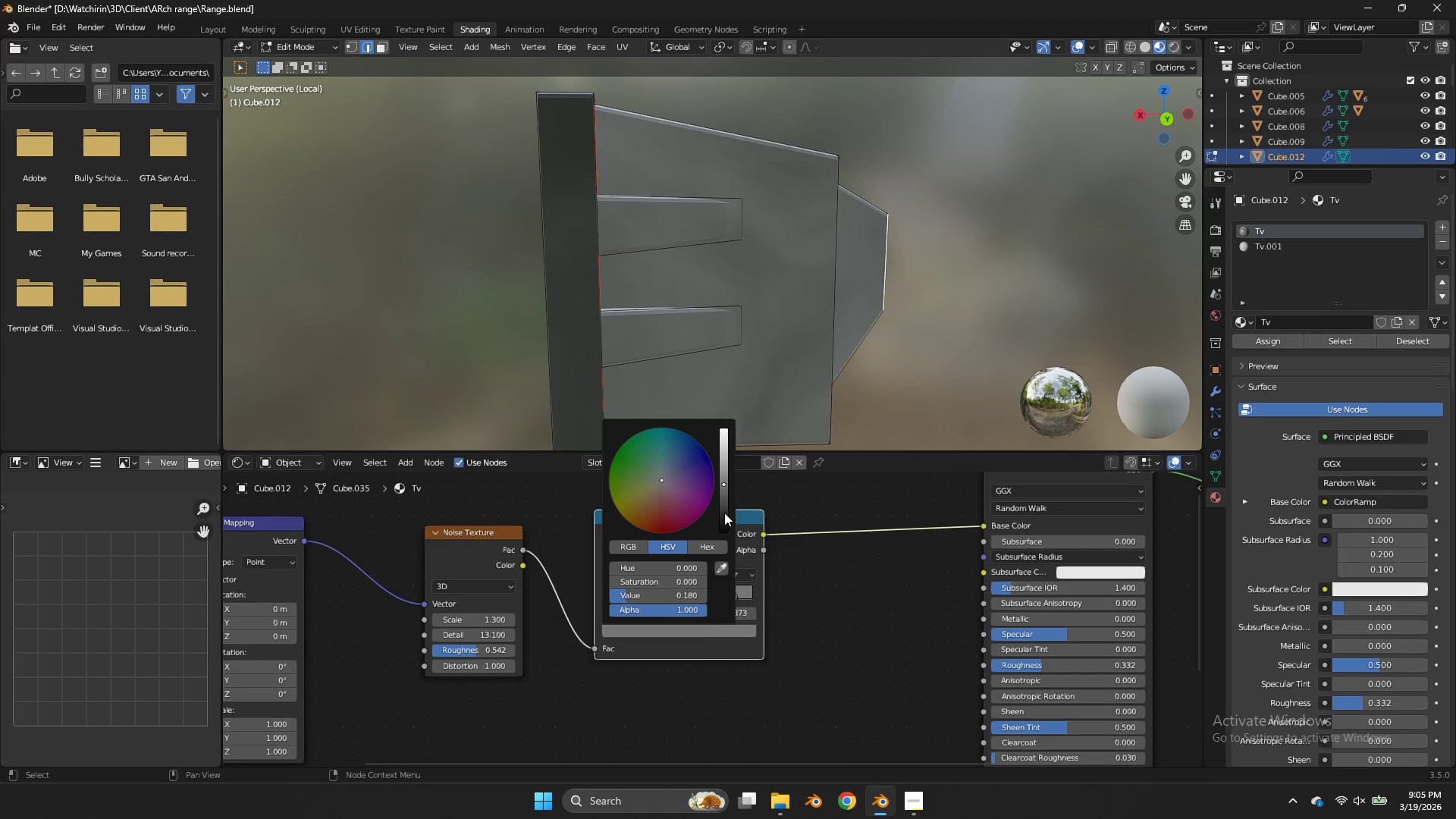 
left_click_drag(start_coordinate=[724, 510], to_coordinate=[728, 357])
 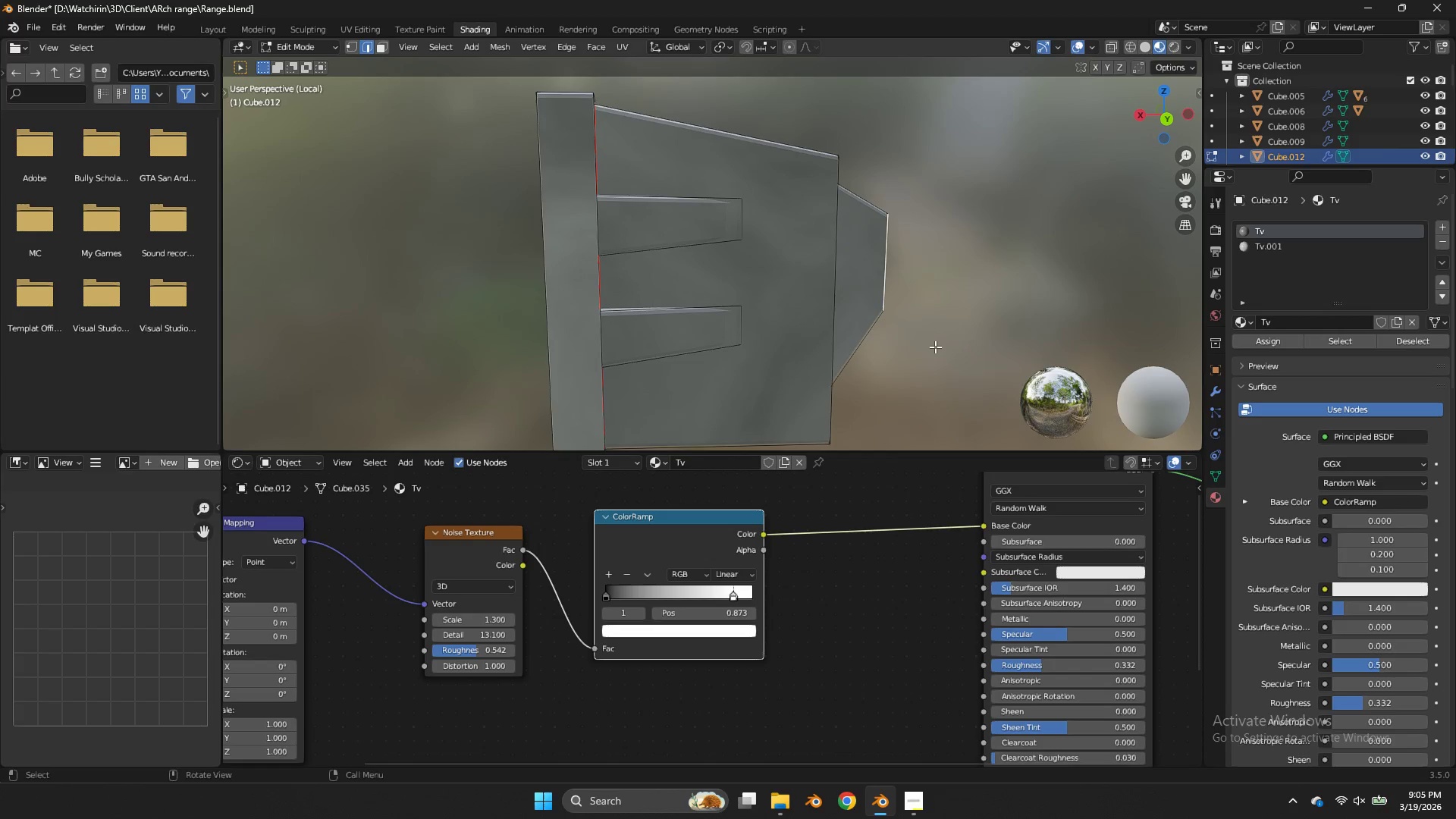 
left_click([935, 347])
 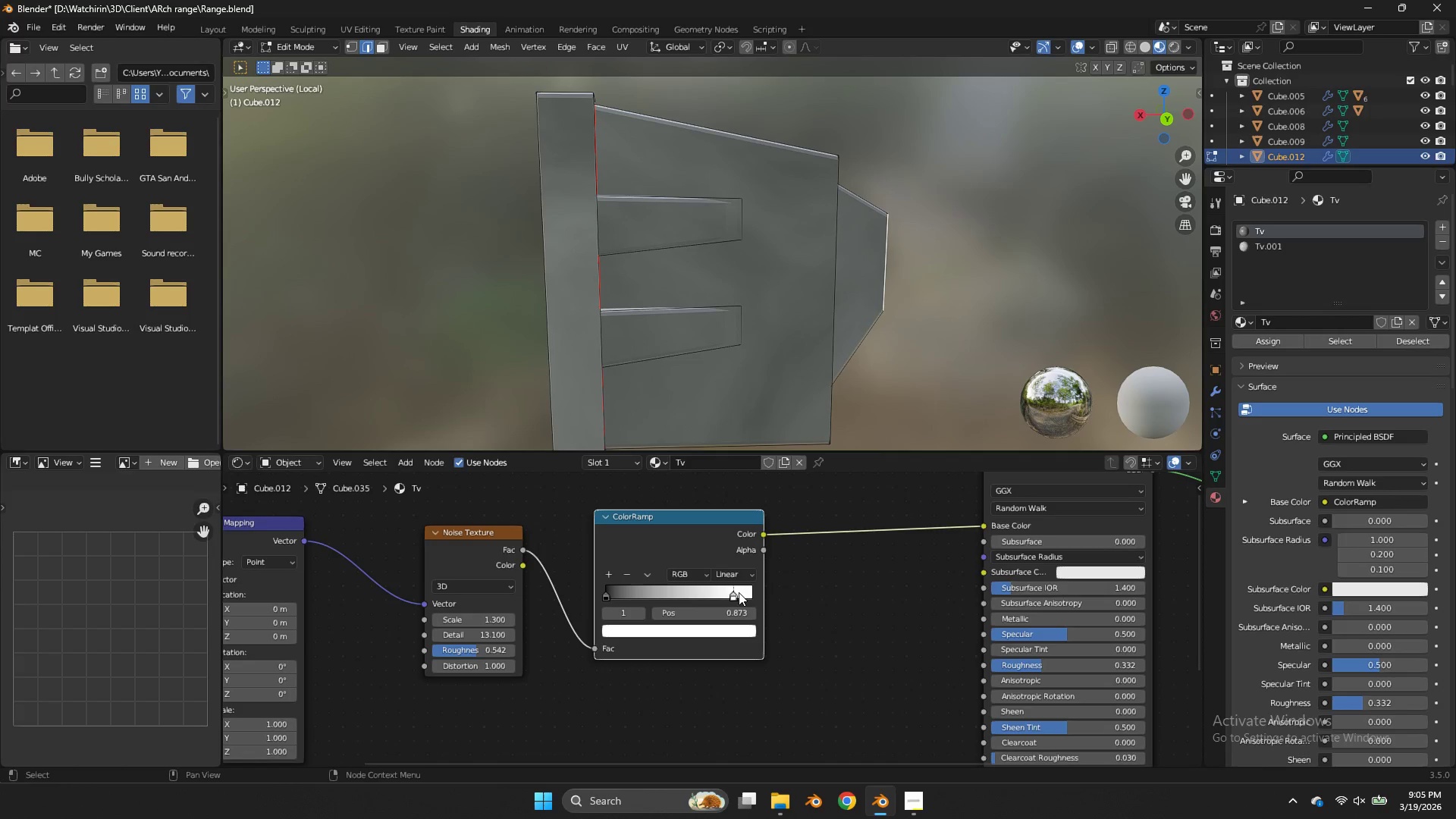 
left_click_drag(start_coordinate=[734, 592], to_coordinate=[783, 595])
 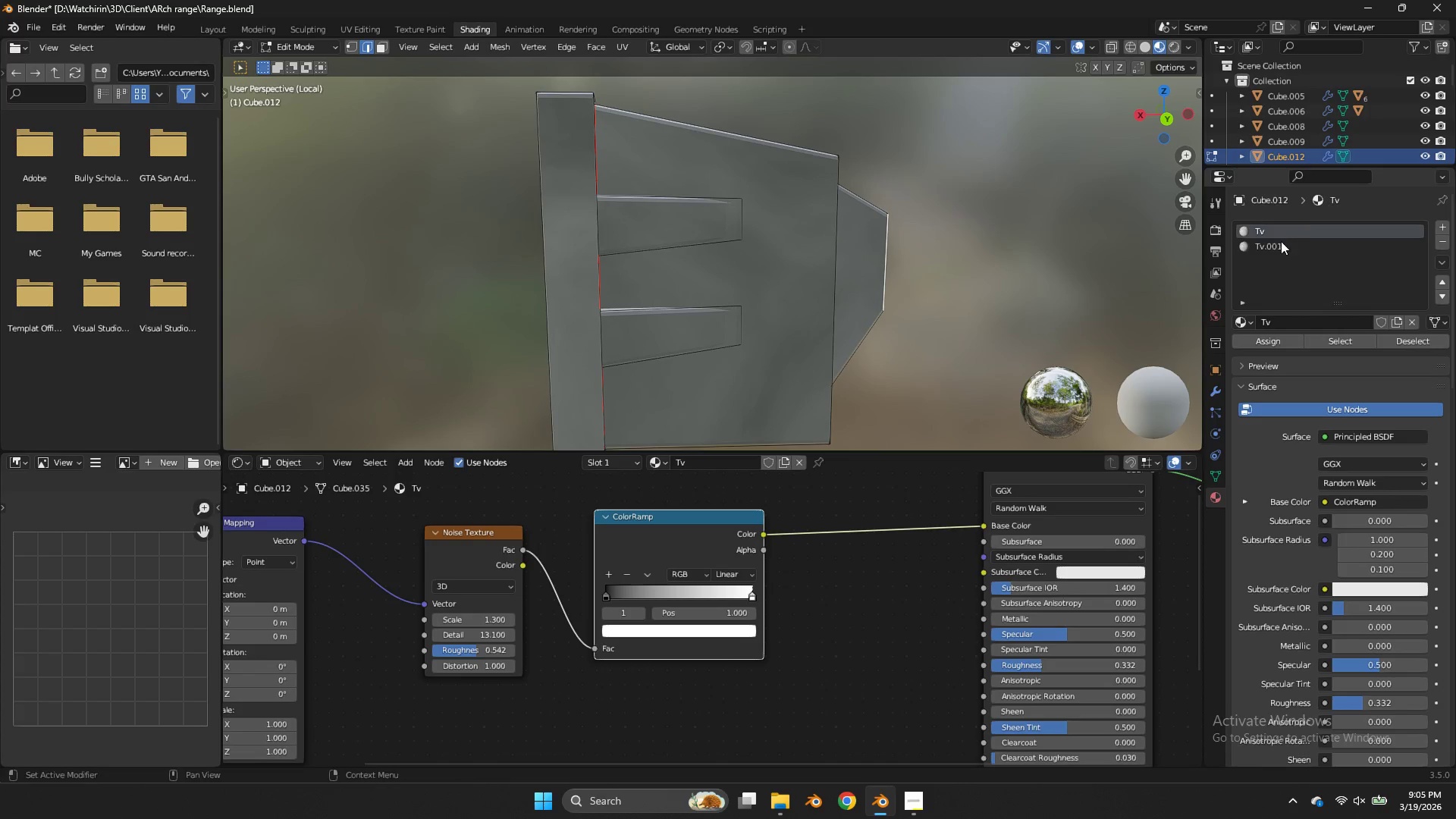 
left_click([1279, 241])
 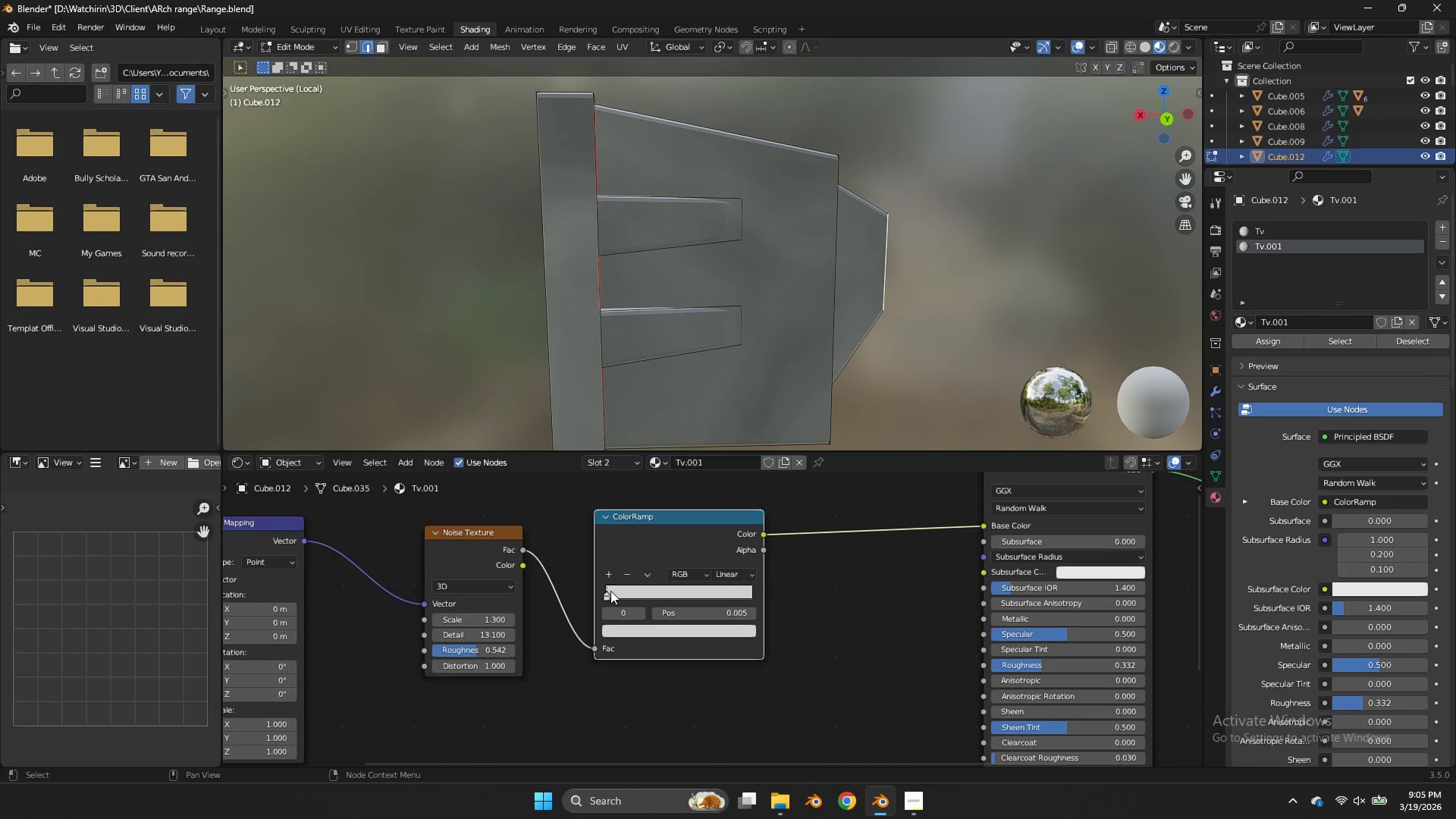 
left_click_drag(start_coordinate=[610, 592], to_coordinate=[754, 593])
 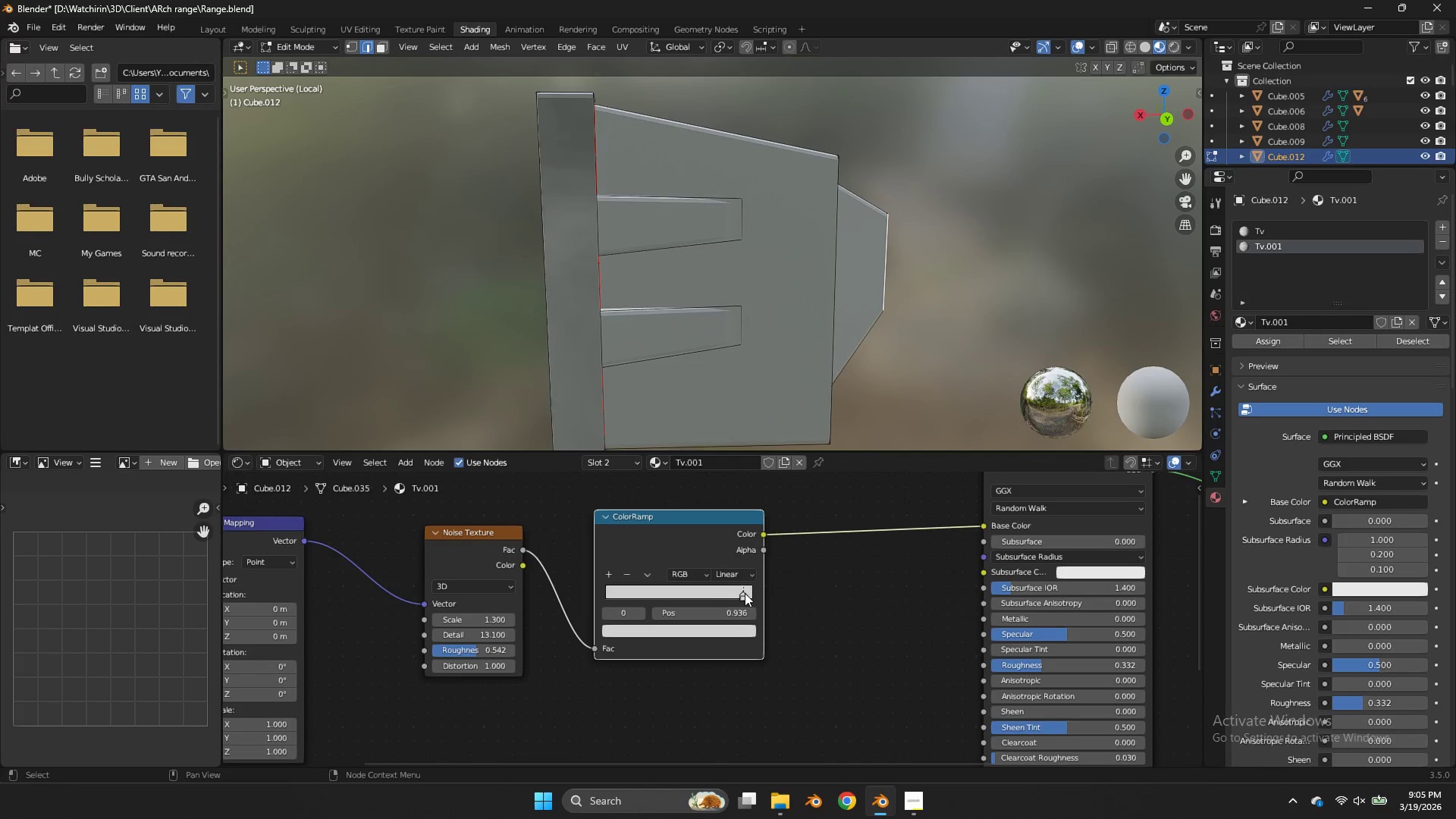 
left_click_drag(start_coordinate=[744, 593], to_coordinate=[778, 593])
 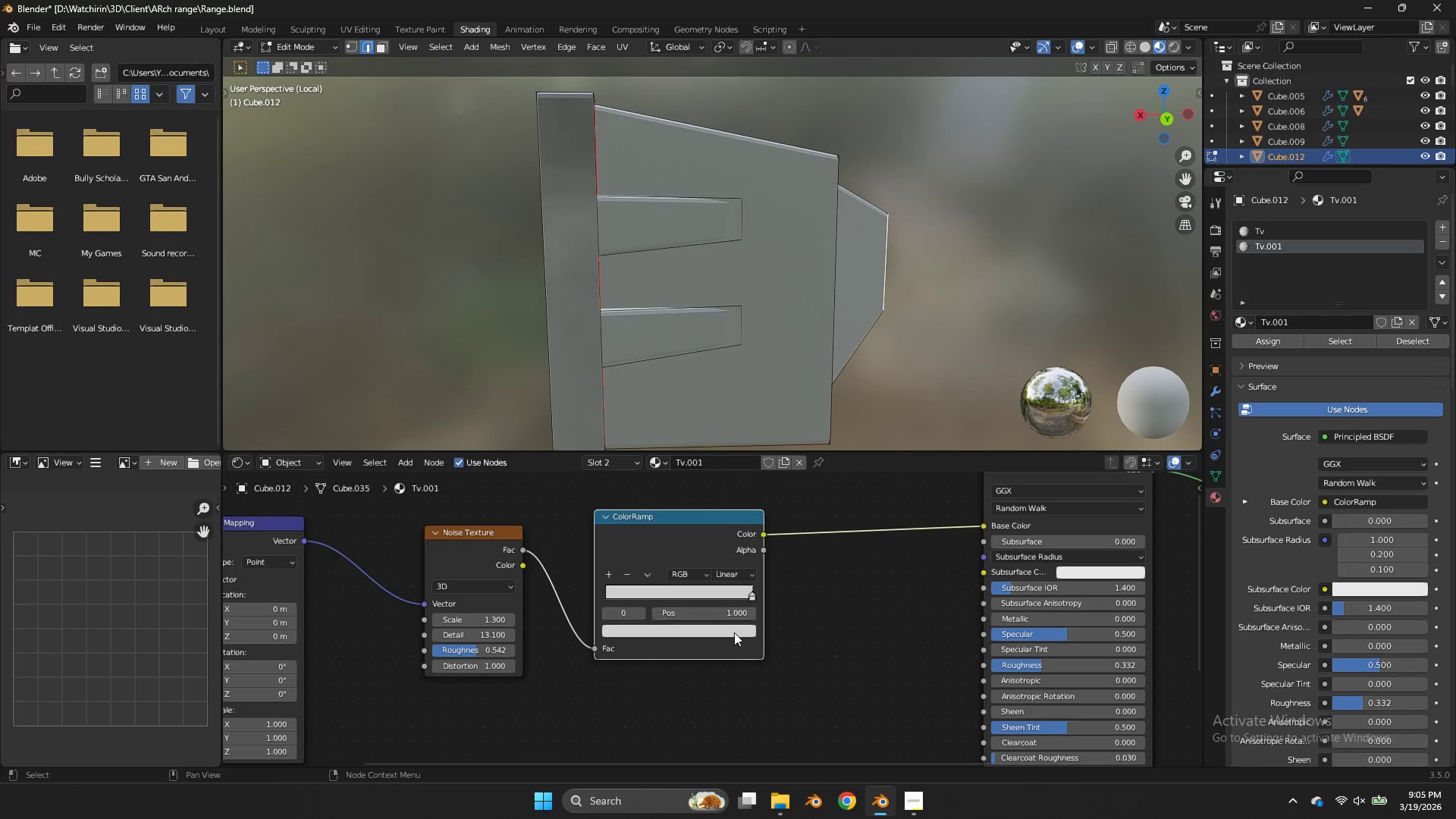 
left_click([734, 632])
 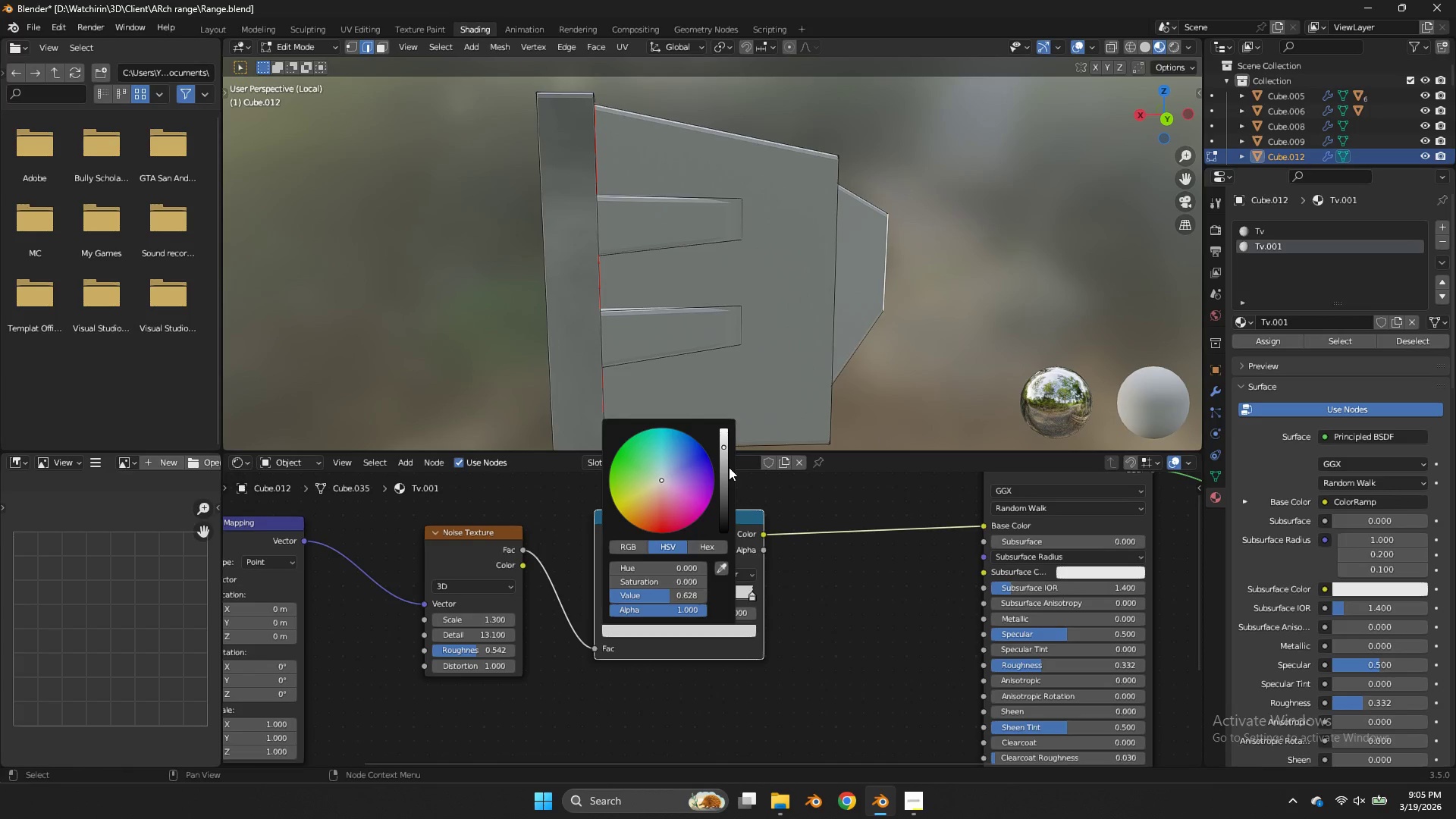 
left_click_drag(start_coordinate=[724, 465], to_coordinate=[729, 310])
 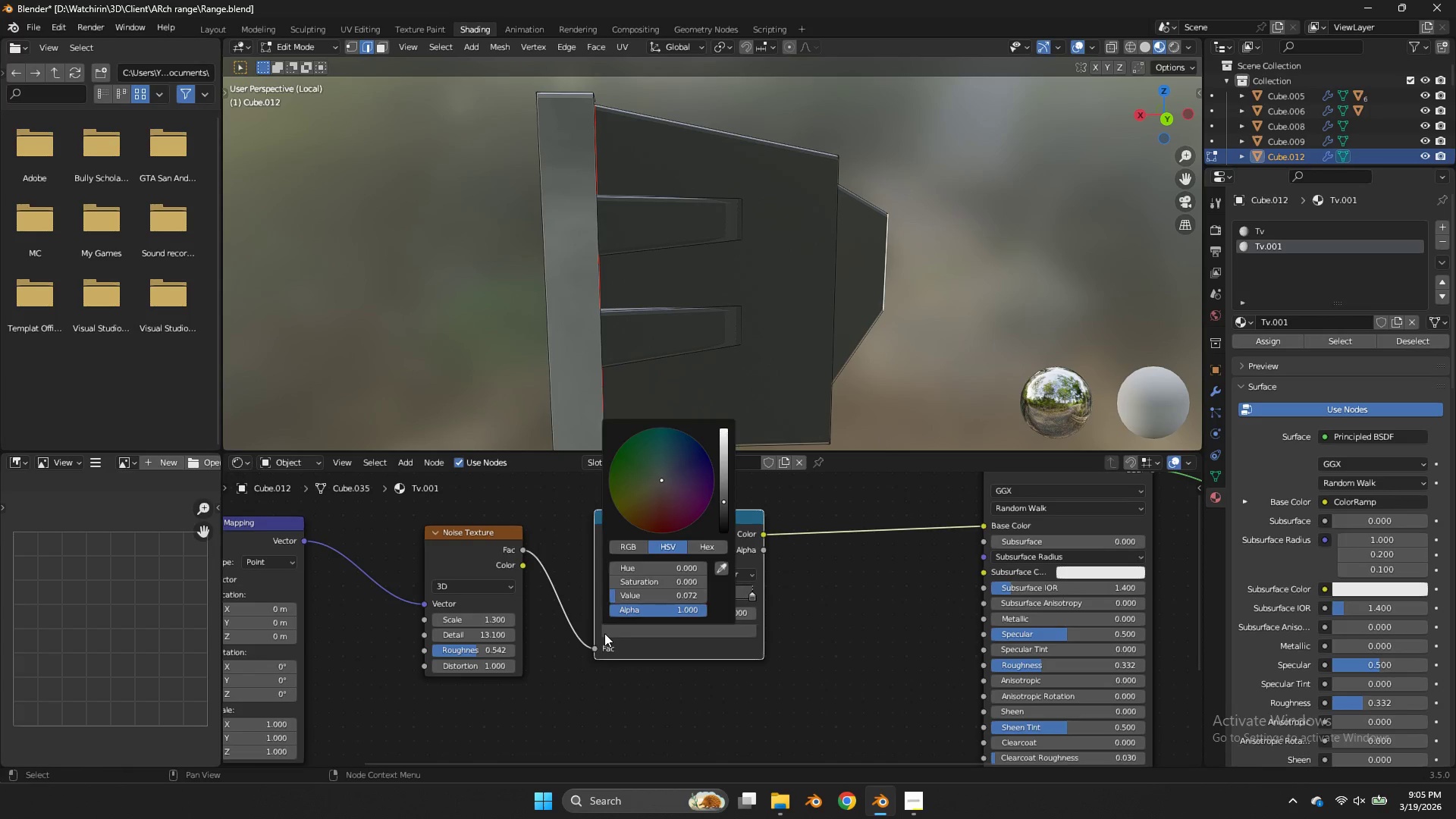 
left_click([611, 654])
 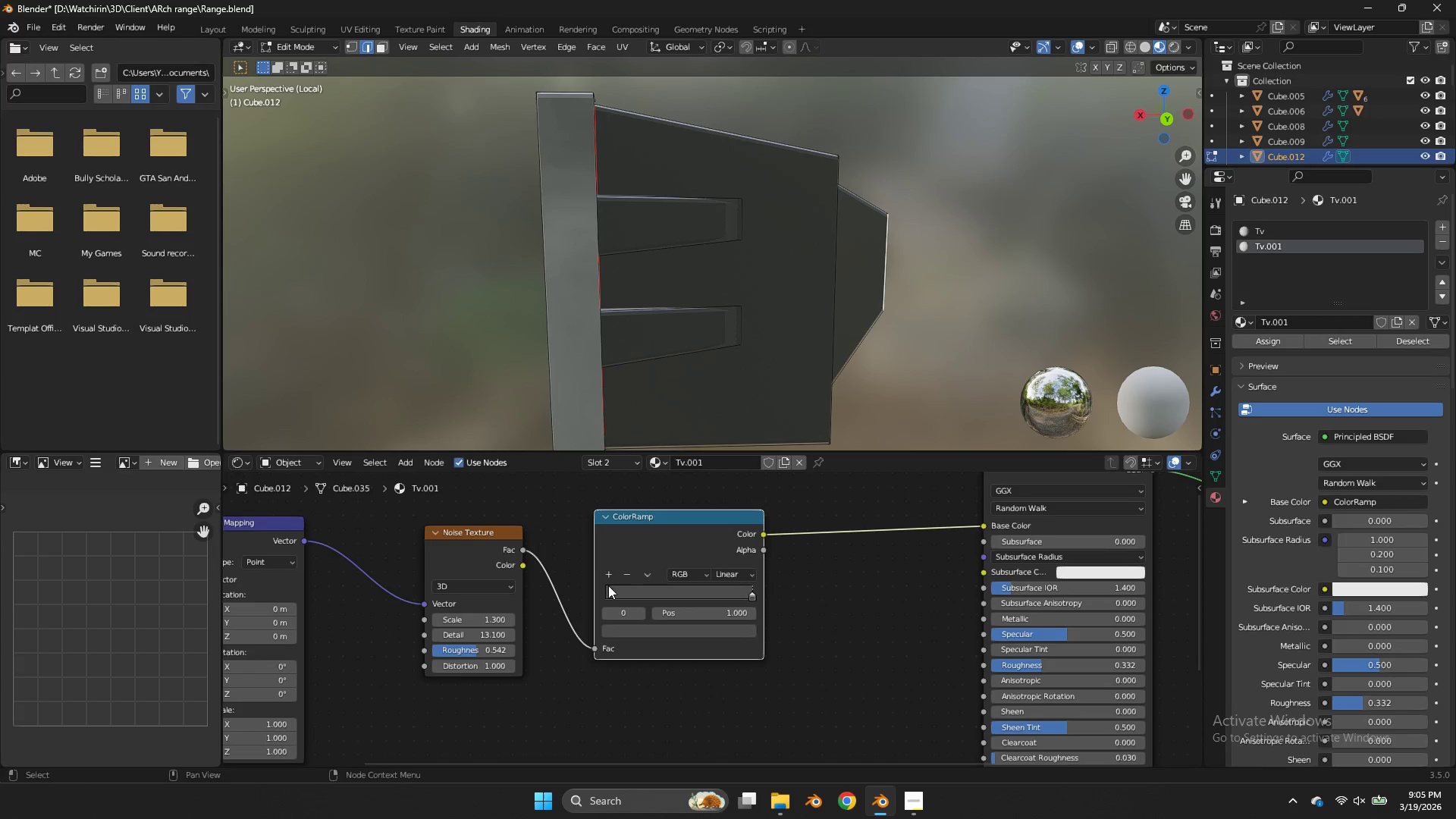 
left_click([610, 591])
 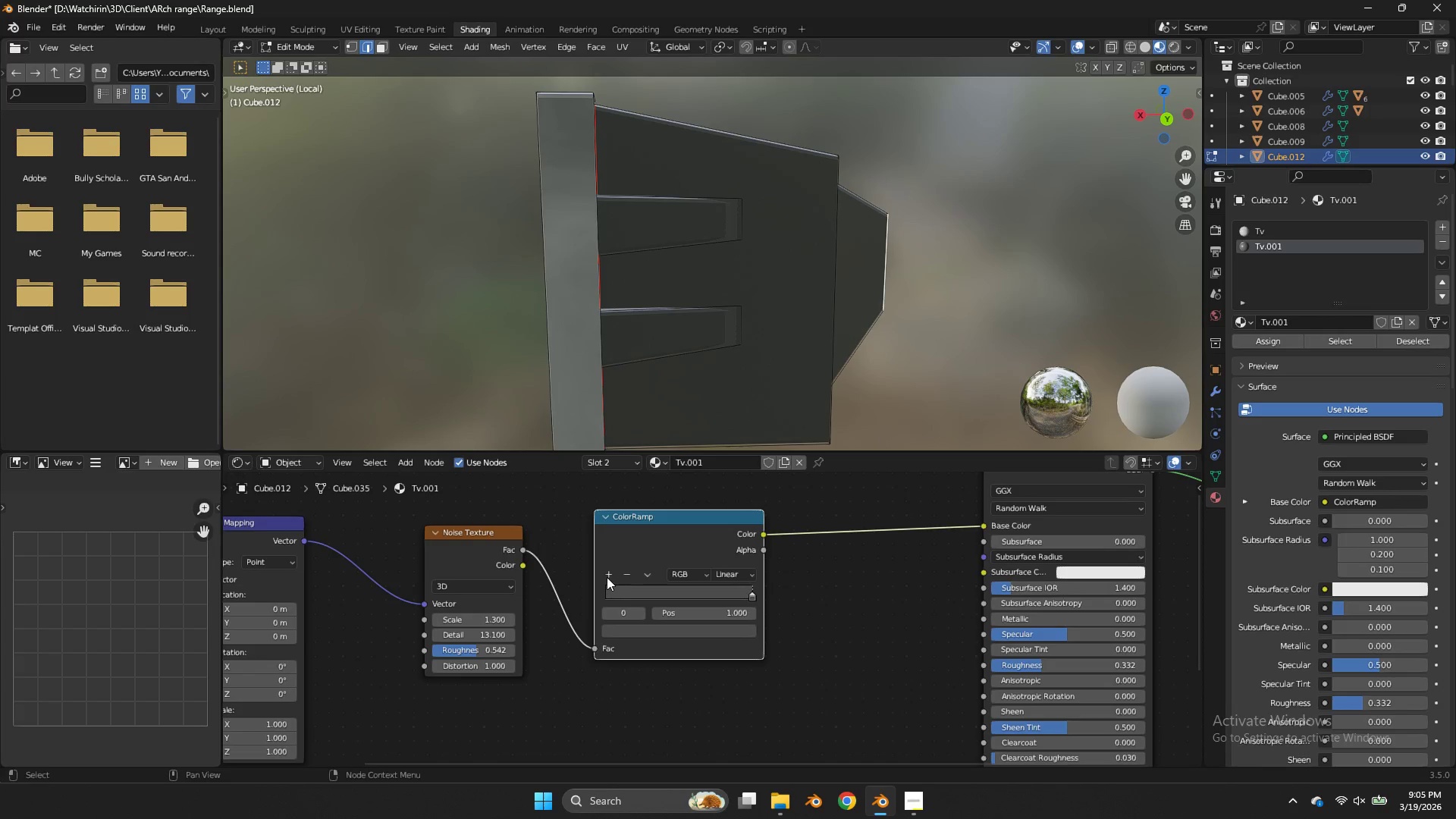 
left_click([607, 577])
 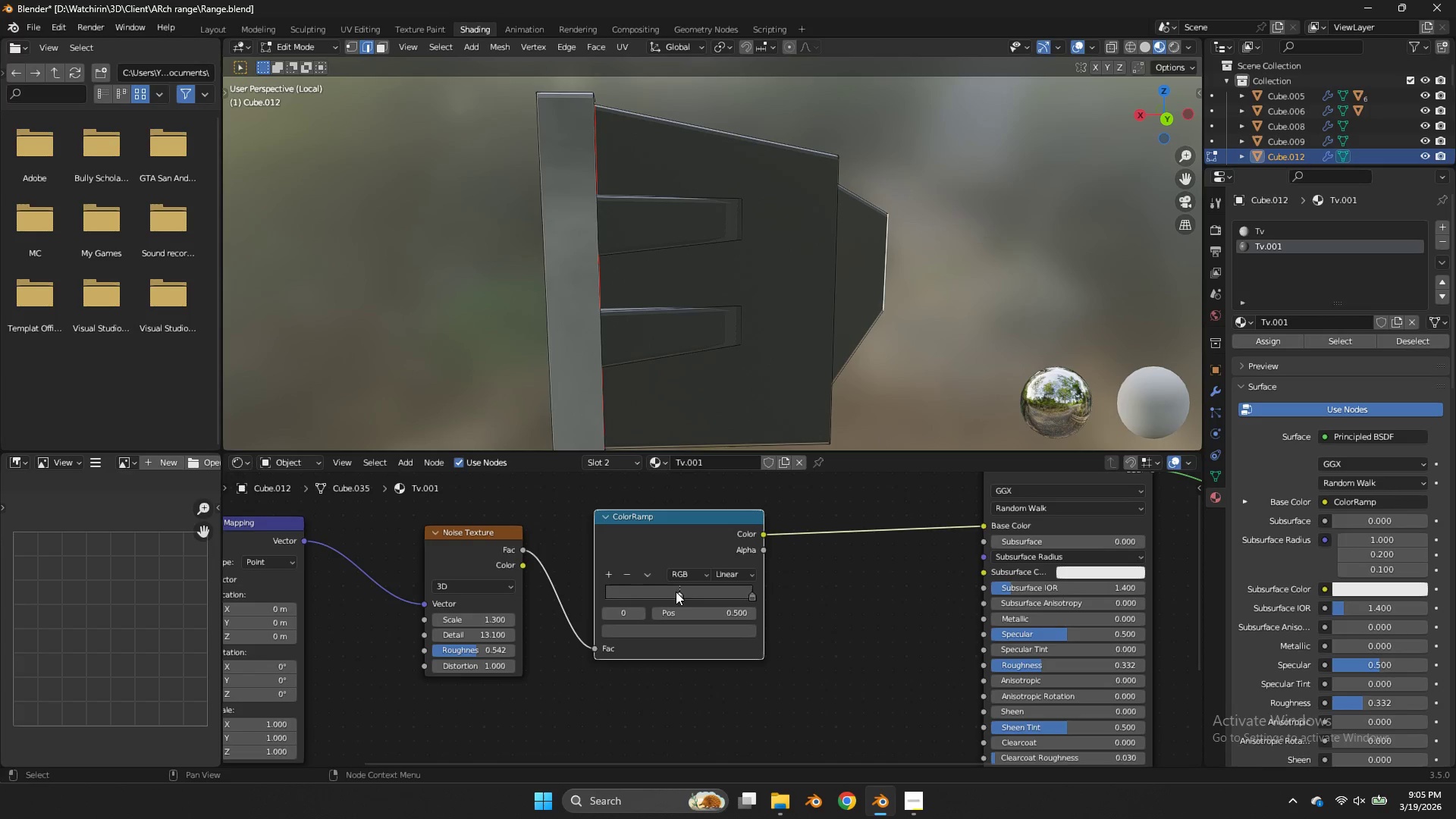 
left_click_drag(start_coordinate=[676, 592], to_coordinate=[571, 582])
 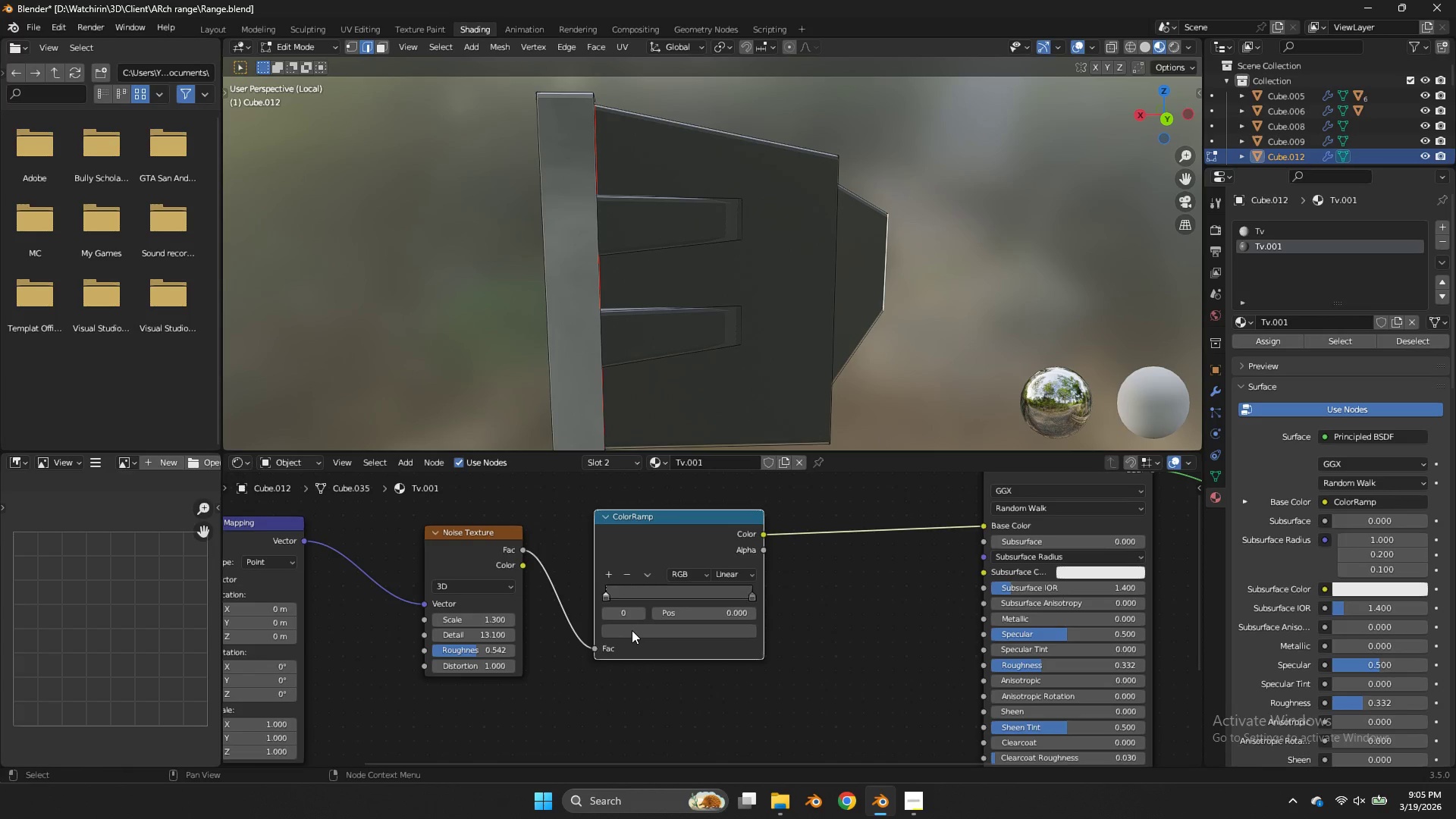 
left_click([632, 631])
 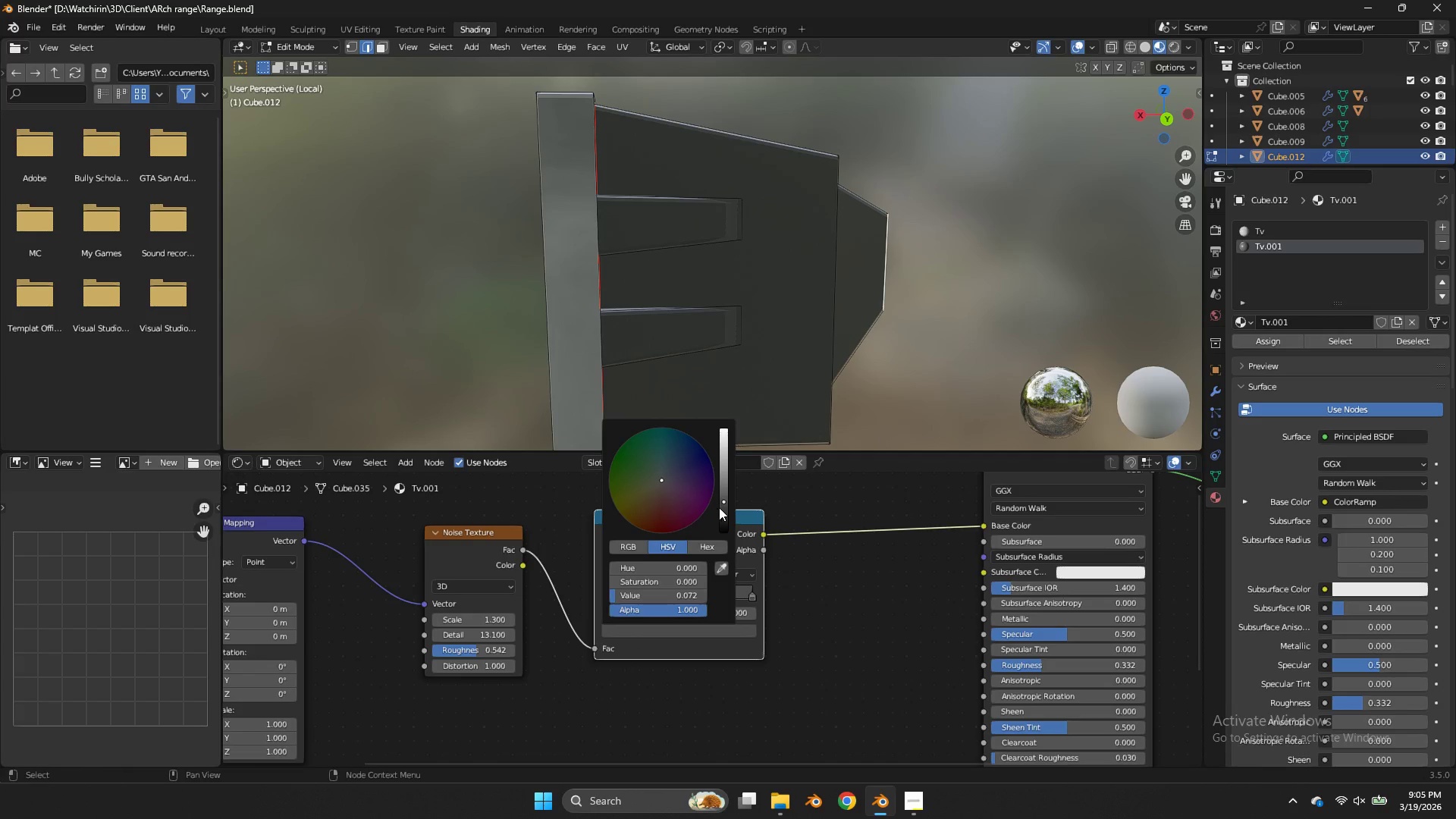 
left_click_drag(start_coordinate=[725, 513], to_coordinate=[726, 354])
 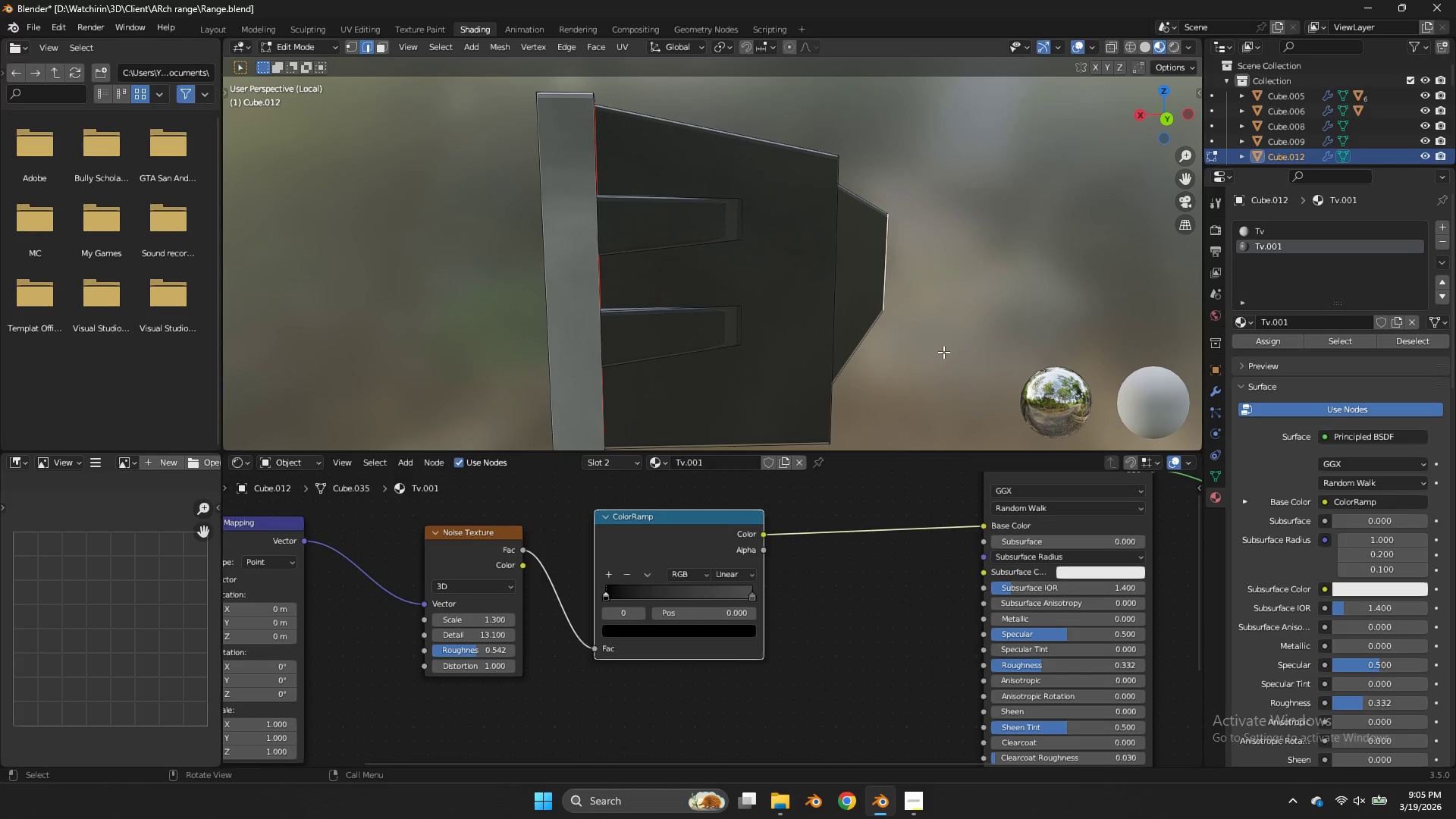 
left_click([943, 352])
 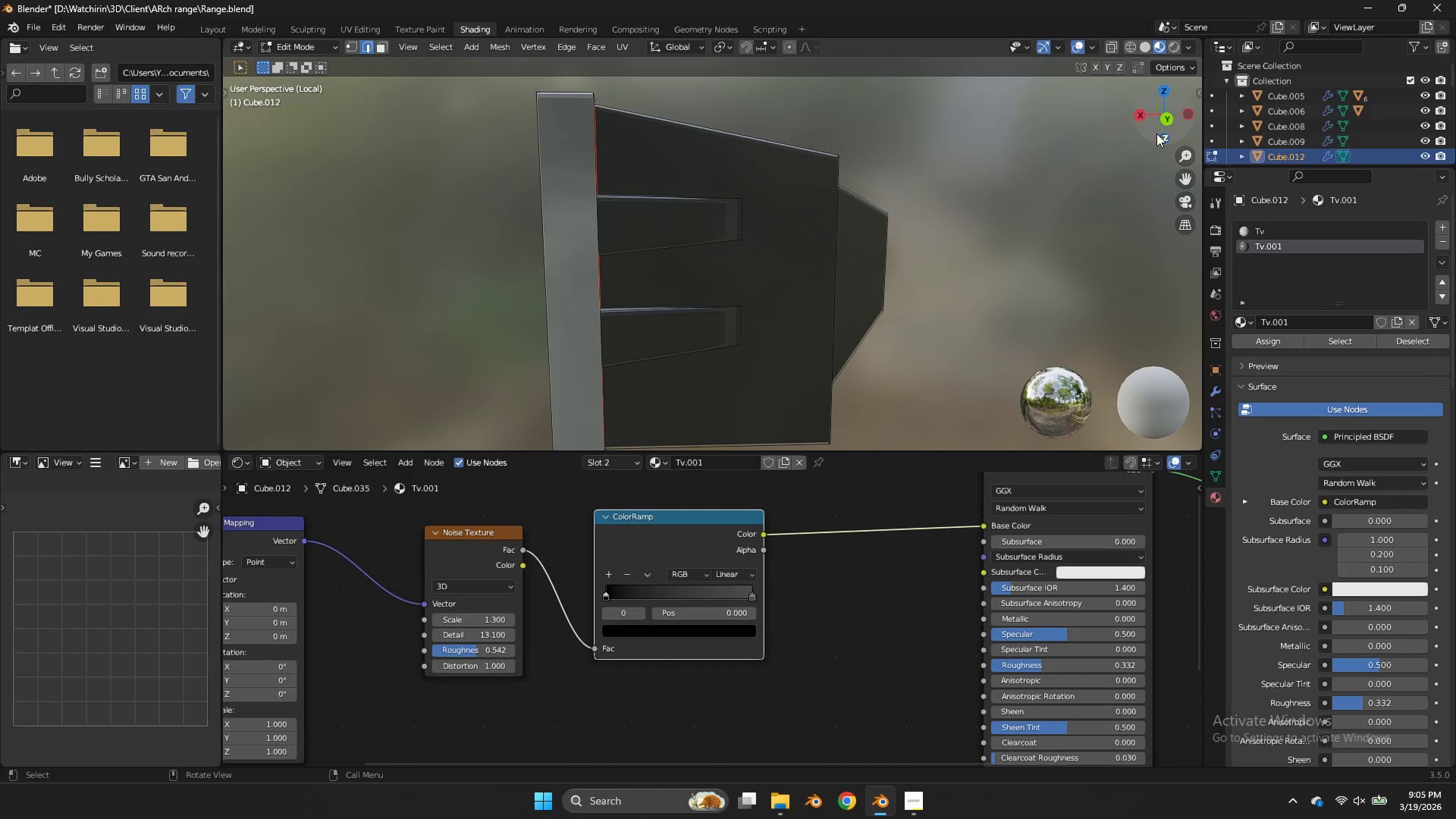 
left_click_drag(start_coordinate=[1156, 133], to_coordinate=[331, 129])
 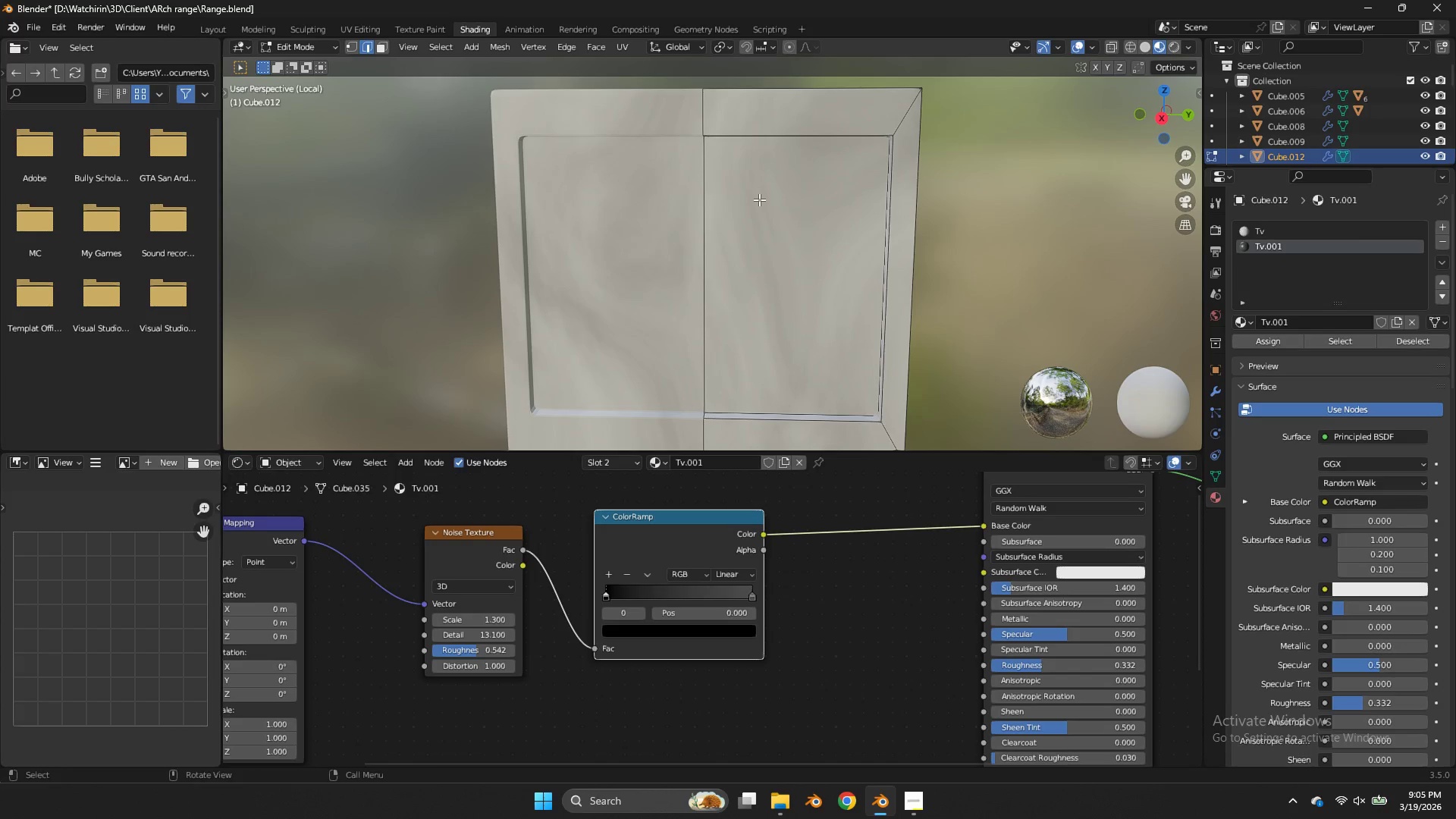 
key(Control+S)
 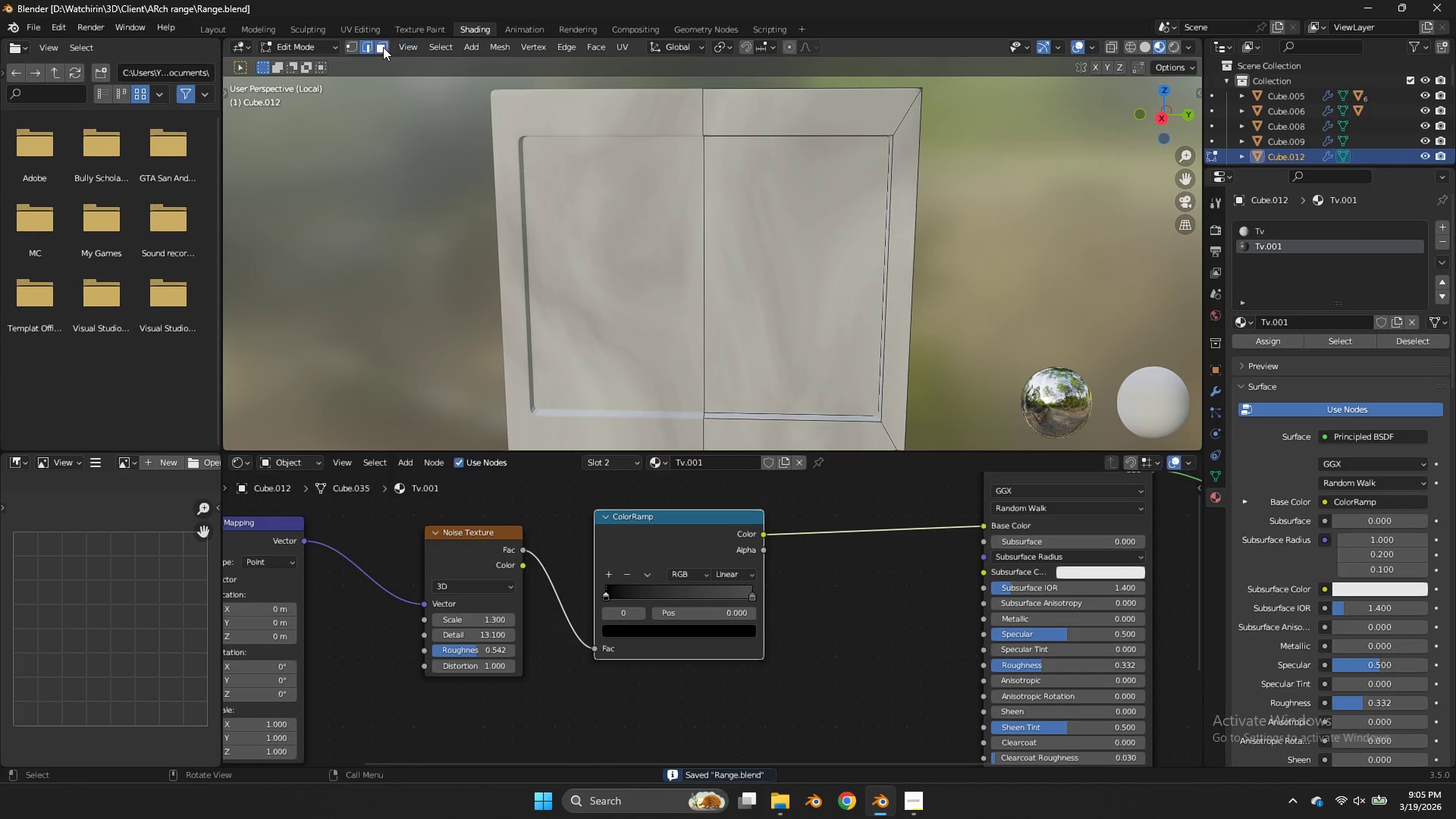 
double_click([843, 253])
 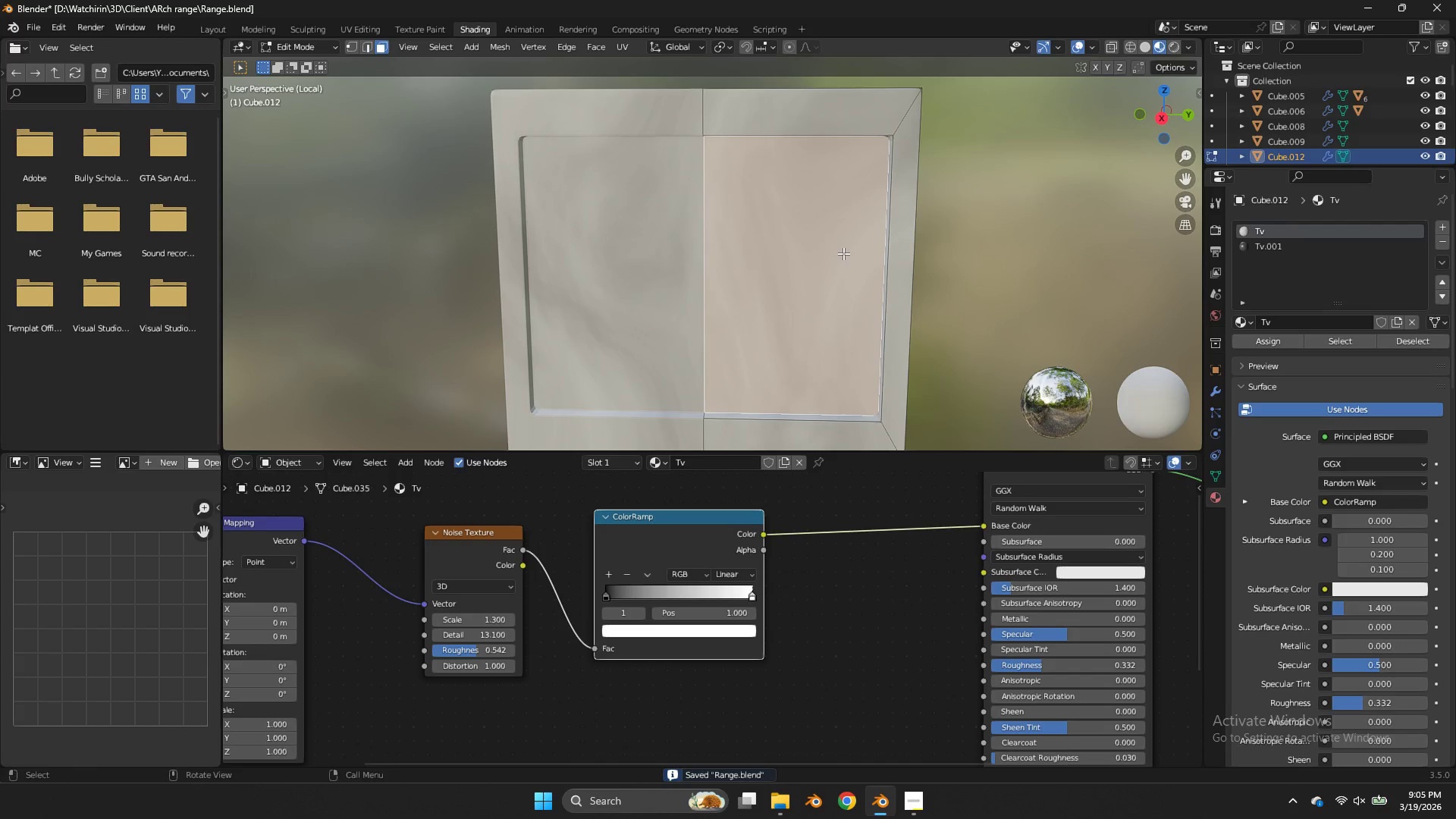 
key(Control+S)
 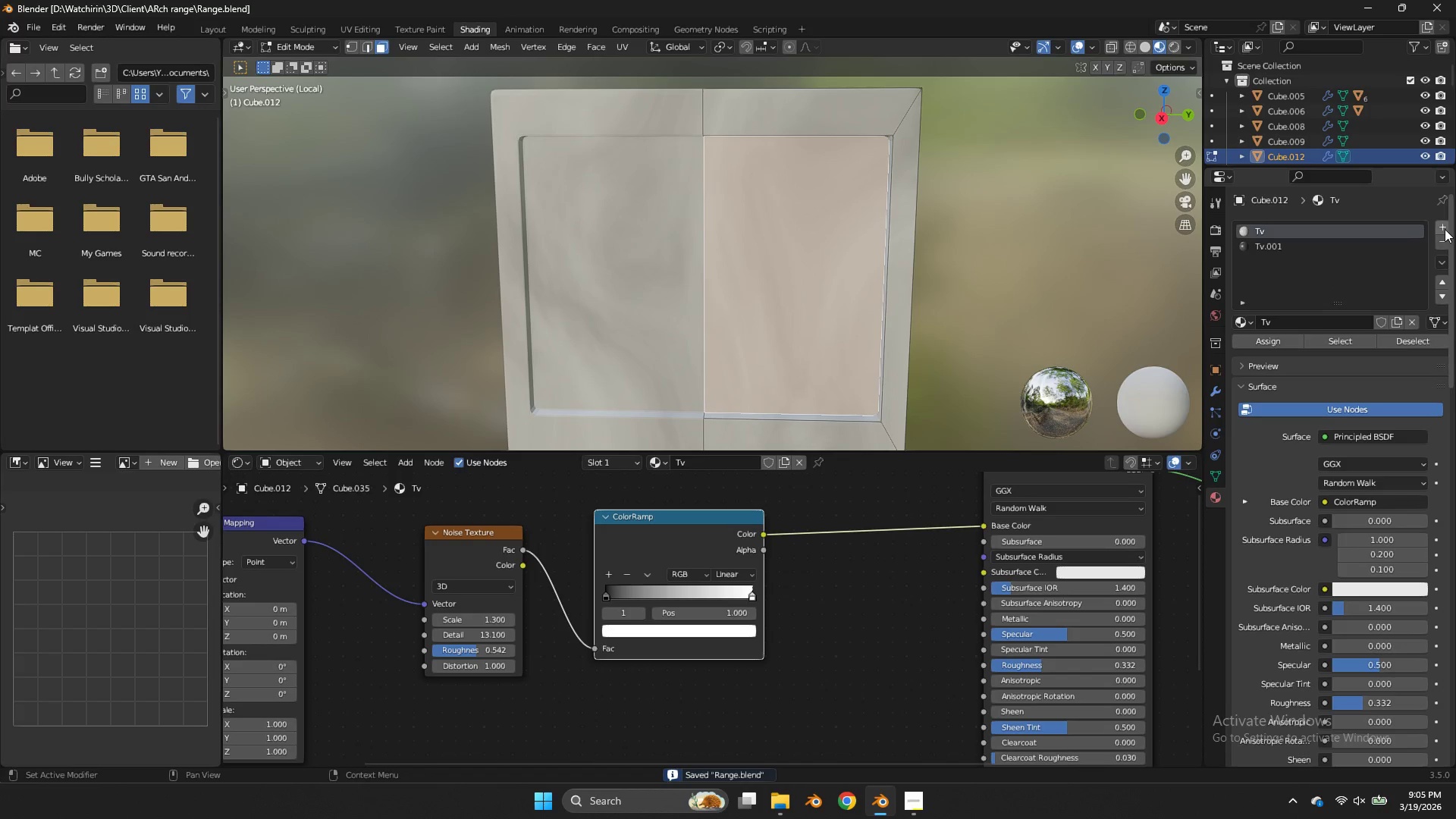 
left_click([1446, 225])
 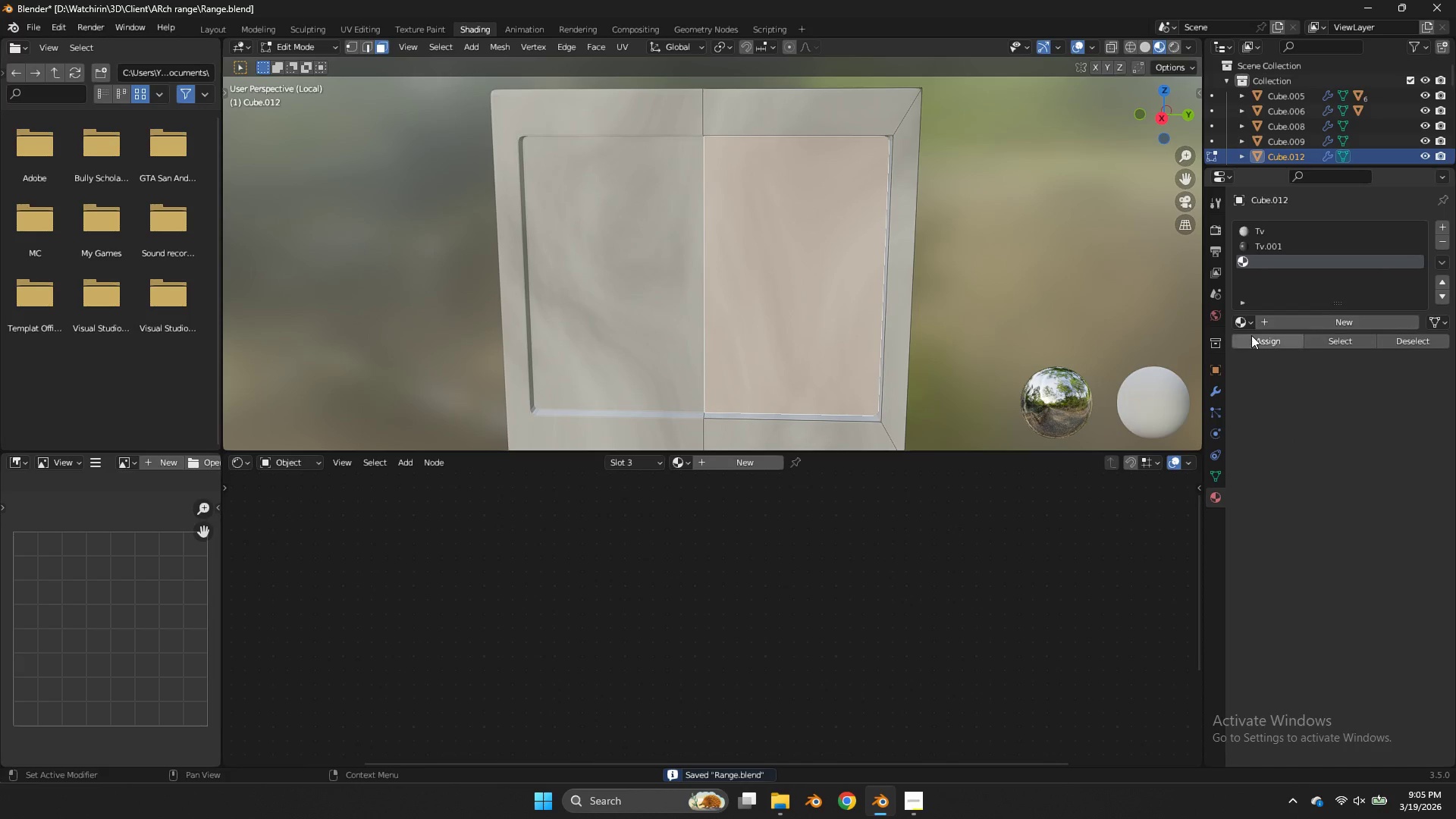 
left_click([1251, 337])
 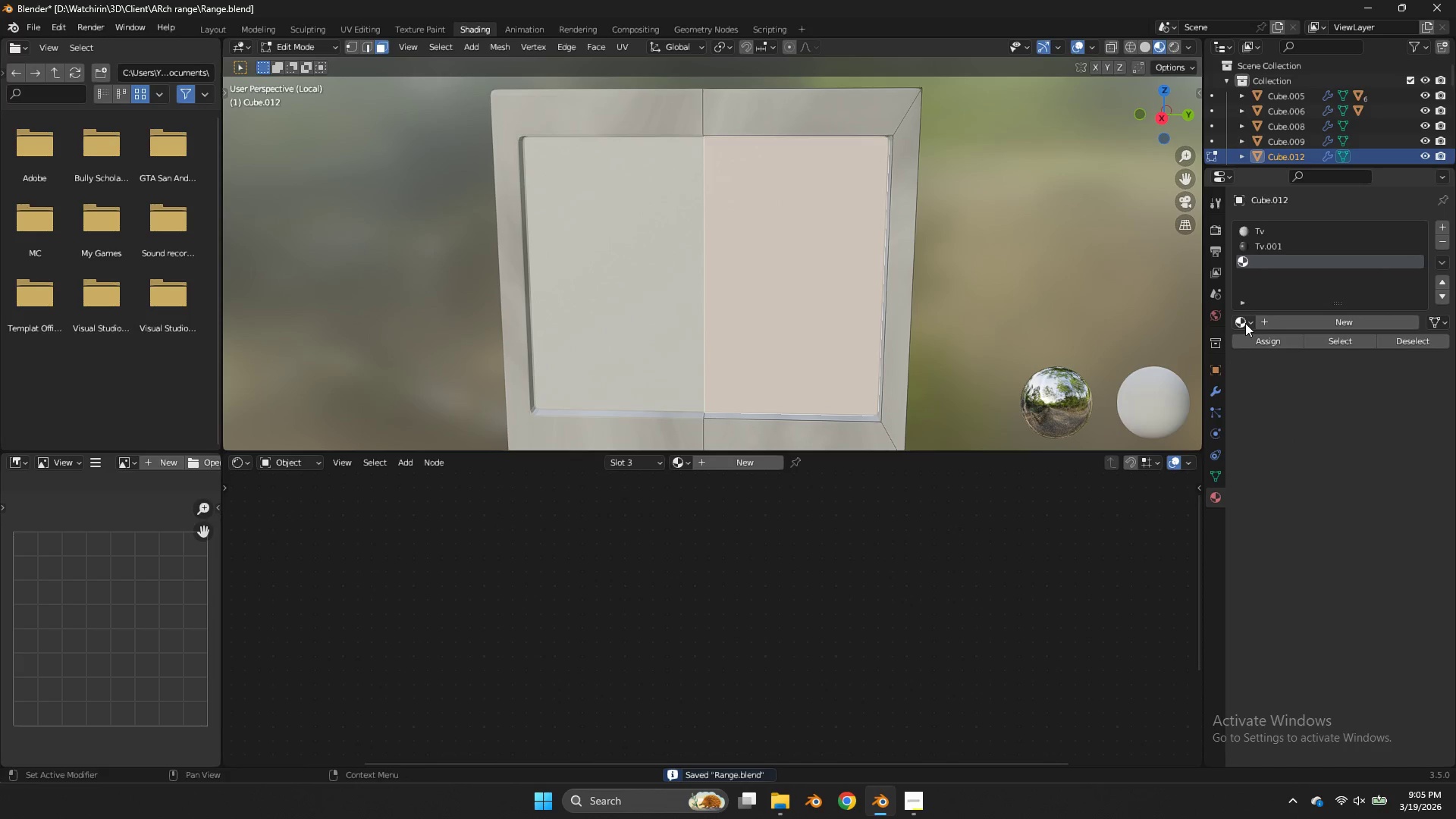 
left_click([1245, 323])
 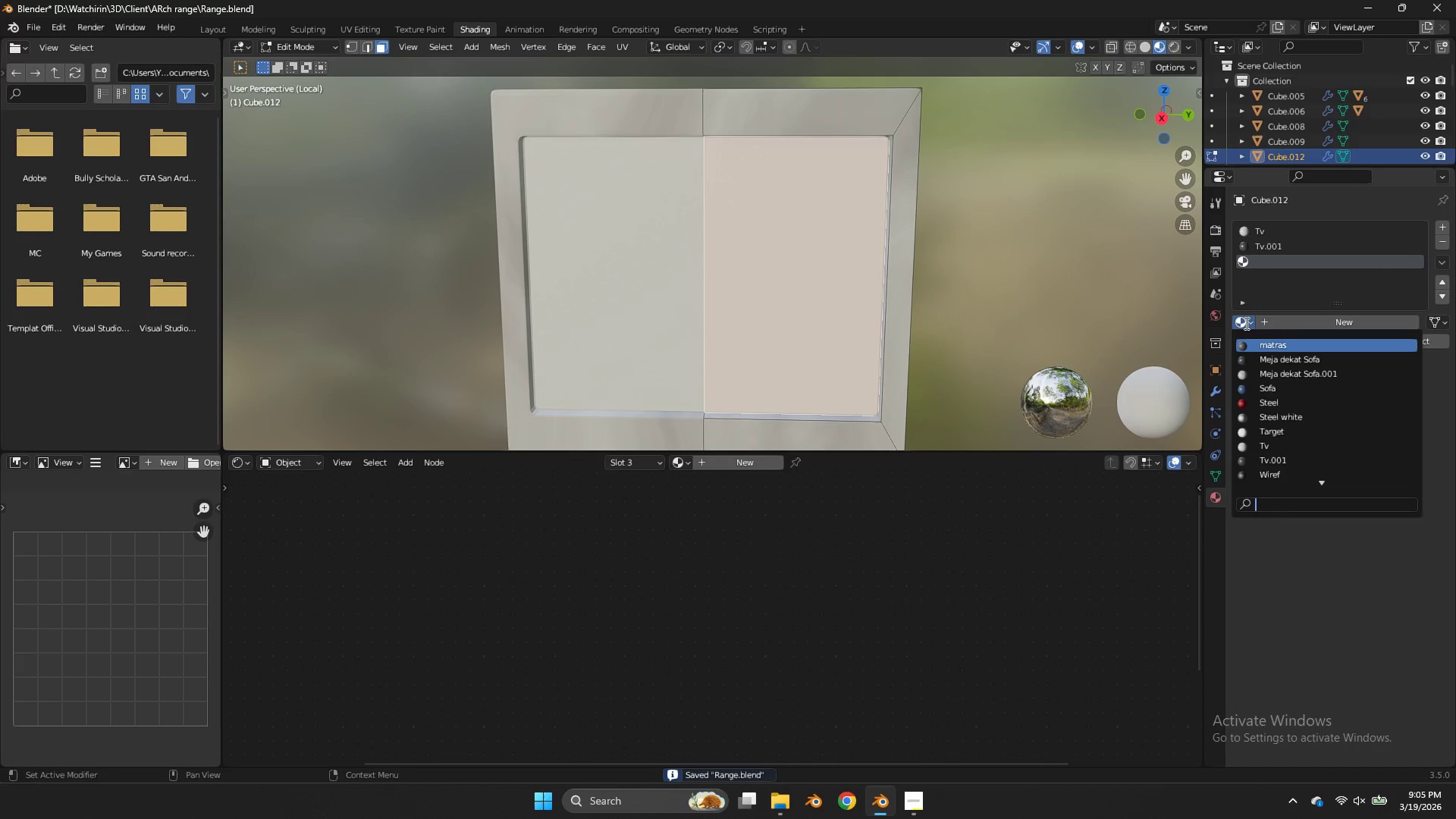 
left_click([1245, 323])
 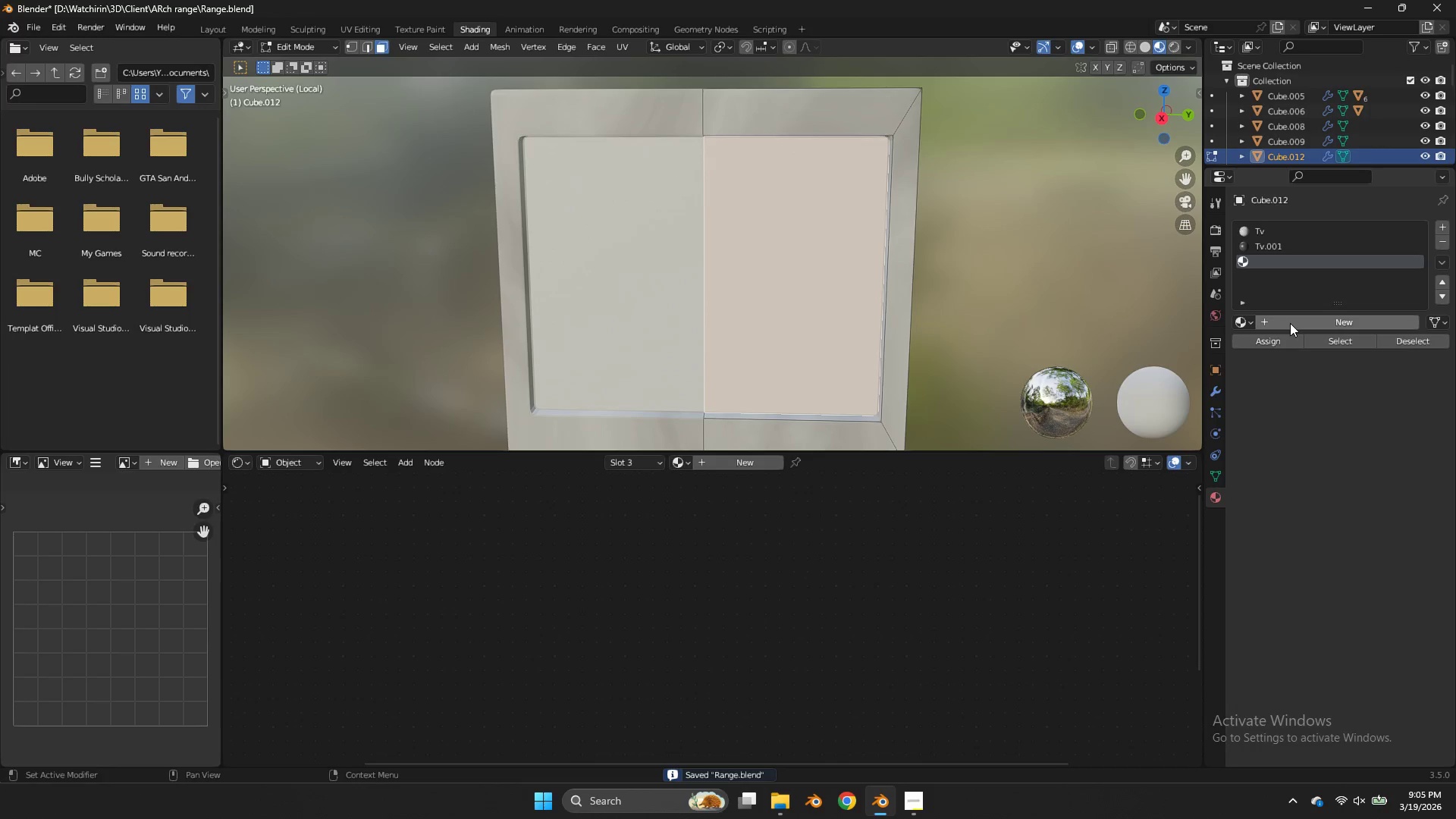 
left_click([1290, 323])
 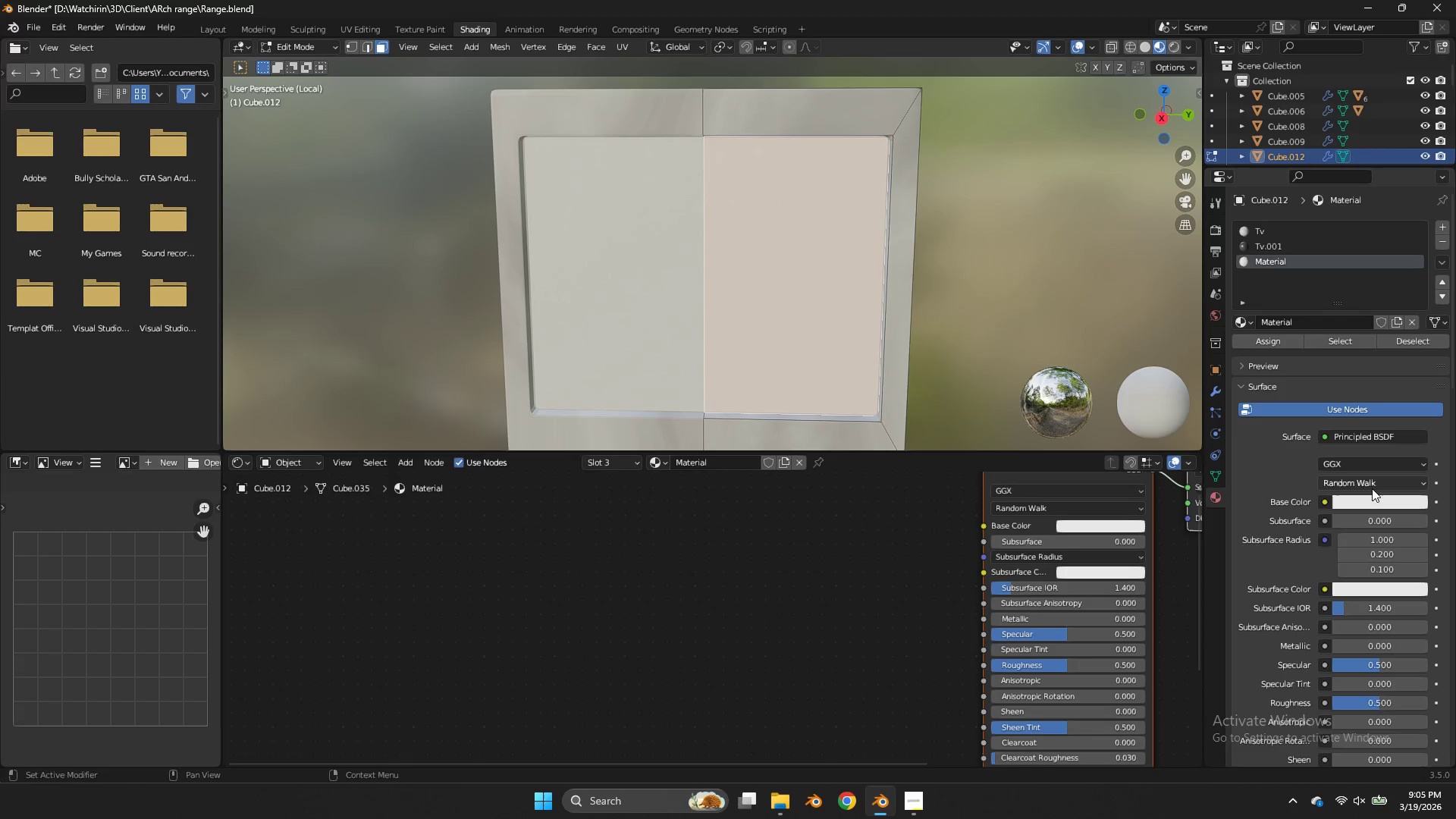 
mouse_move([1351, 516])
 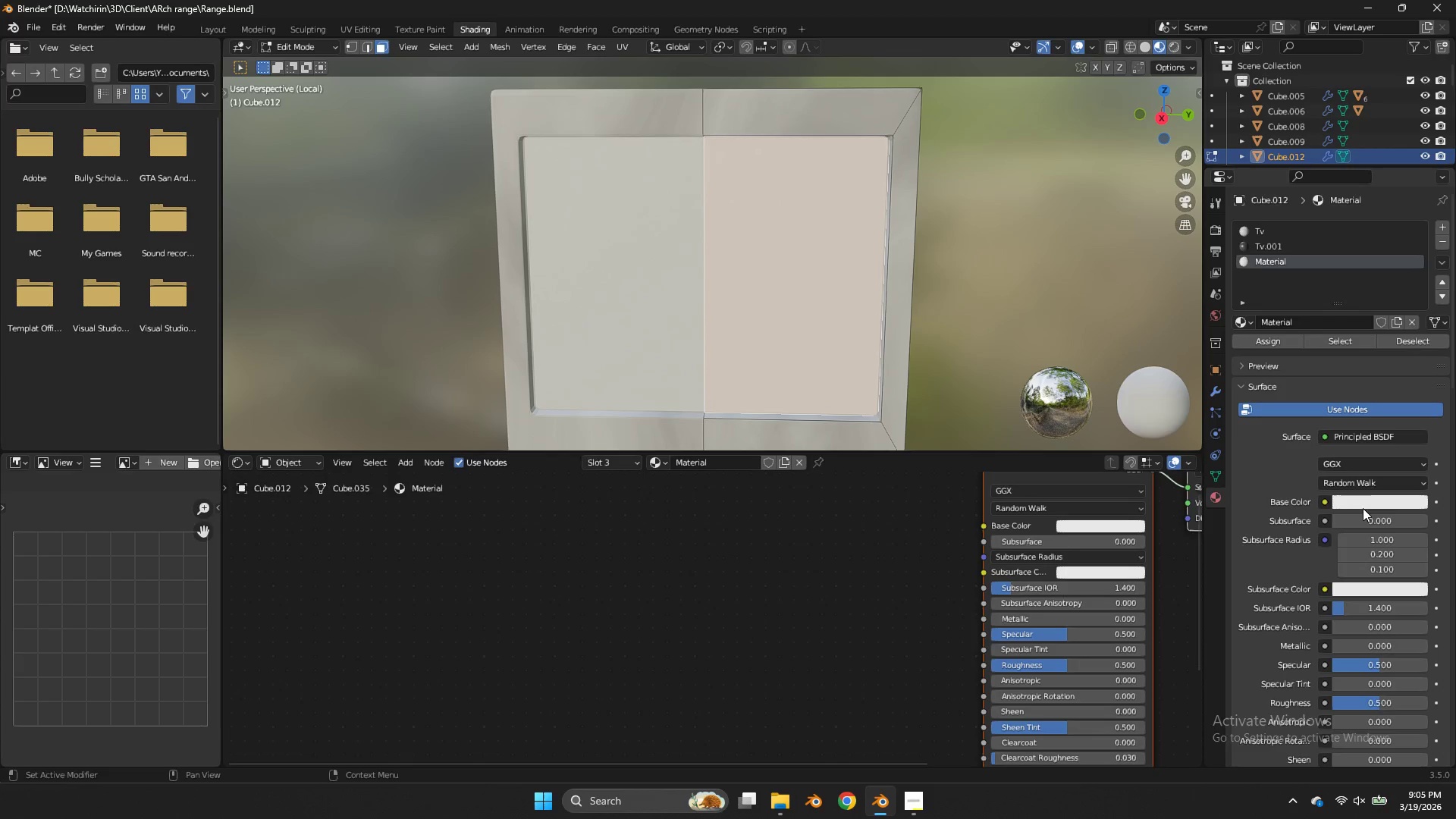 
mouse_move([1371, 488])
 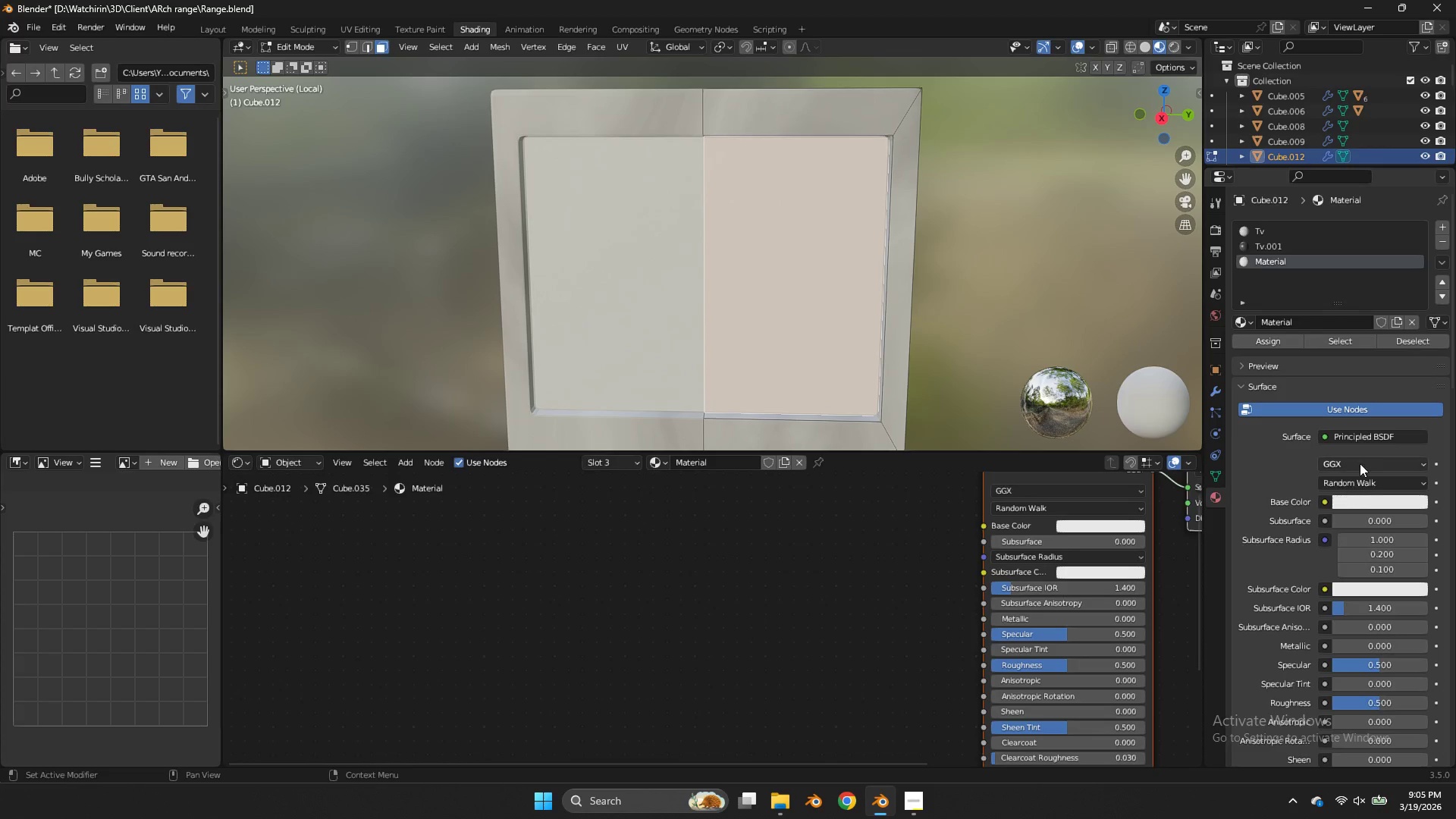 
left_click([1363, 441])
 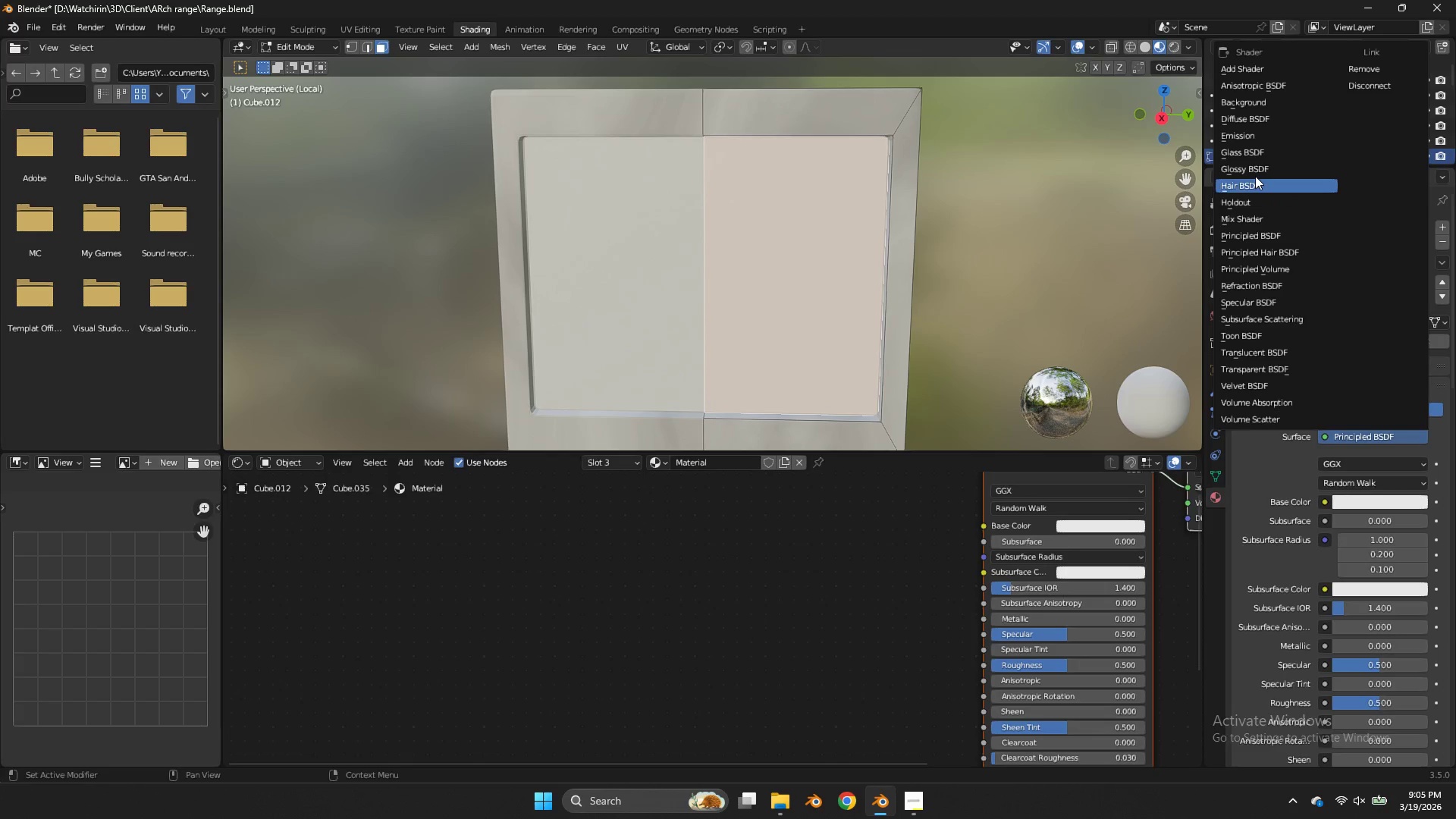 
left_click([1245, 155])
 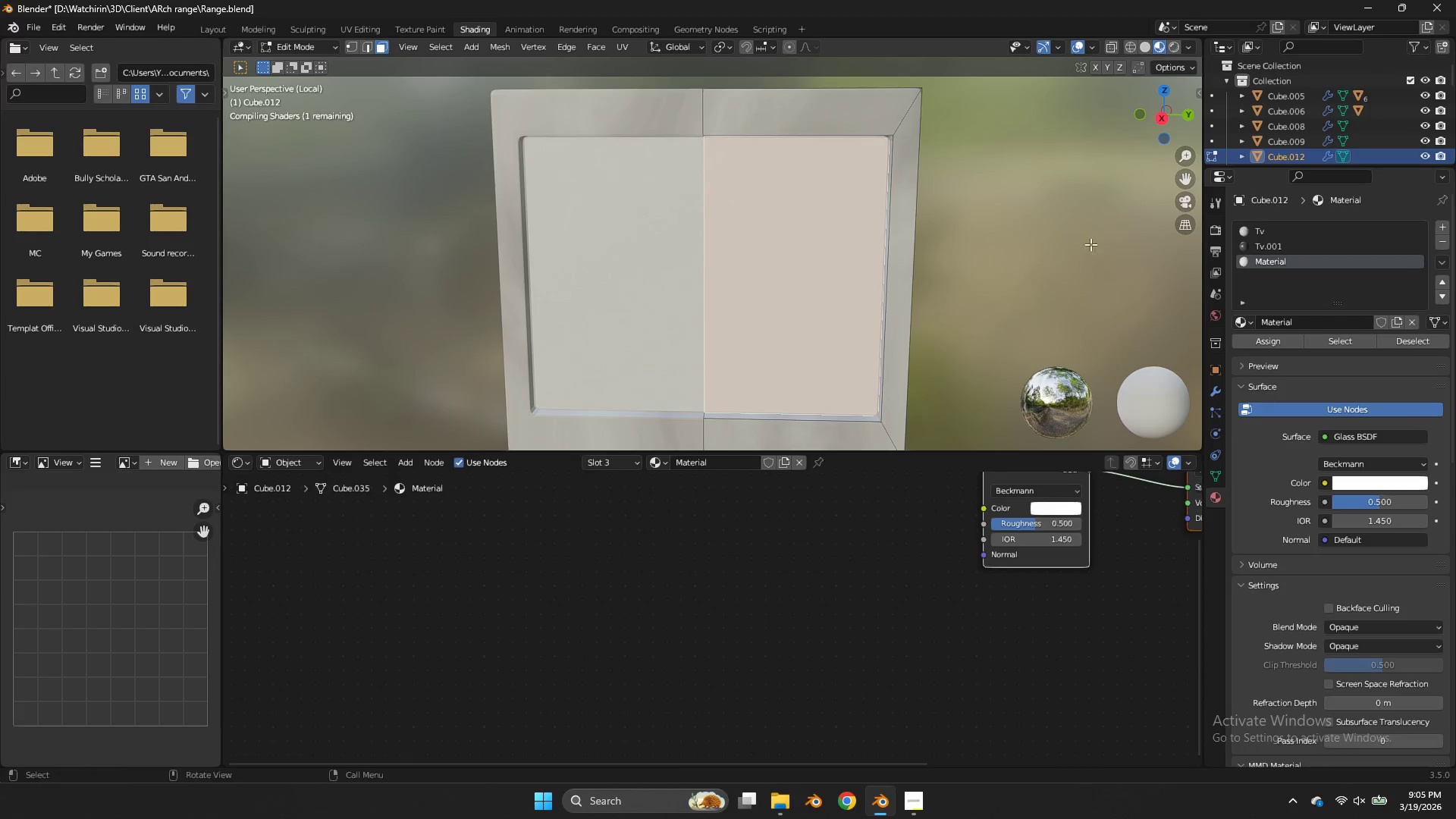 
left_click([1094, 248])
 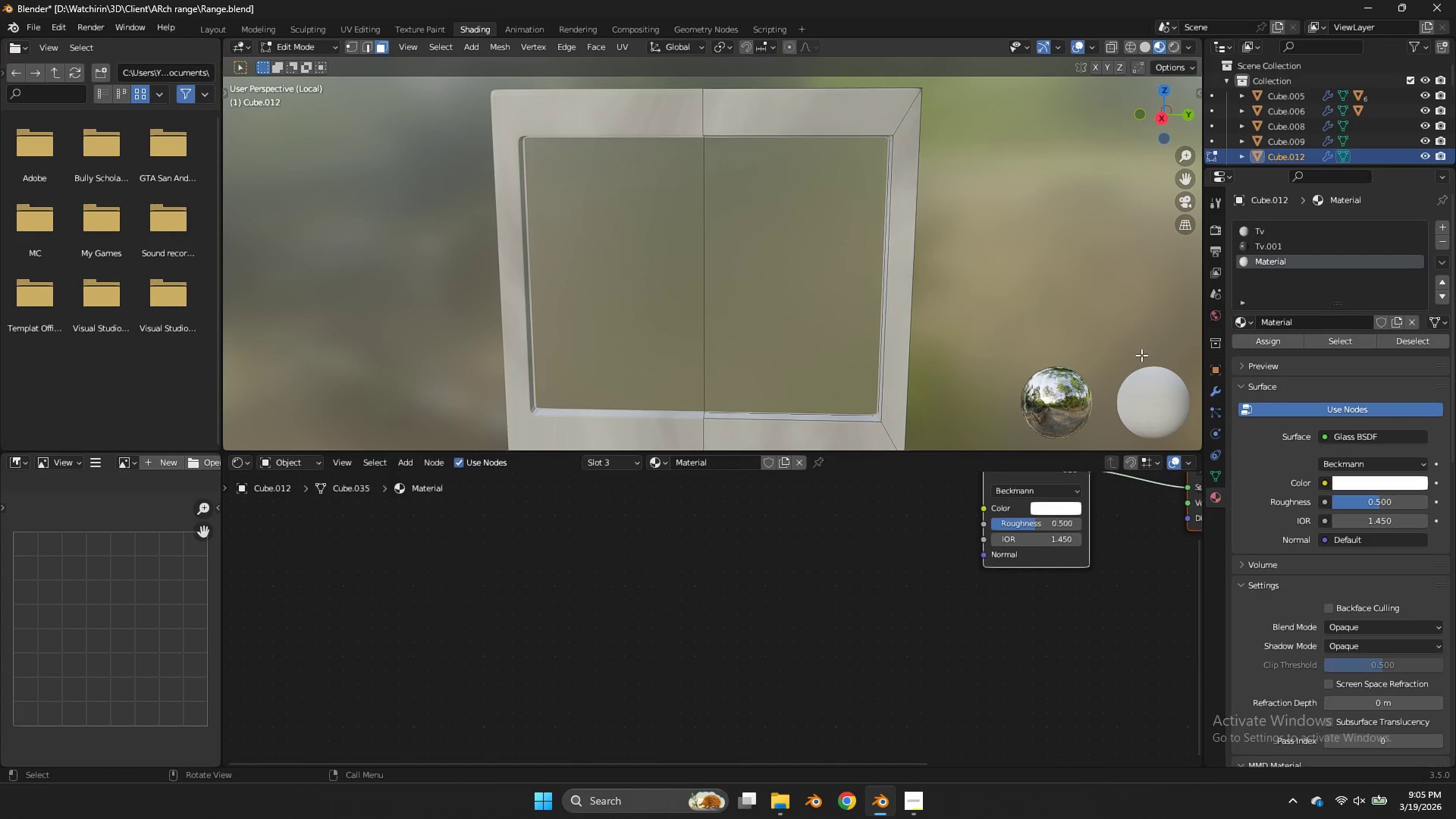 
key(Control+ControlLeft)
 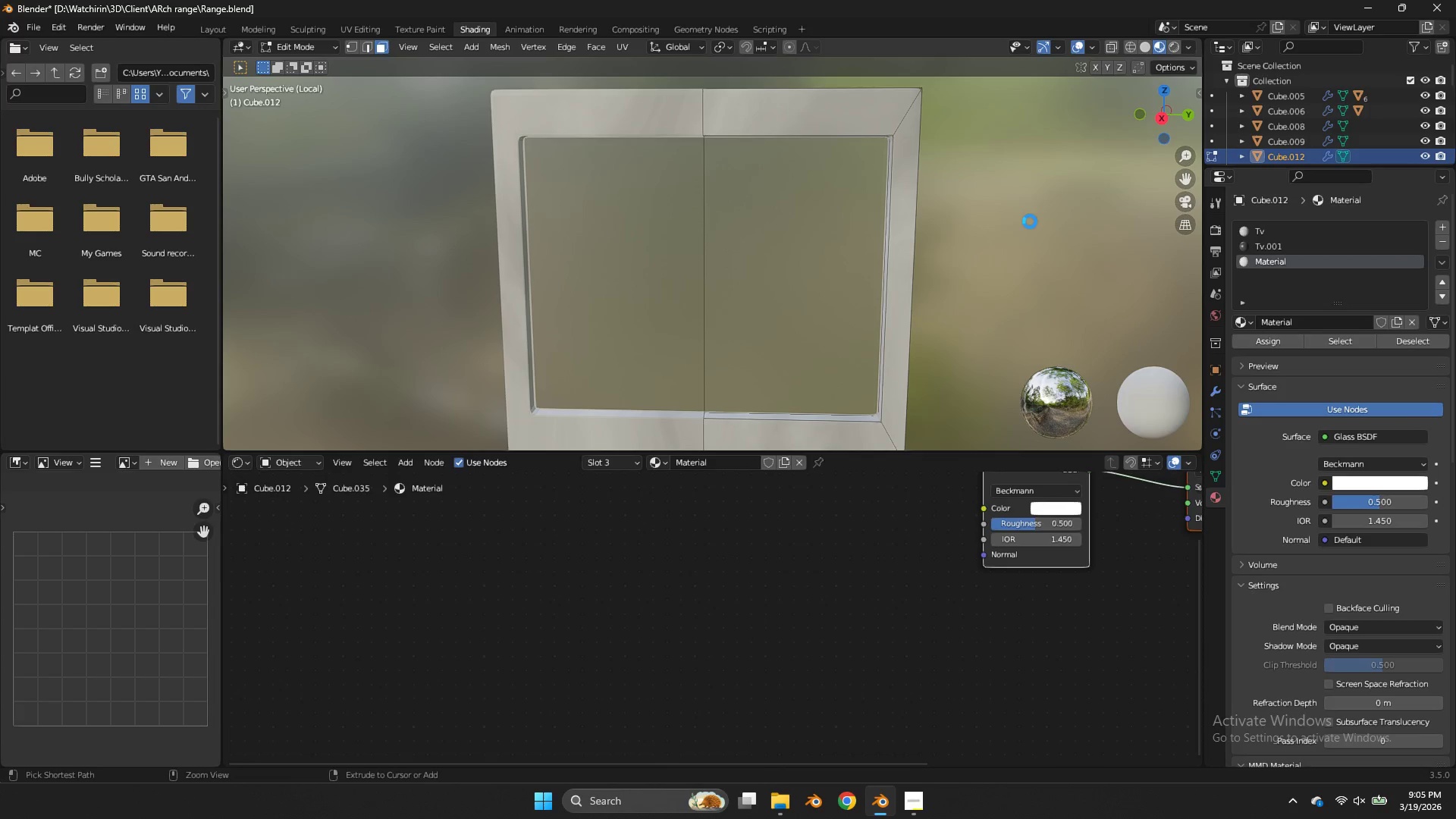 
key(Control+S)
 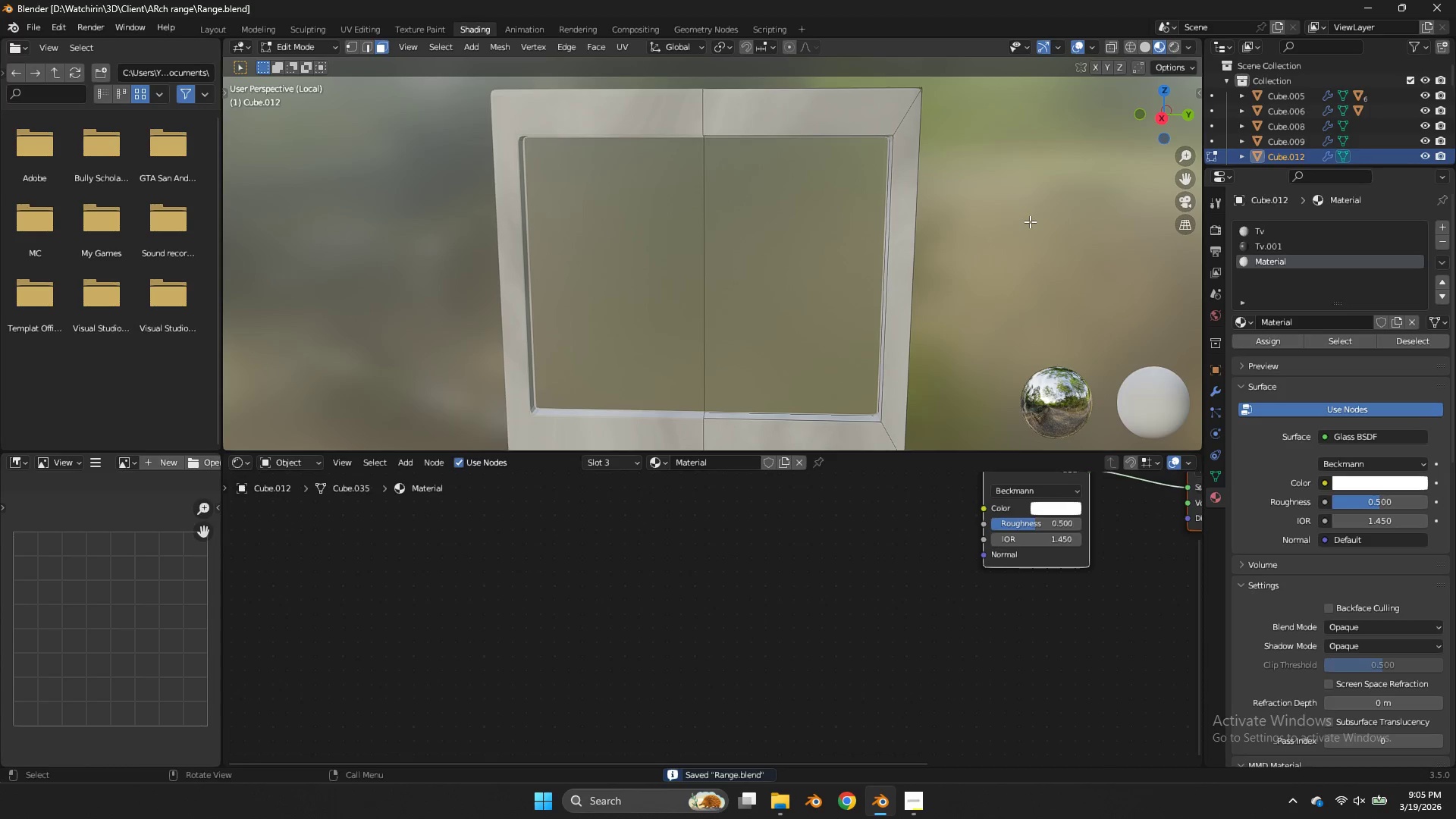 
key(Tab)
 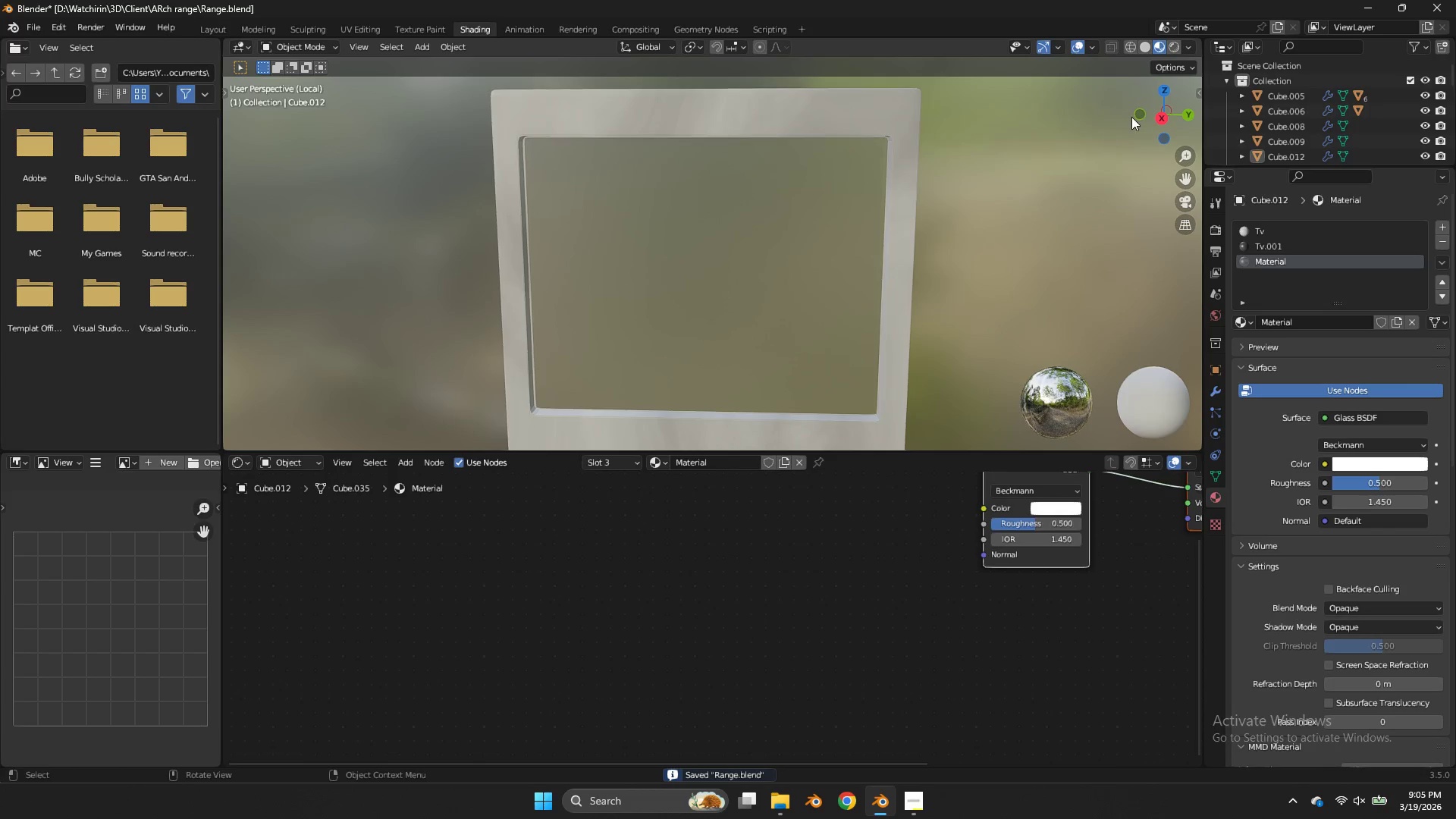 
left_click_drag(start_coordinate=[1138, 116], to_coordinate=[667, 124])
 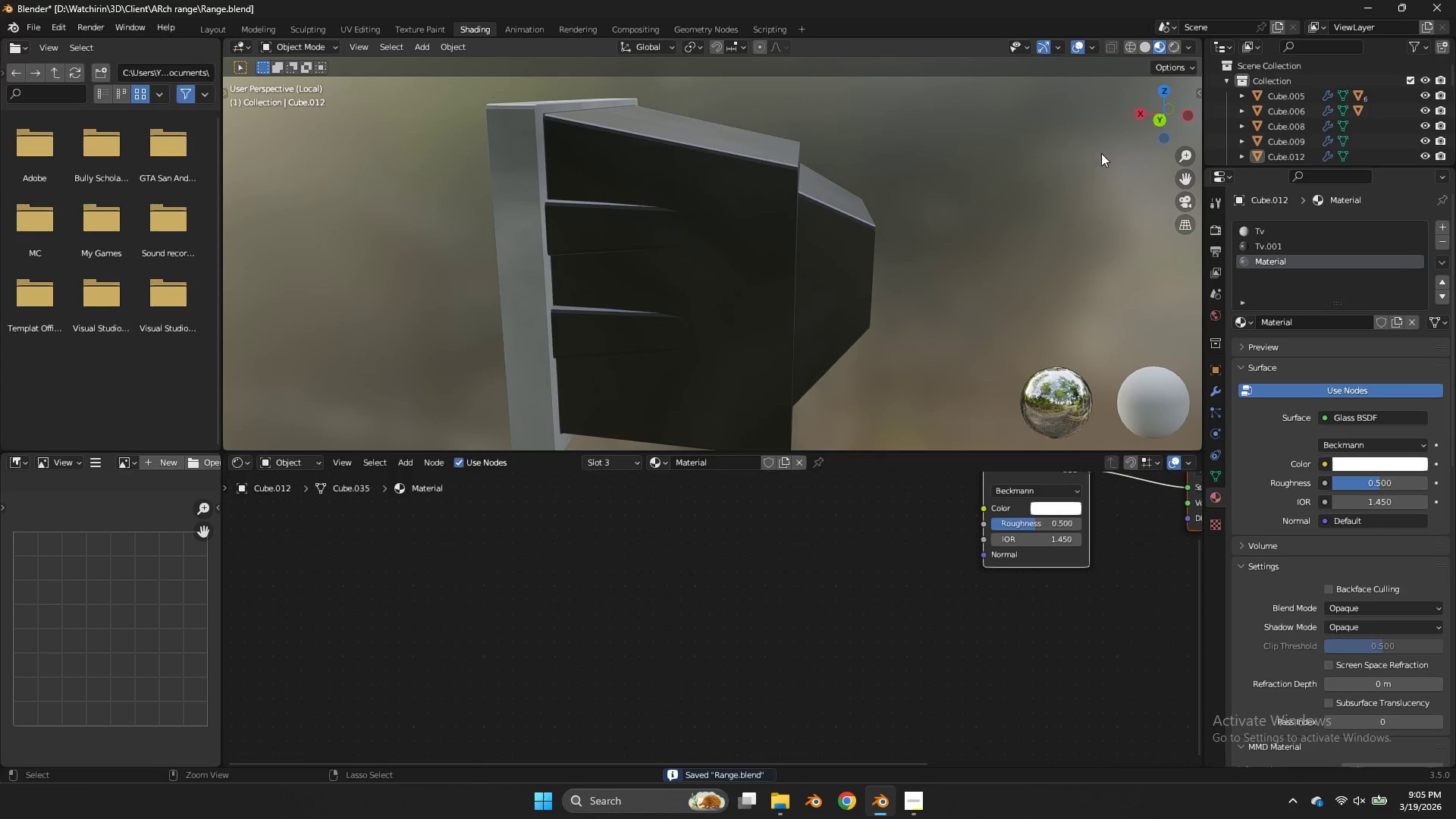 
key(Control+S)
 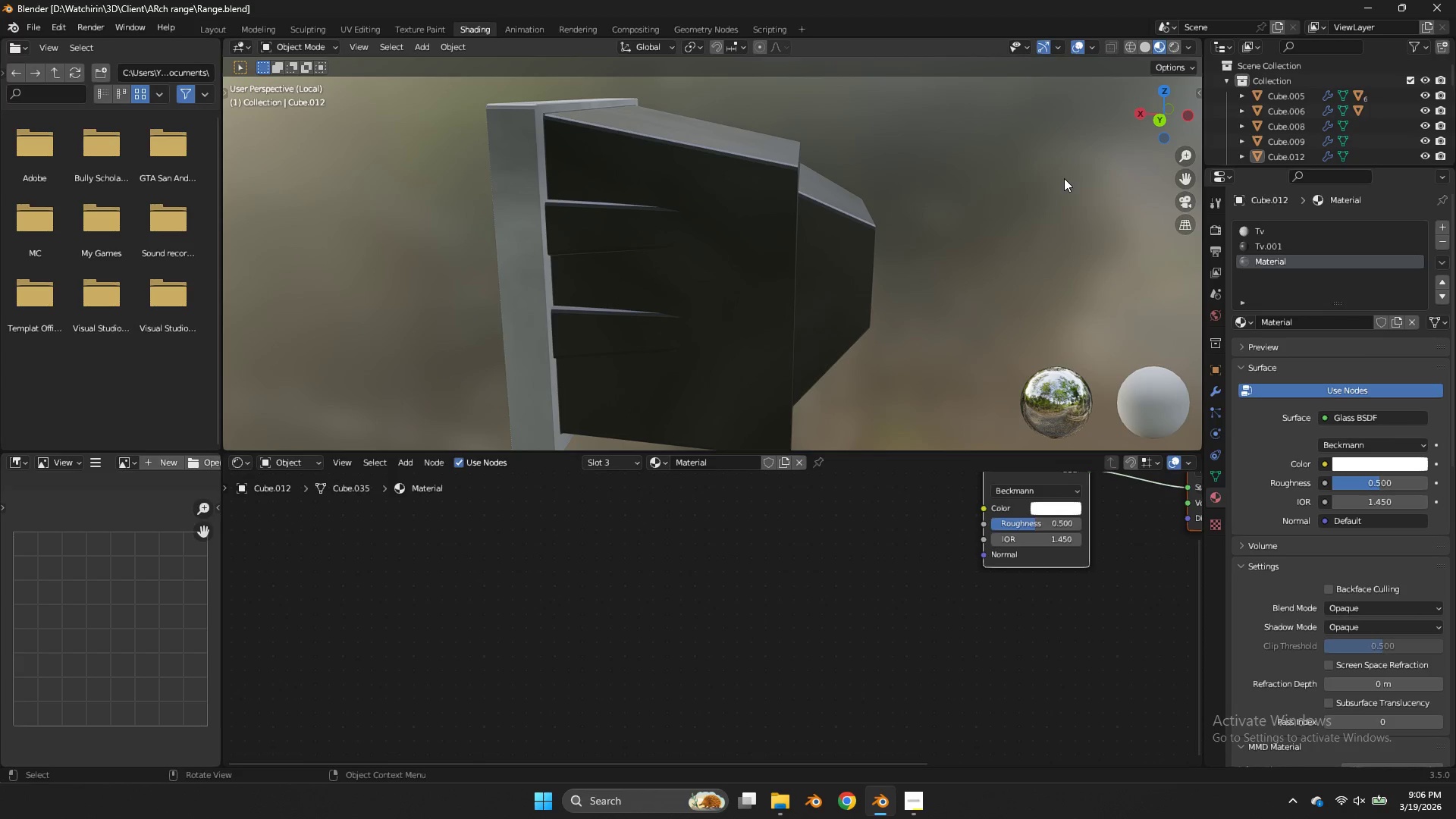 
wait(19.11)
 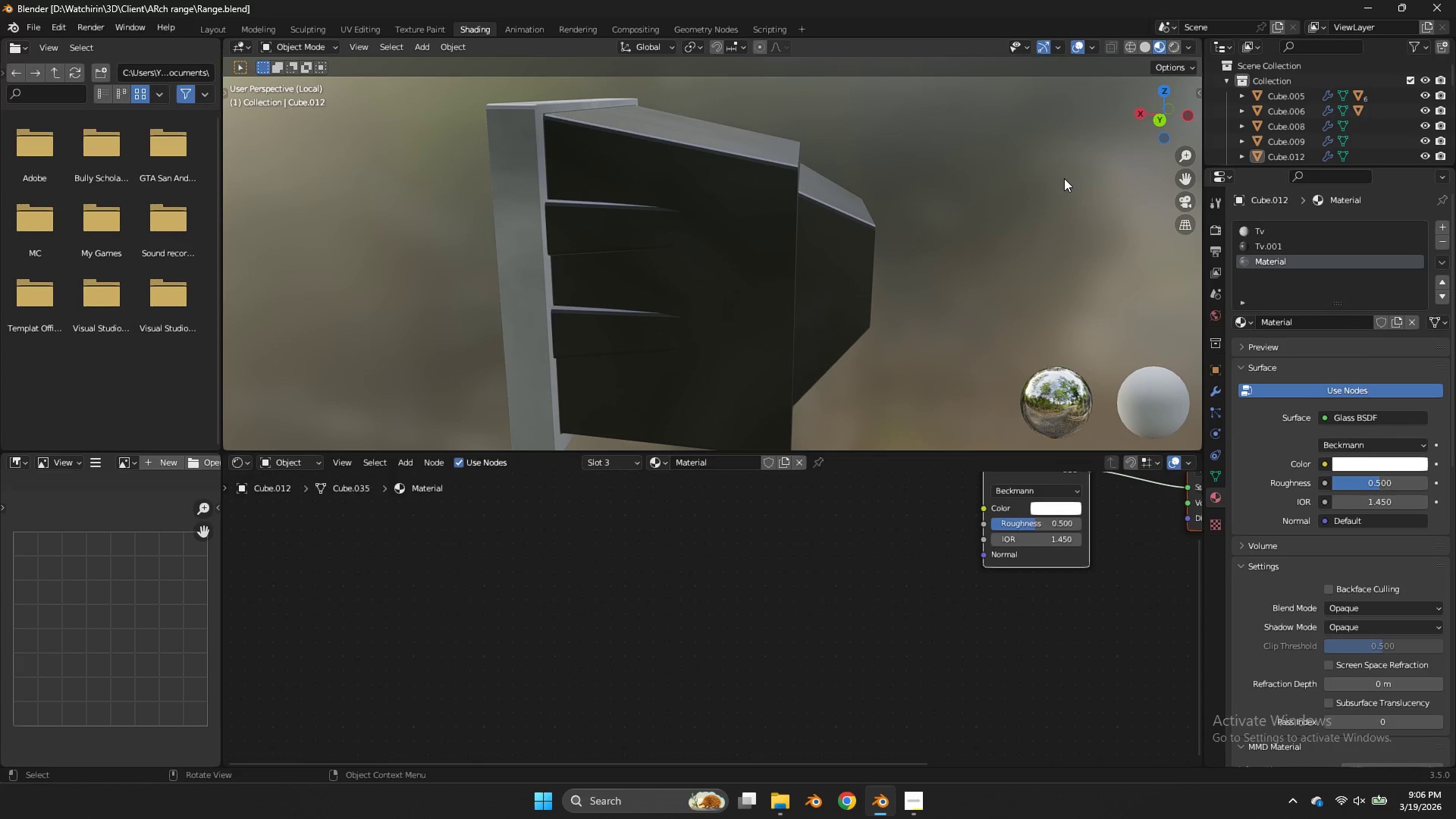 
left_click_drag(start_coordinate=[1153, 114], to_coordinate=[304, 109])
 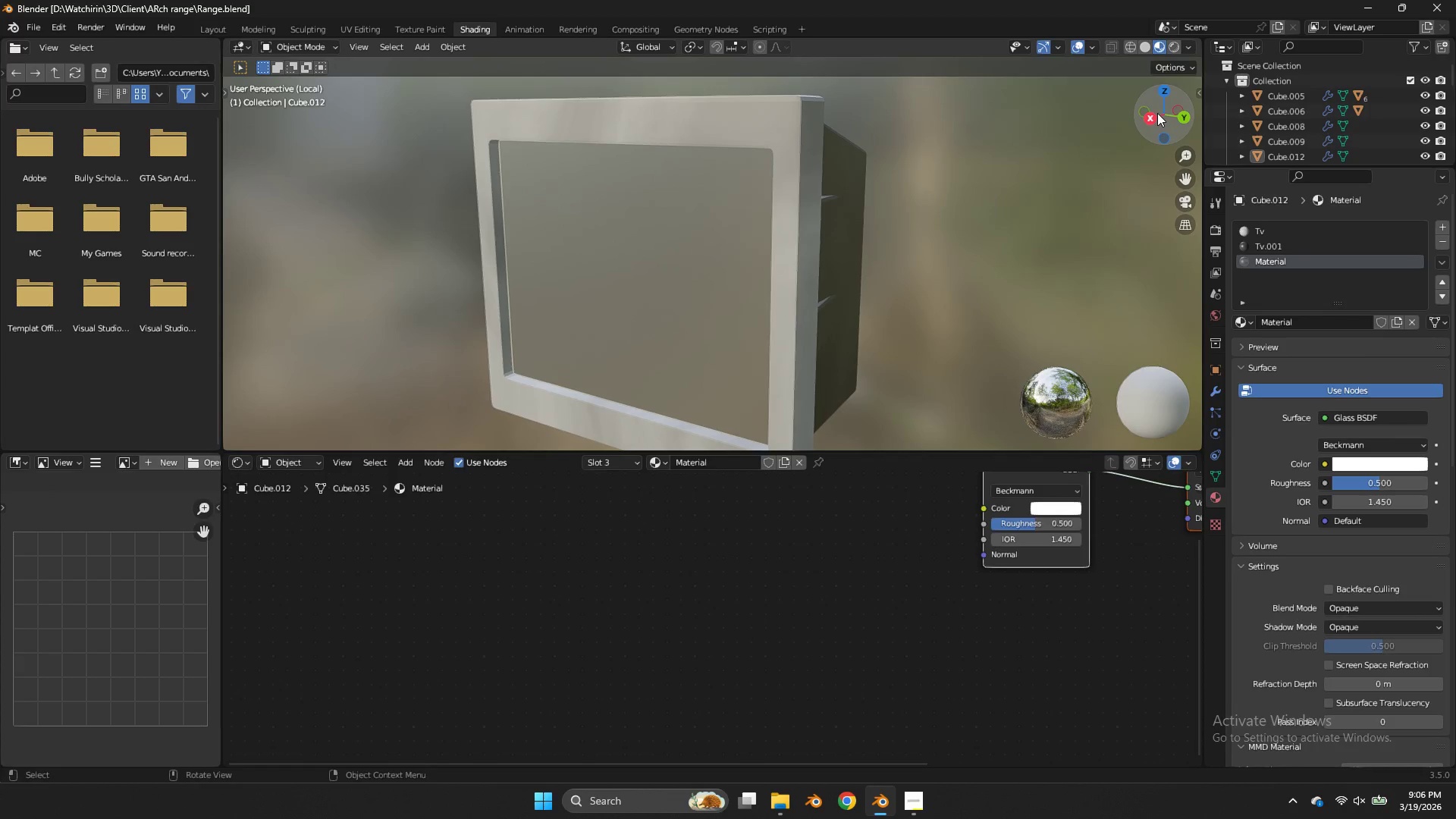 
key(Control+ControlLeft)
 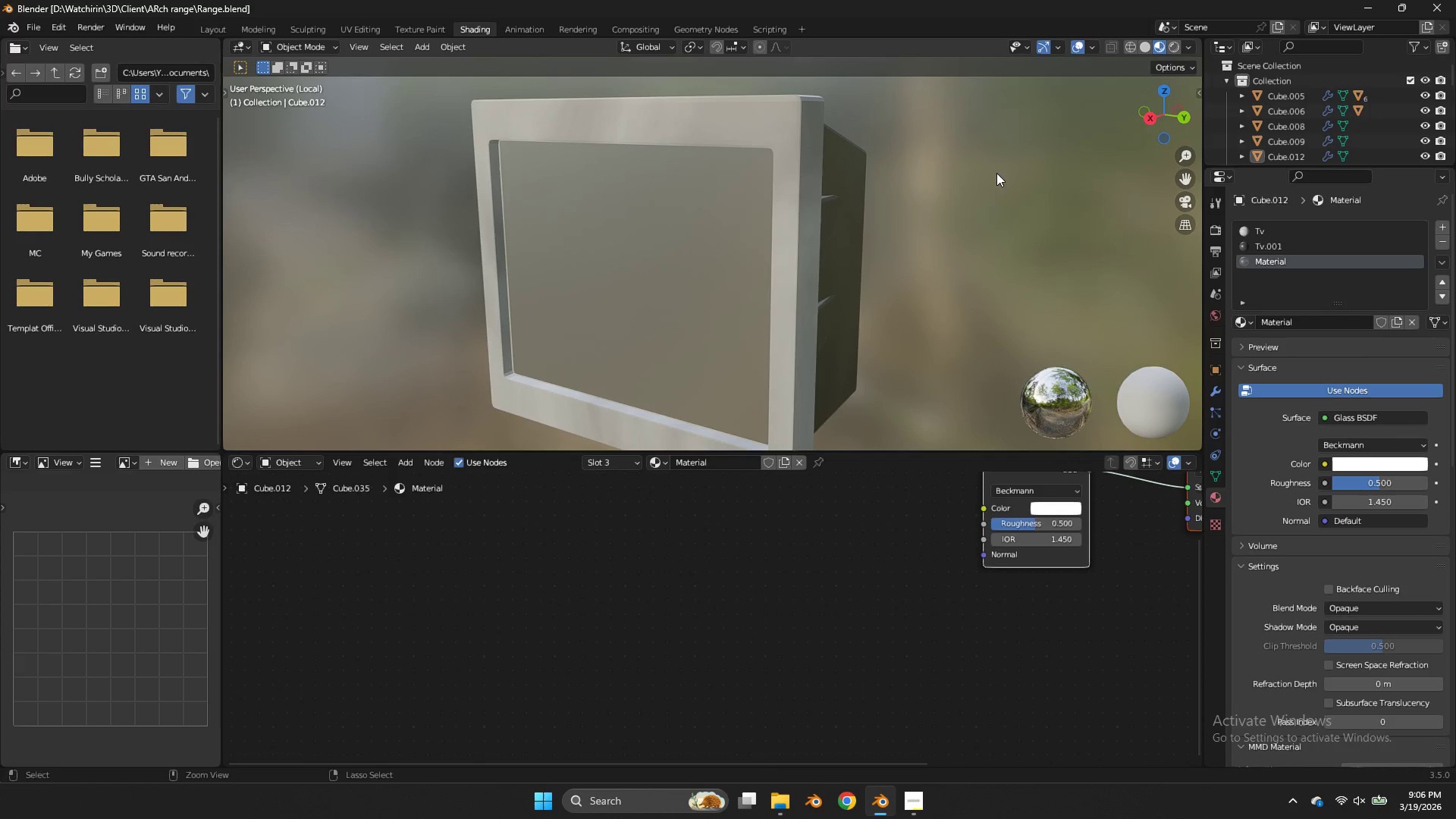 
key(Control+S)
 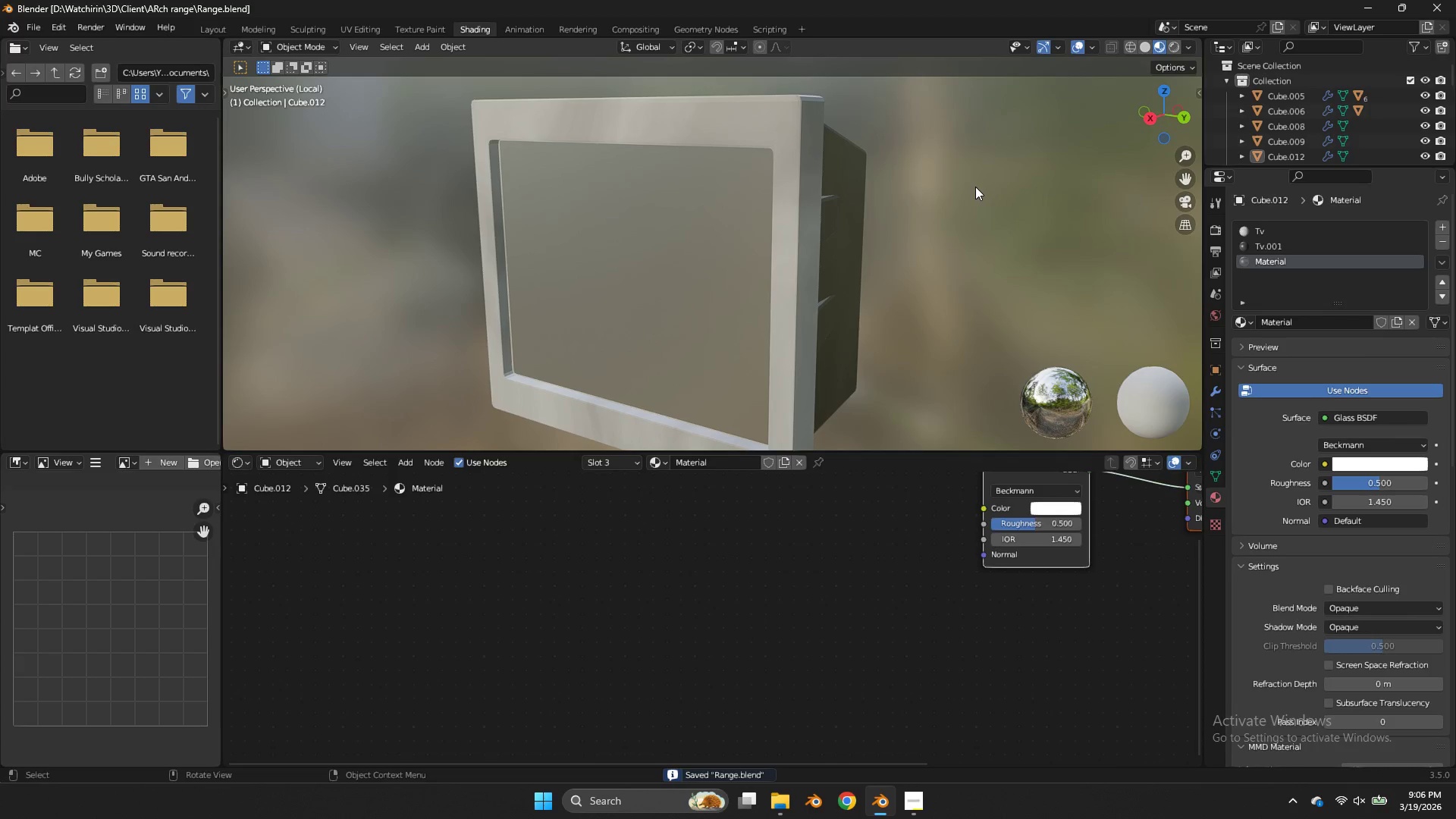 
key(NumpadDivide)
 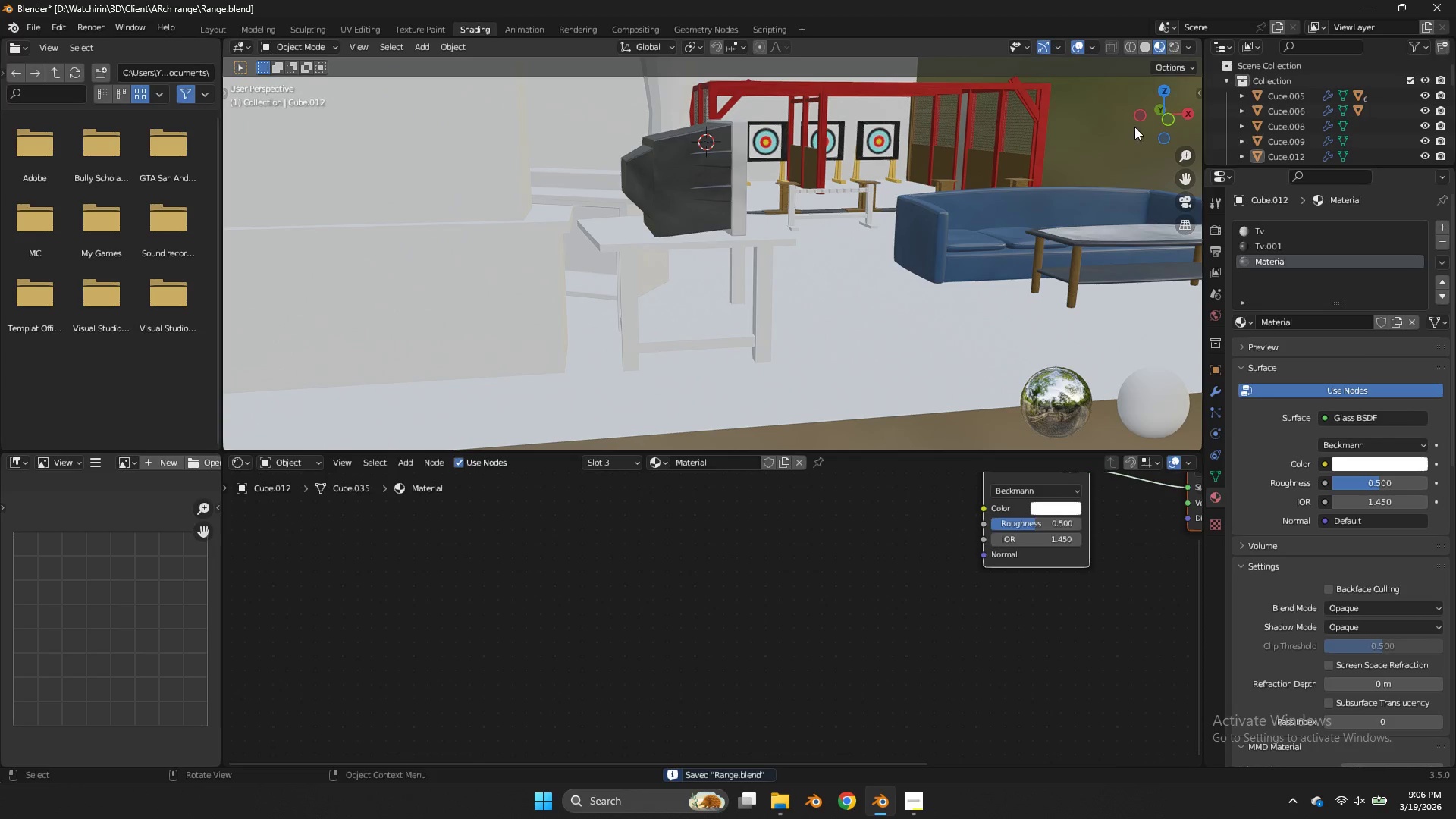 
left_click_drag(start_coordinate=[1166, 115], to_coordinate=[1138, 112])
 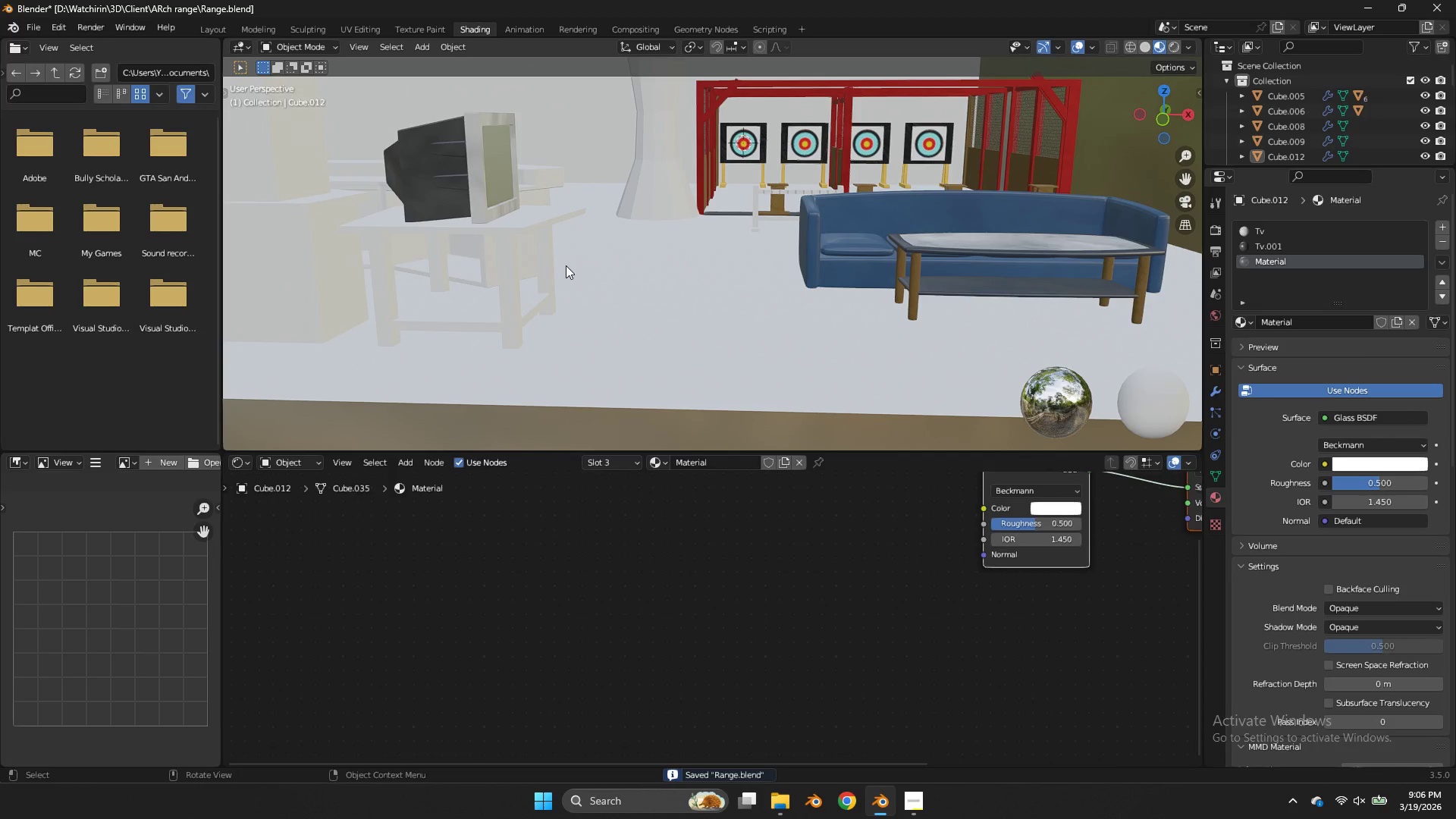 
left_click([520, 255])
 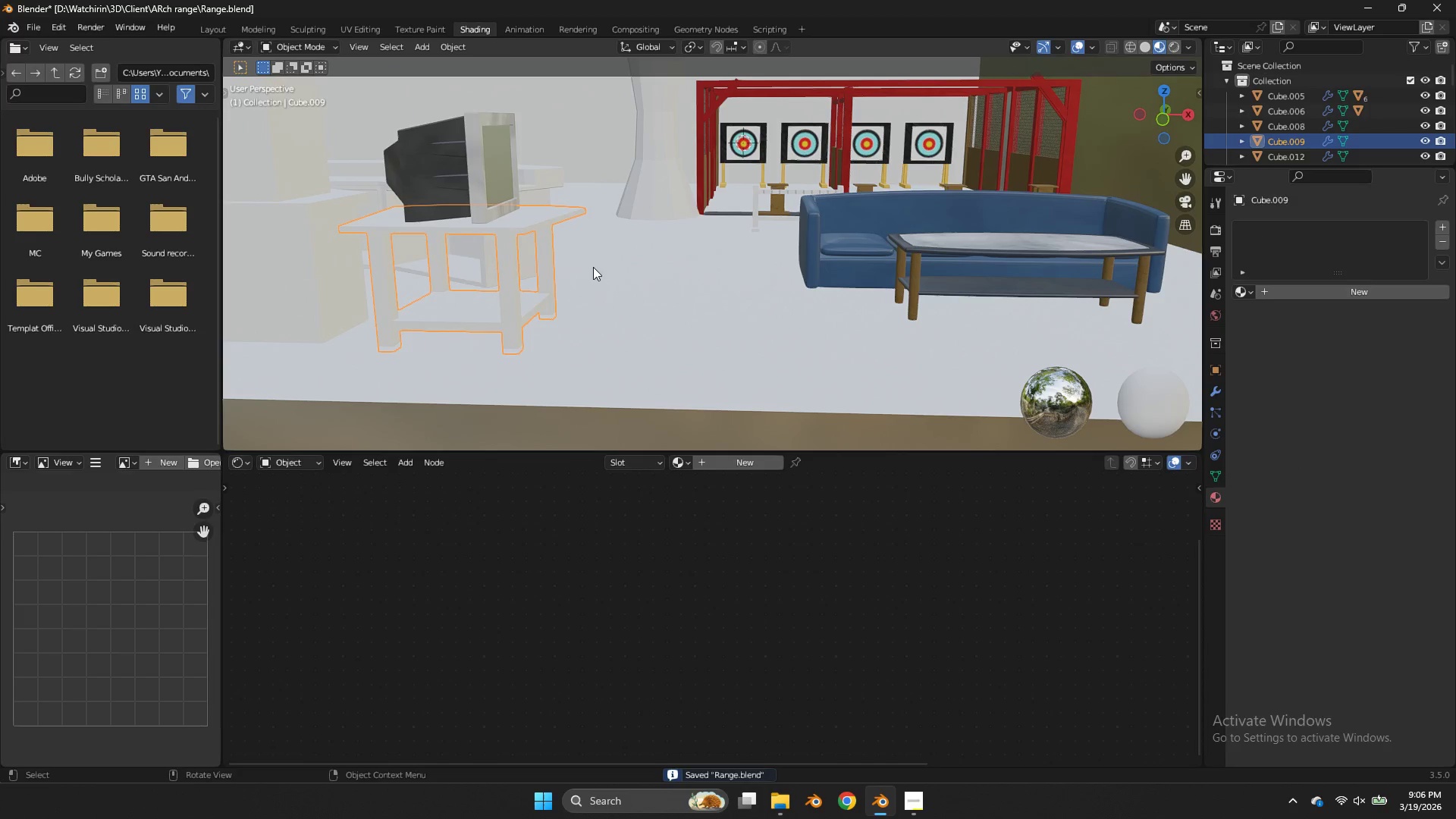 
key(Tab)
 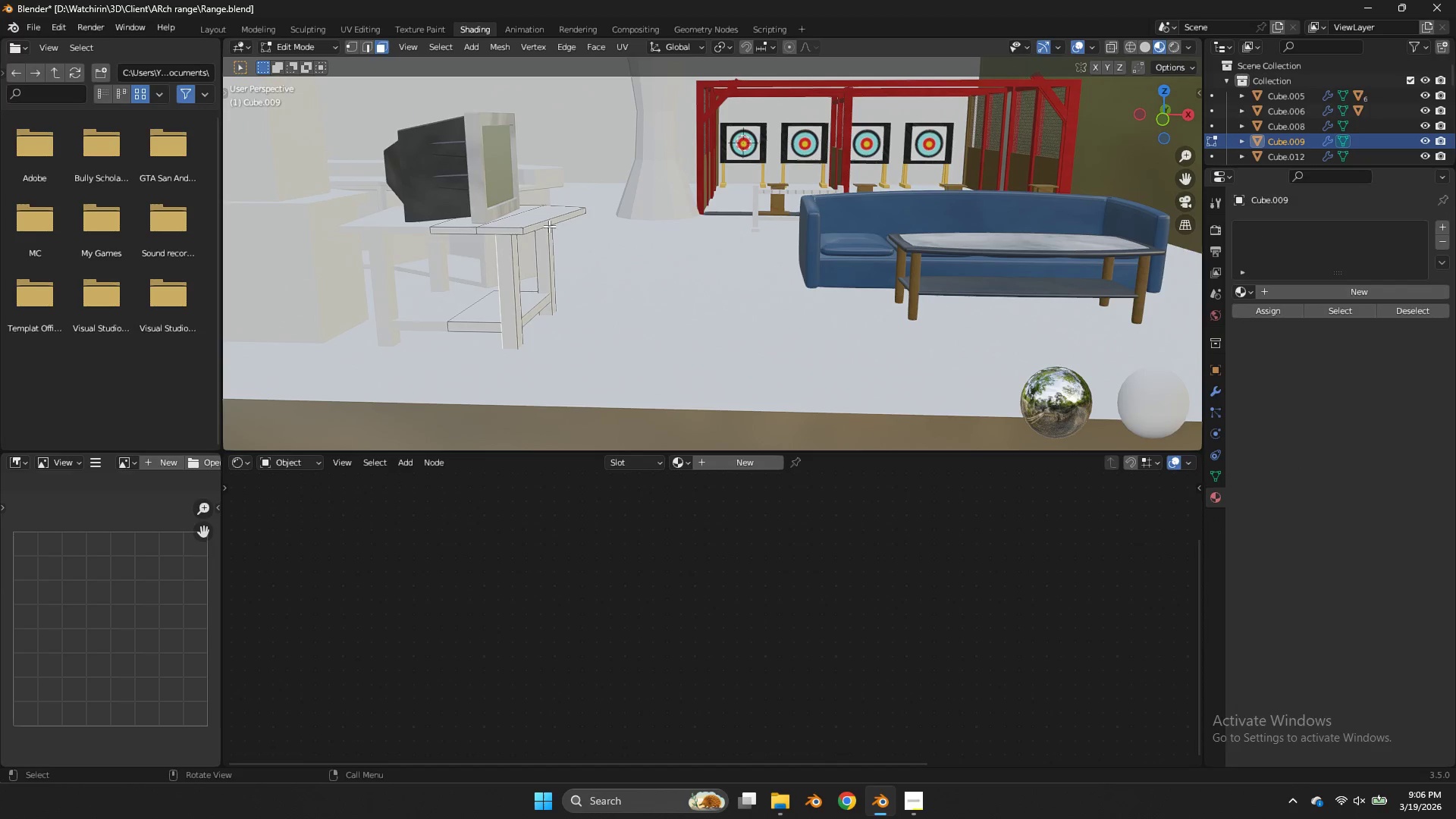 
left_click([547, 225])
 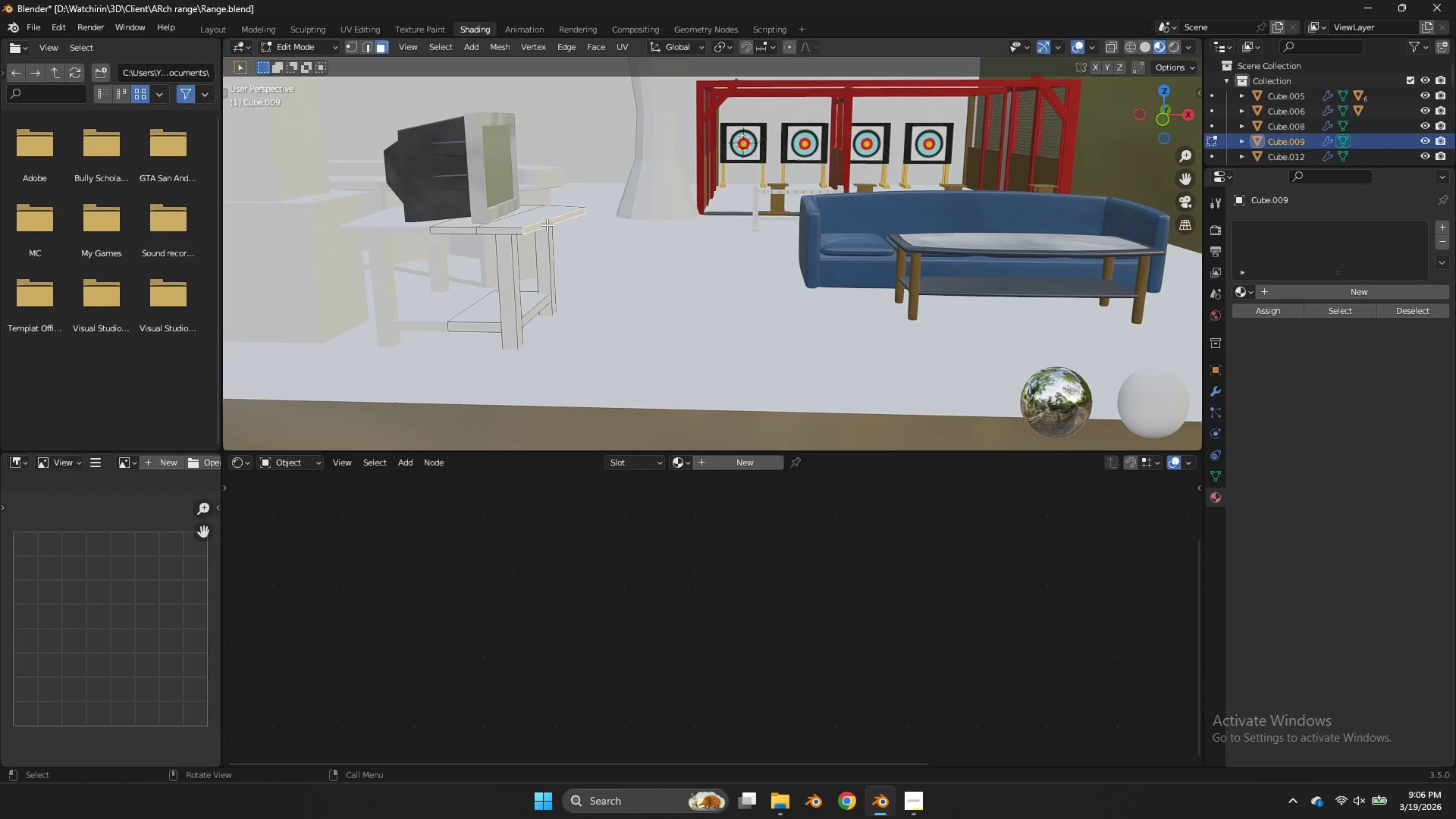 
key(L)
 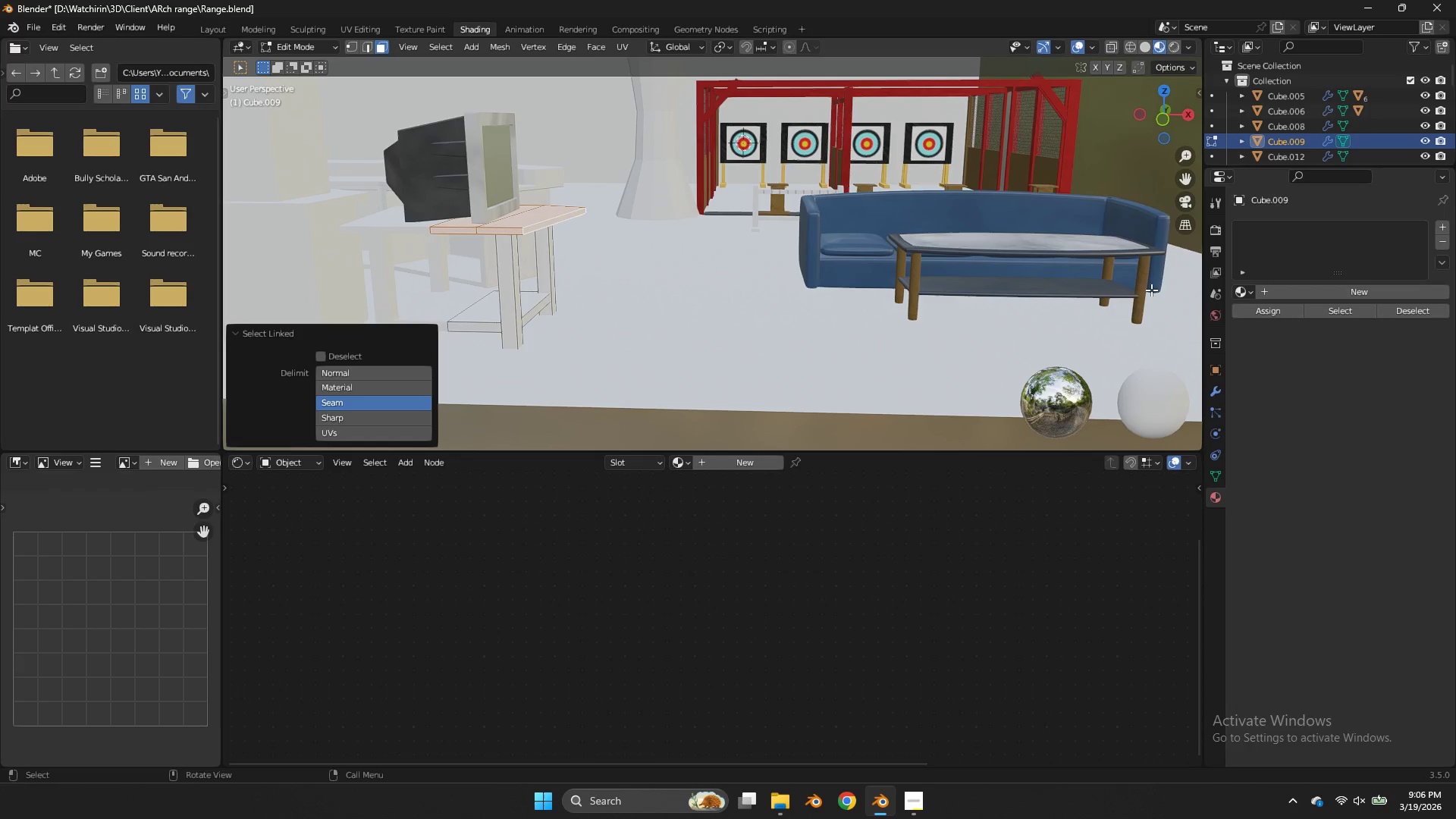 
key(Control+S)
 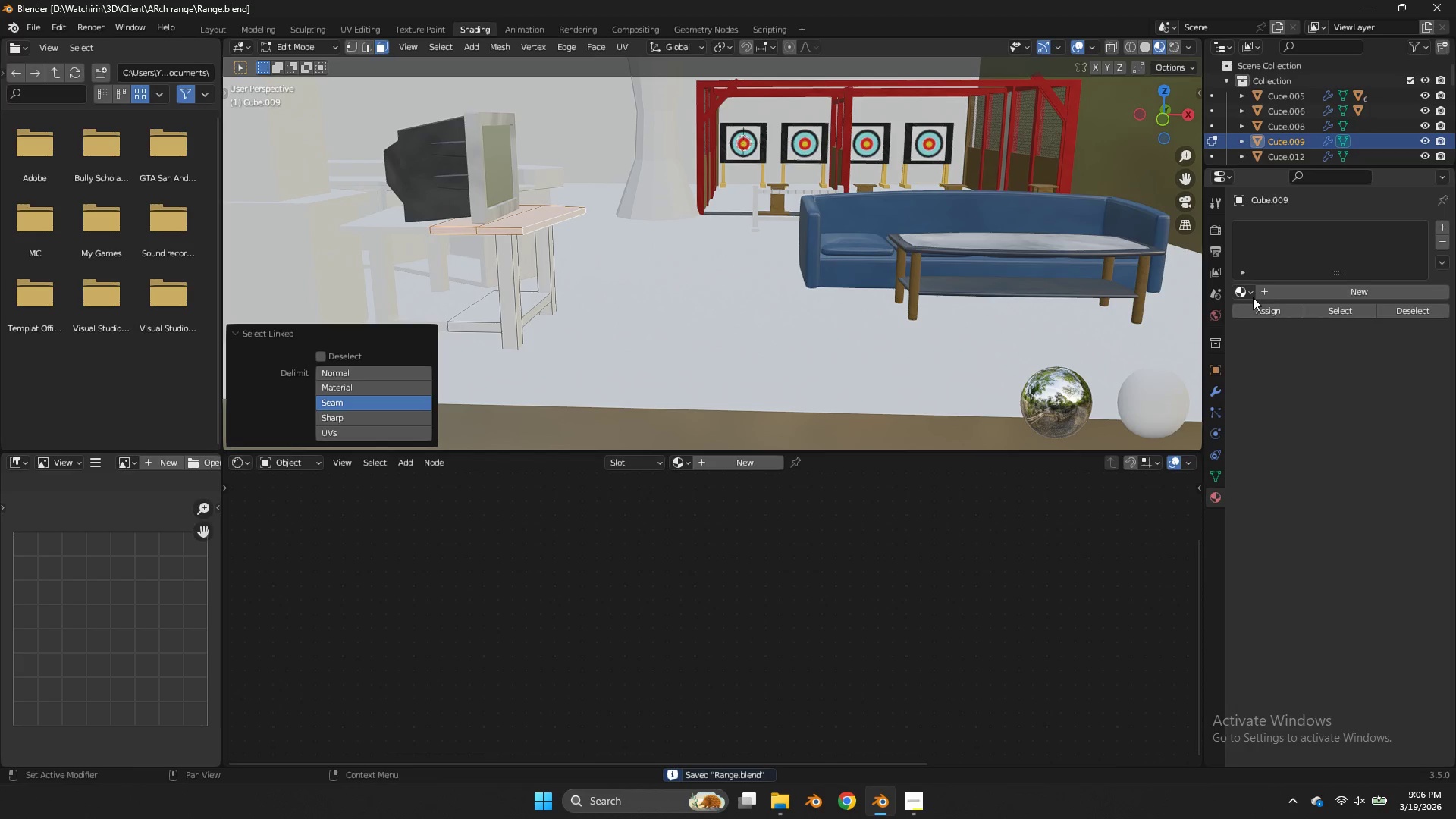 
left_click([1245, 292])
 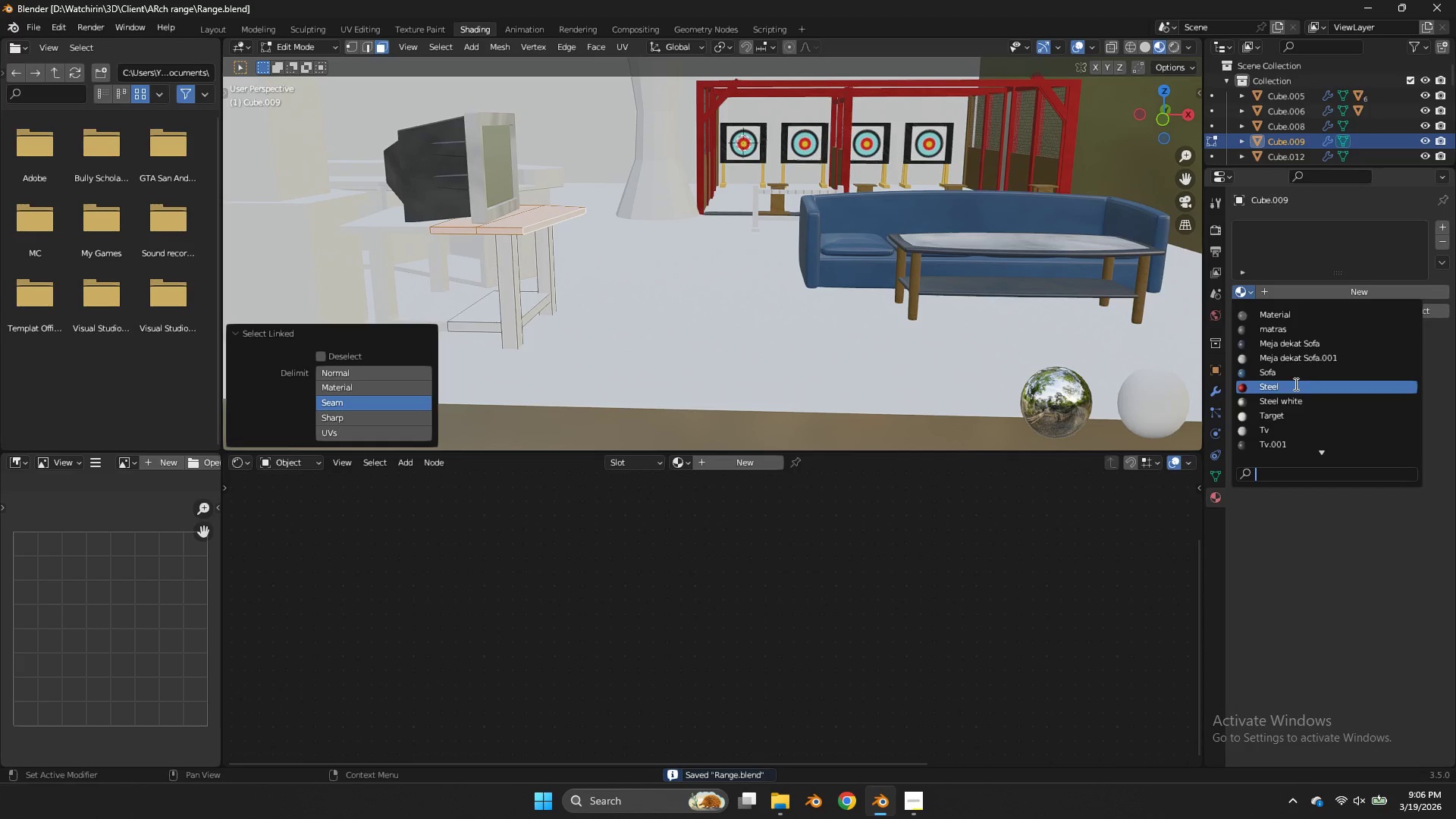 
scroll: coordinate [1298, 337], scroll_direction: down, amount: 1.0
 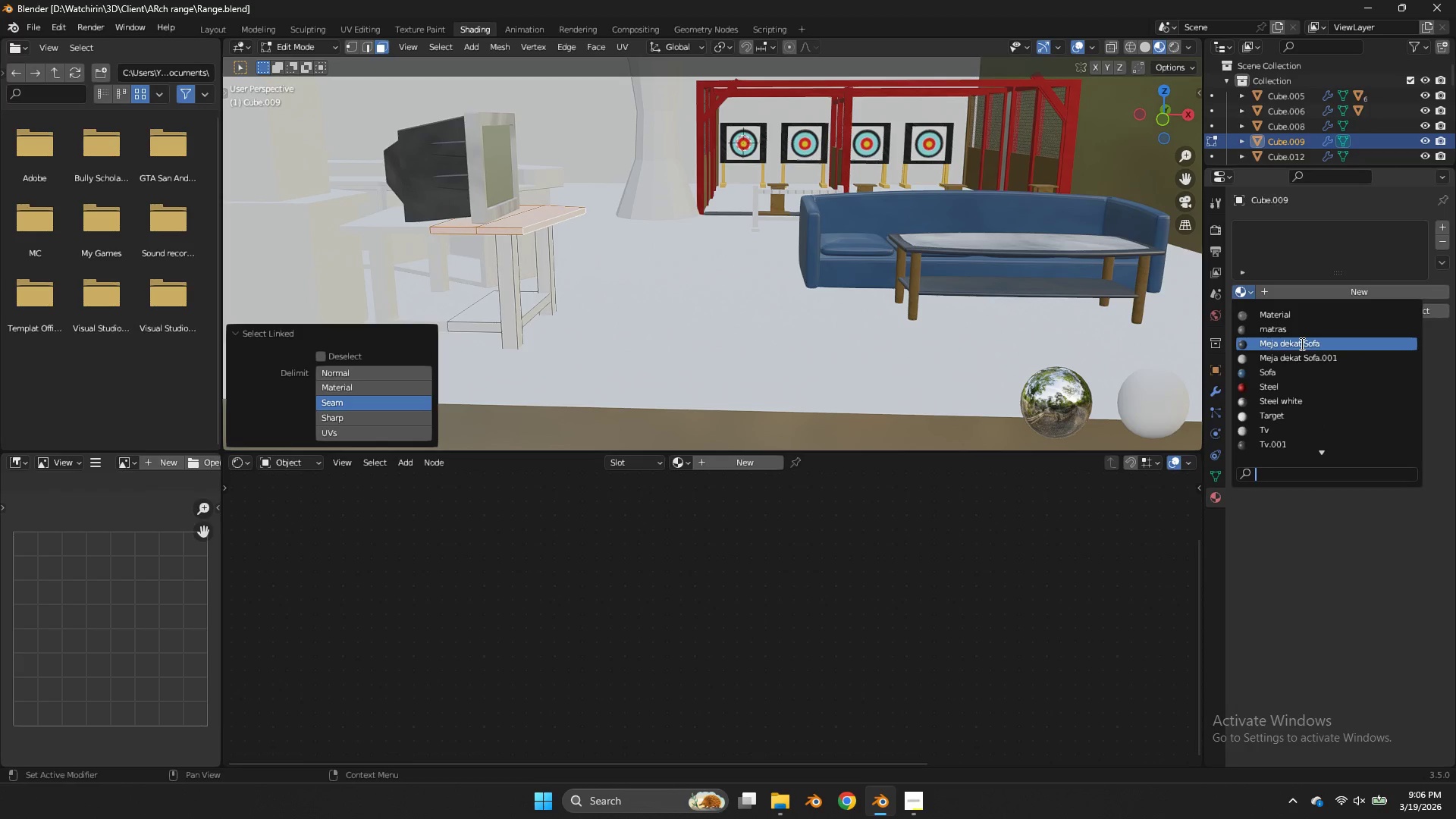 
left_click([1301, 344])
 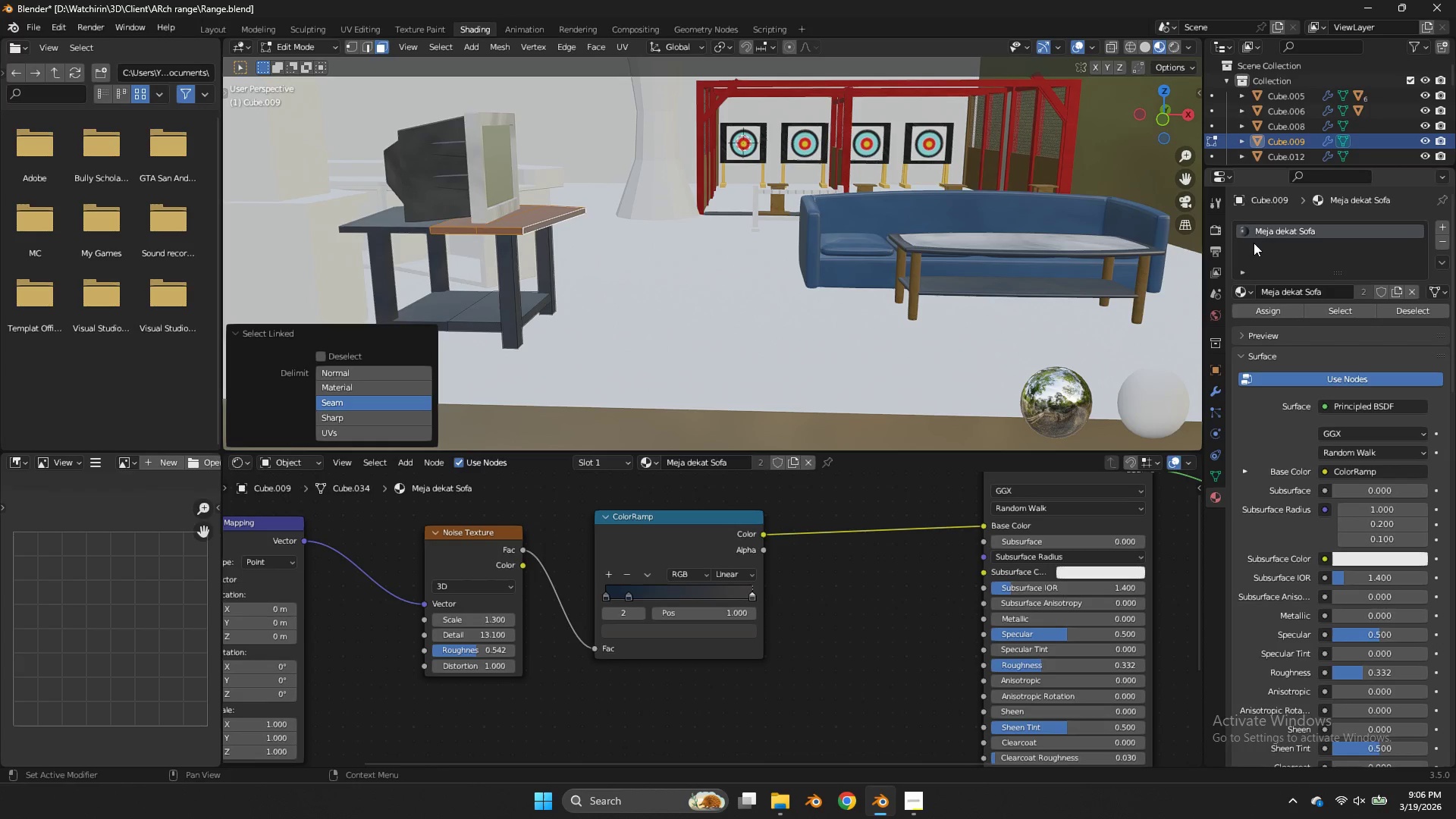 
key(Control+ControlLeft)
 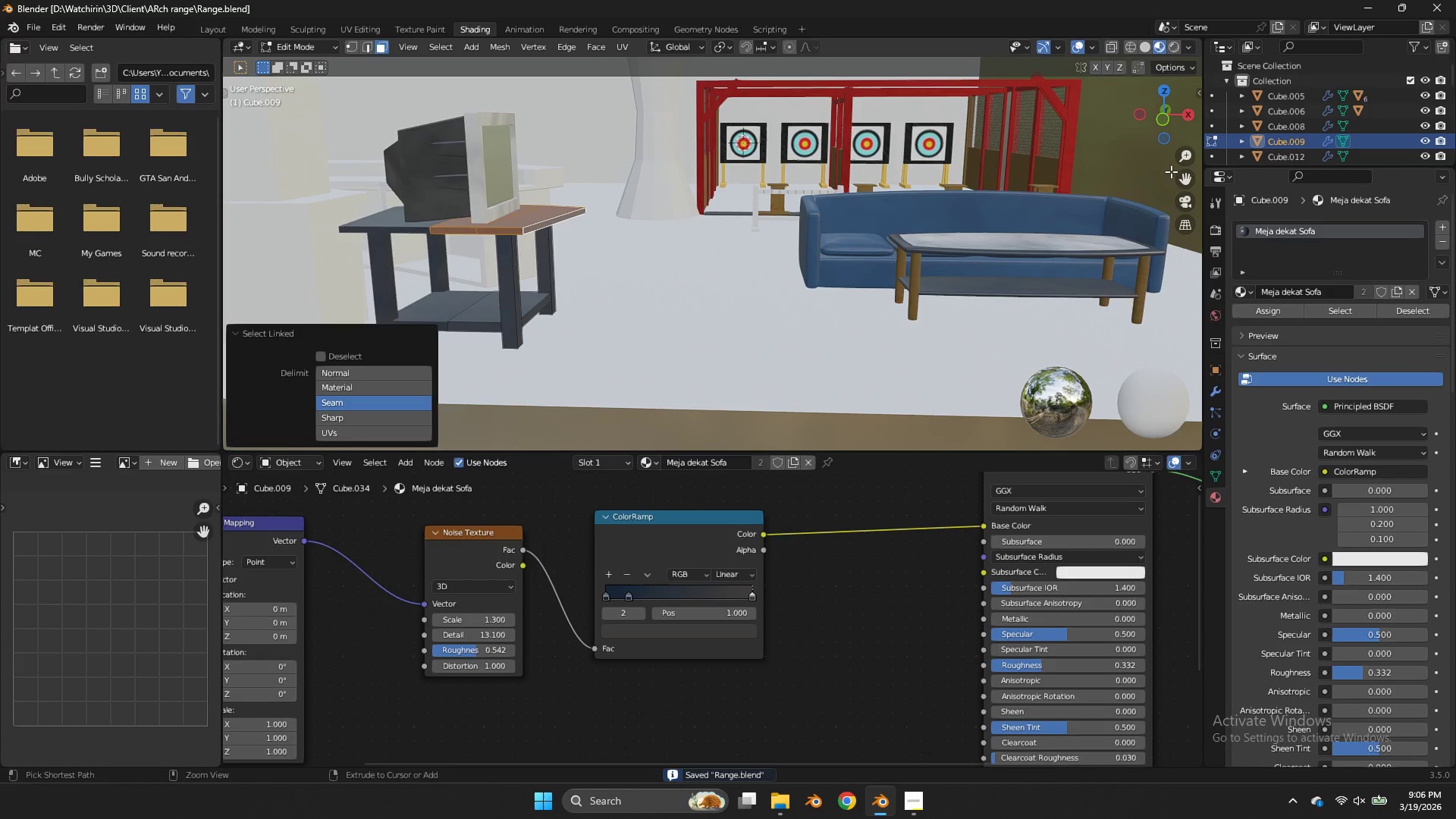 
key(Control+S)
 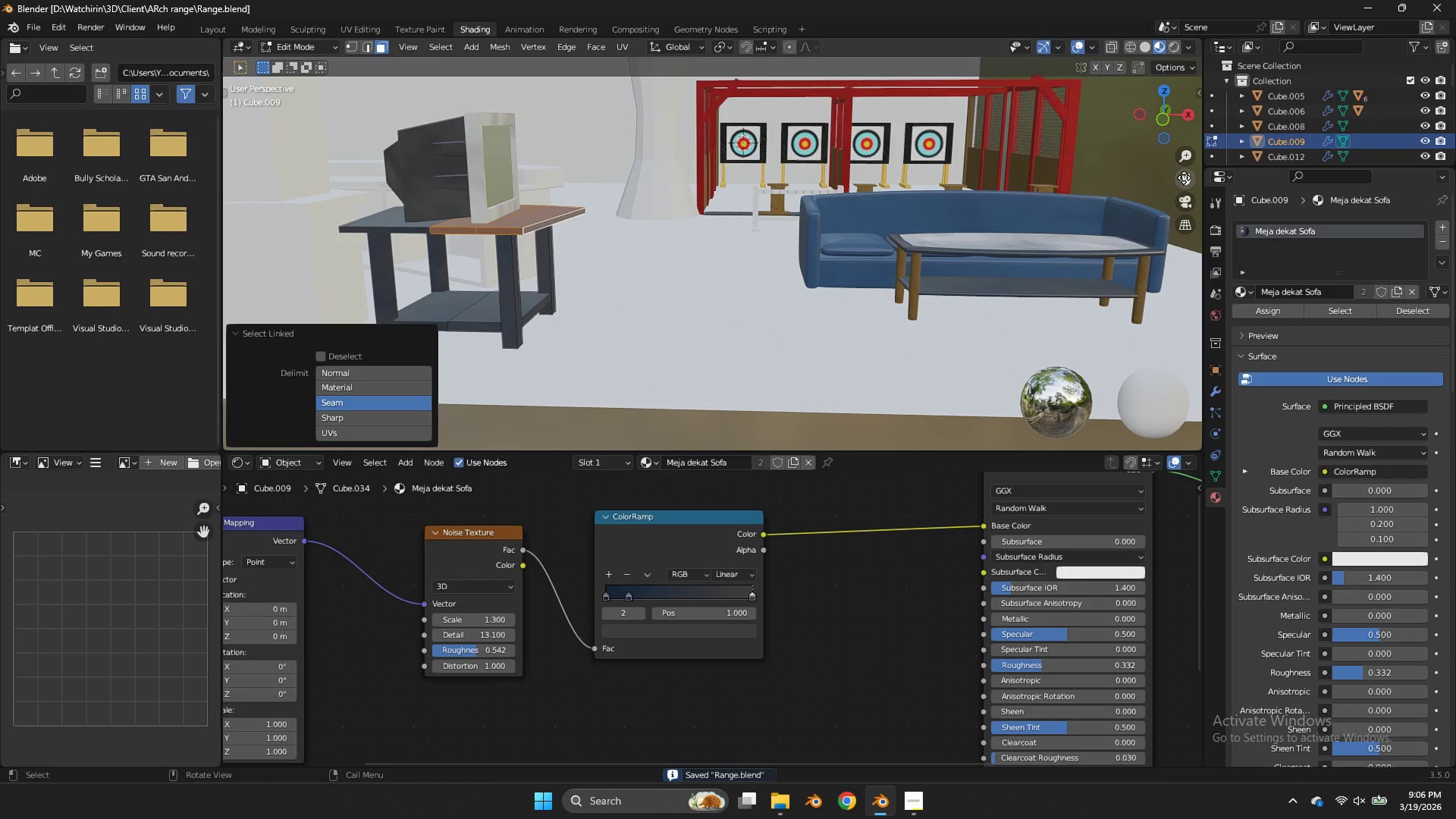 
left_click_drag(start_coordinate=[1184, 177], to_coordinate=[339, 178])
 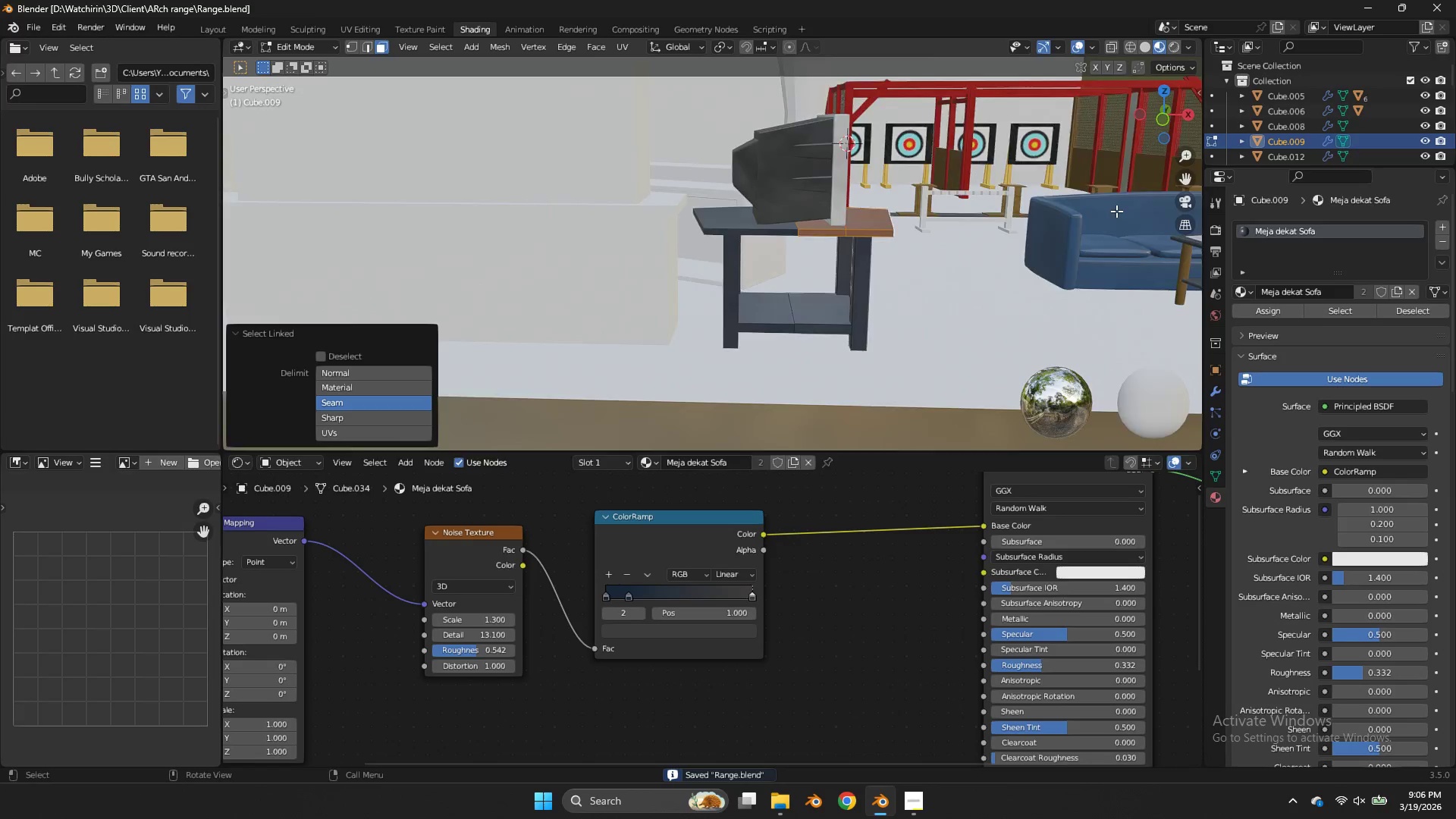 
scroll: coordinate [1125, 195], scroll_direction: up, amount: 2.0
 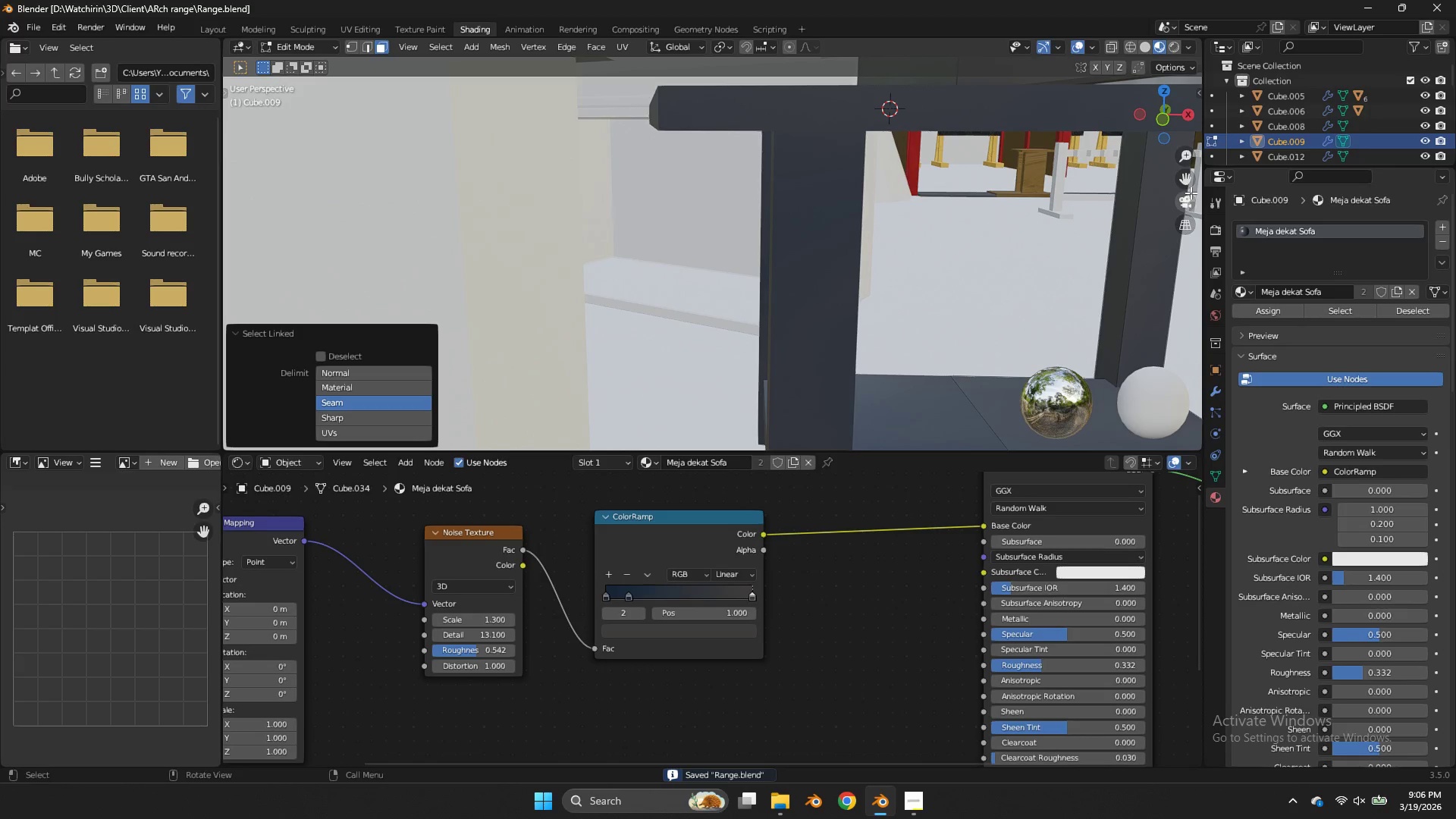 
left_click_drag(start_coordinate=[1188, 190], to_coordinate=[1180, 193])
 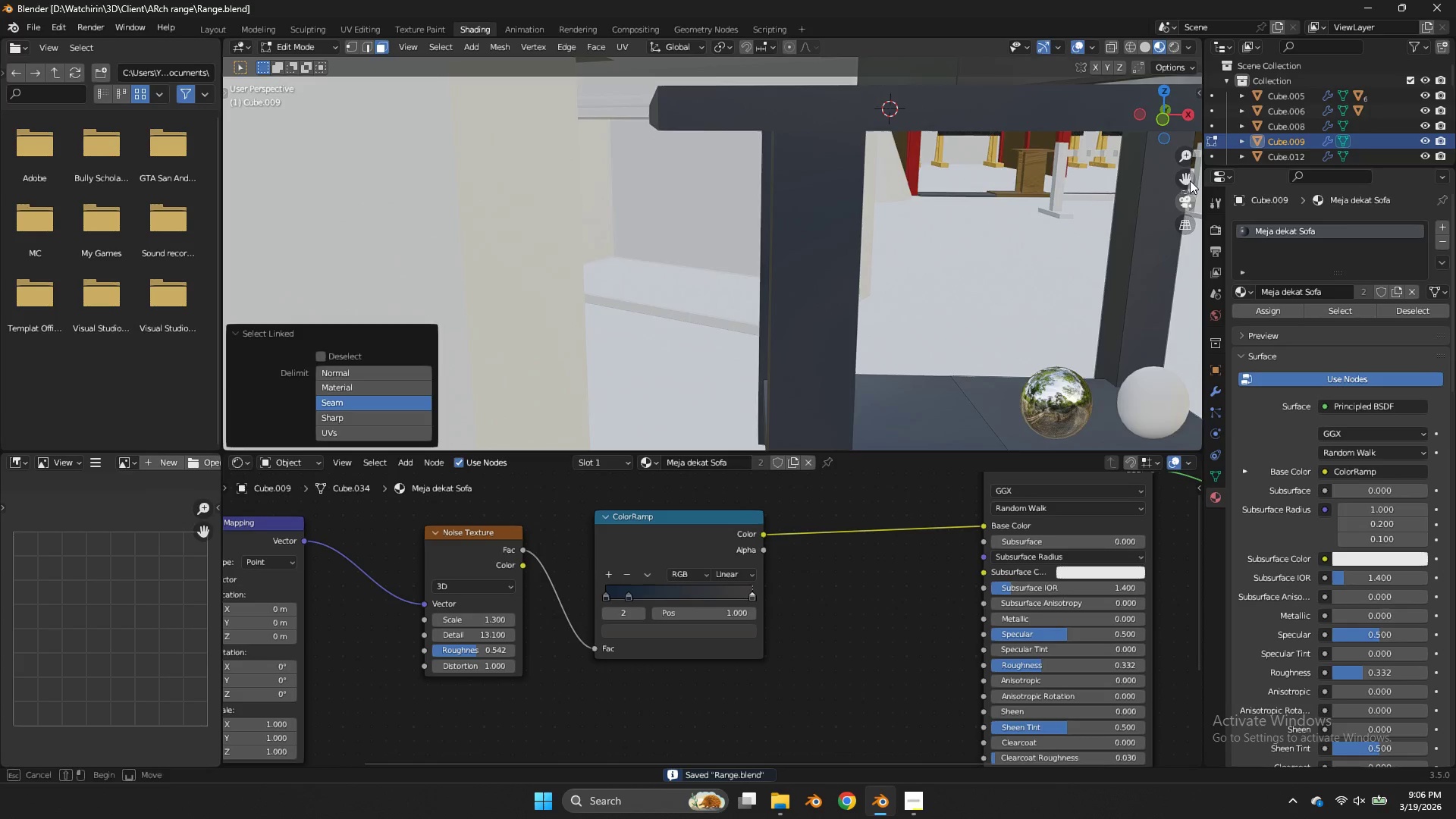 
left_click_drag(start_coordinate=[1190, 180], to_coordinate=[1173, 190])
 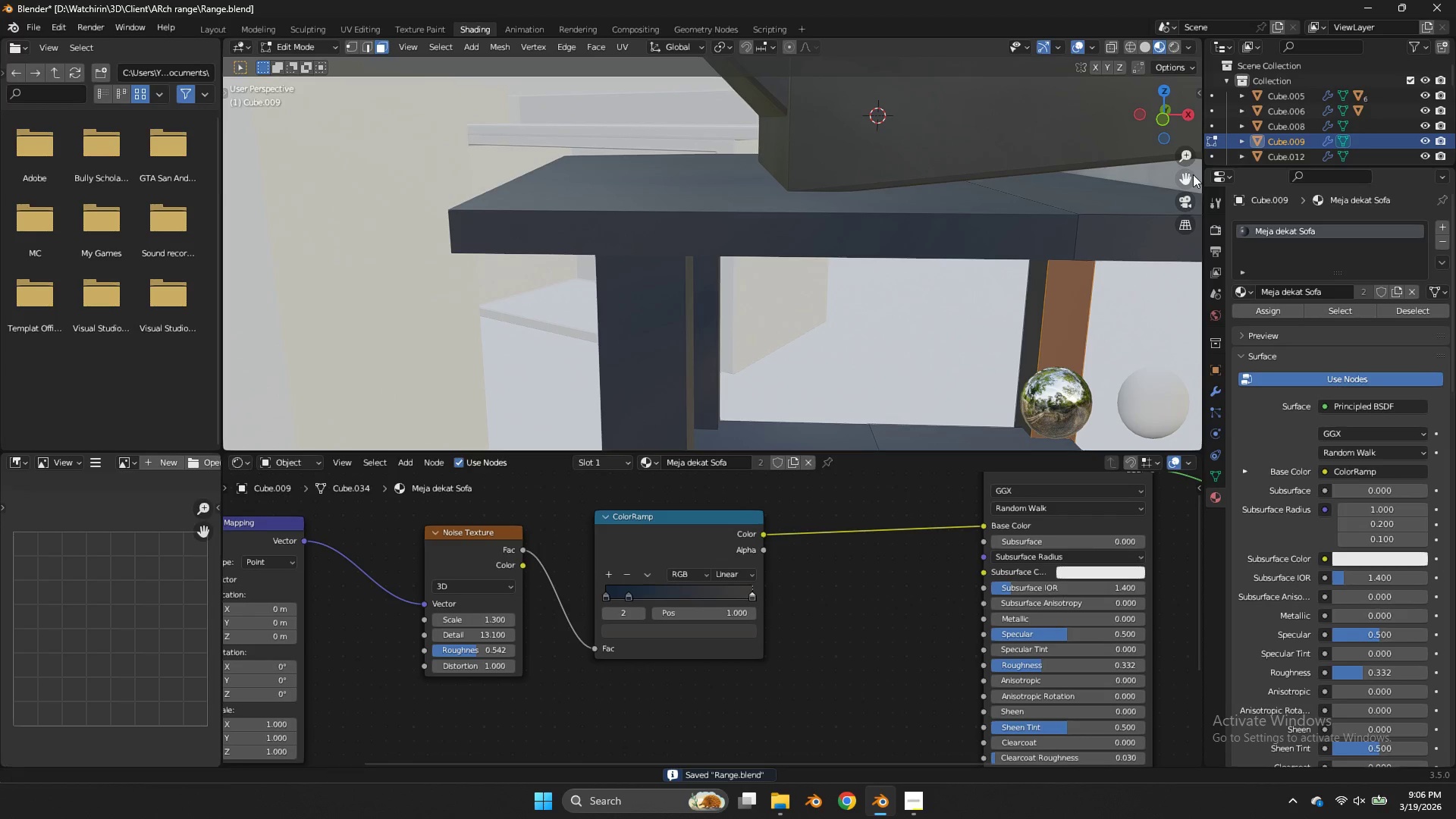 
left_click_drag(start_coordinate=[1193, 174], to_coordinate=[1180, 179])
 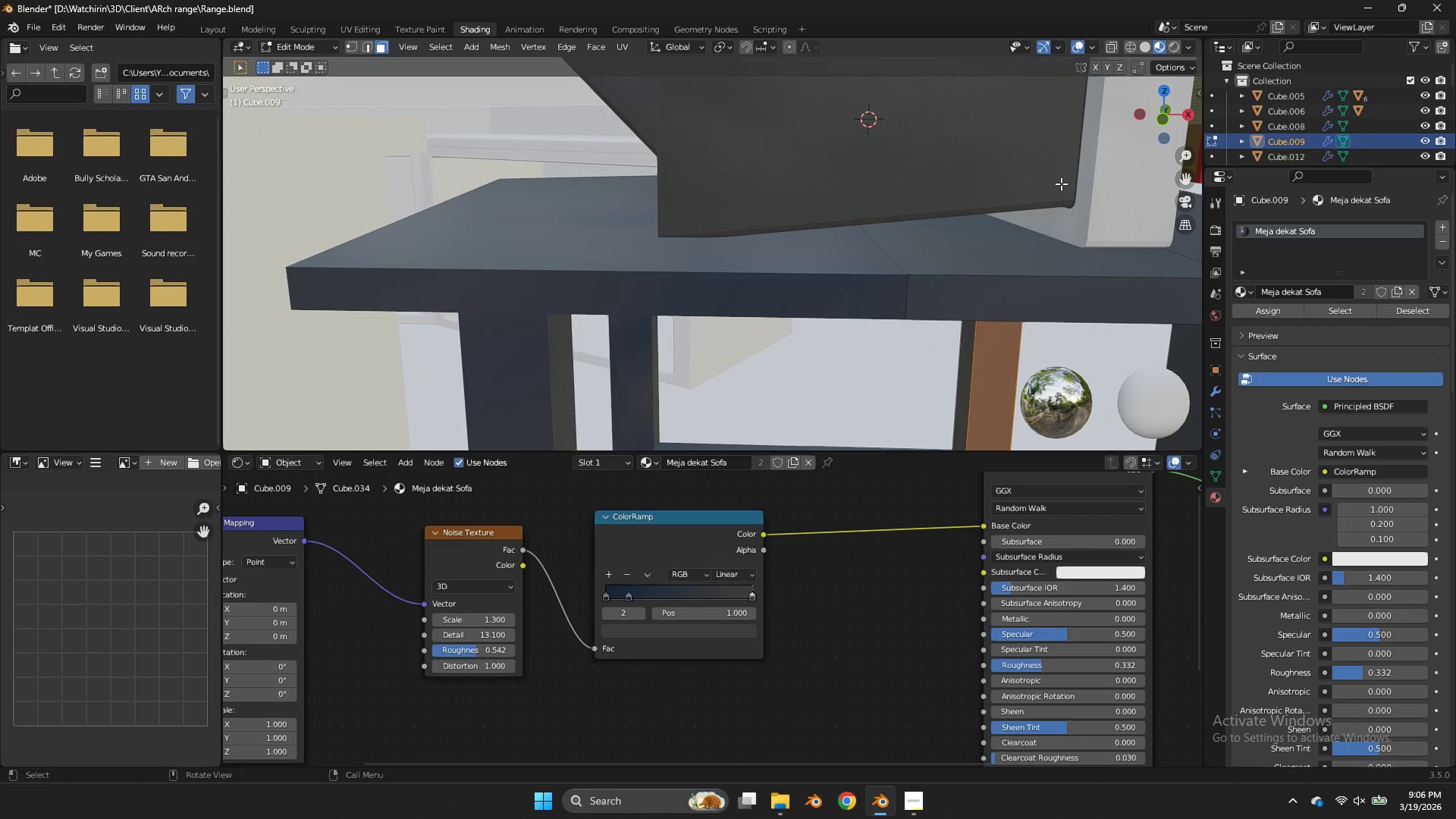 
scroll: coordinate [1042, 184], scroll_direction: down, amount: 1.0
 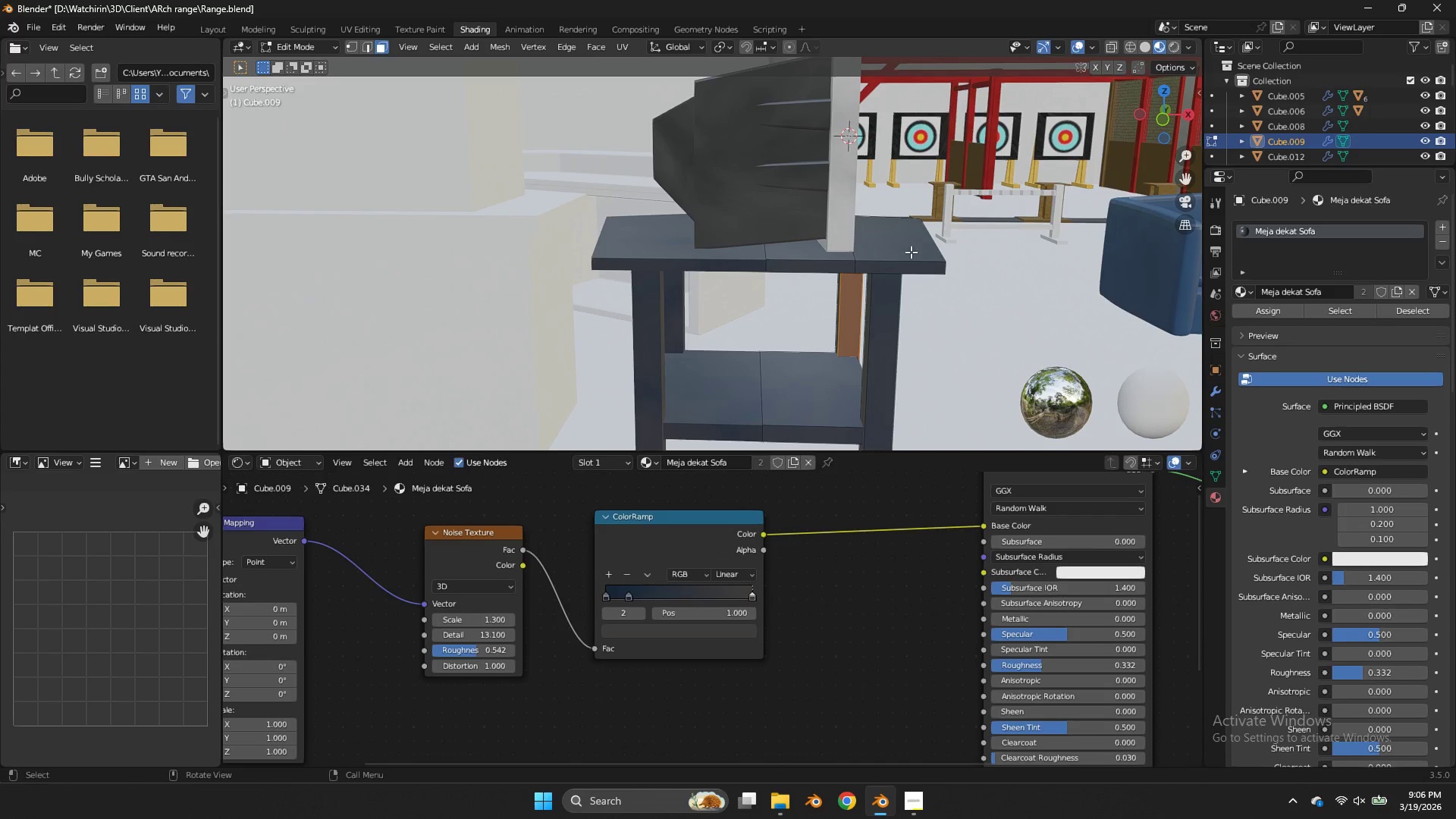 
left_click([902, 249])
 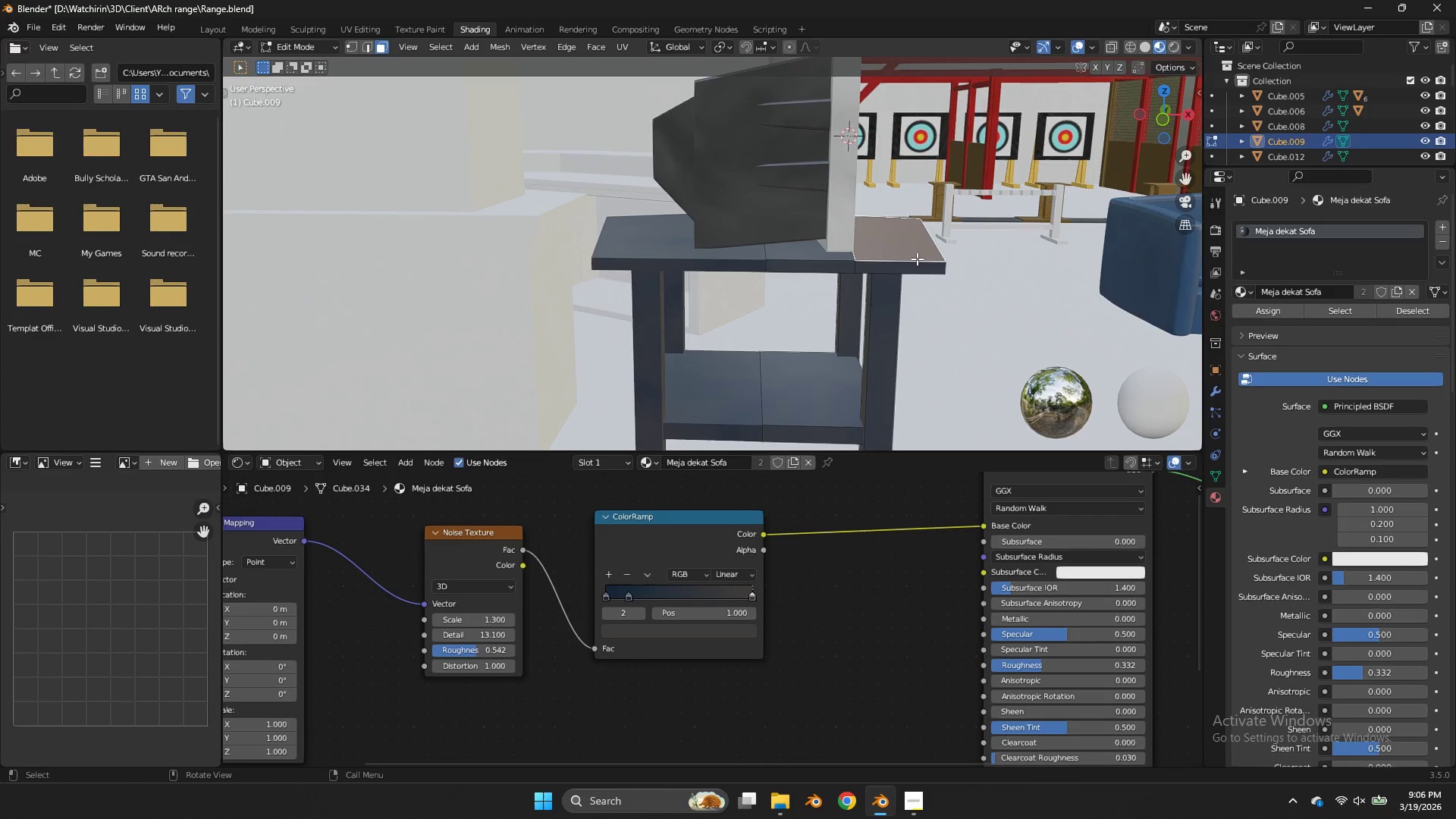 
key(L)
 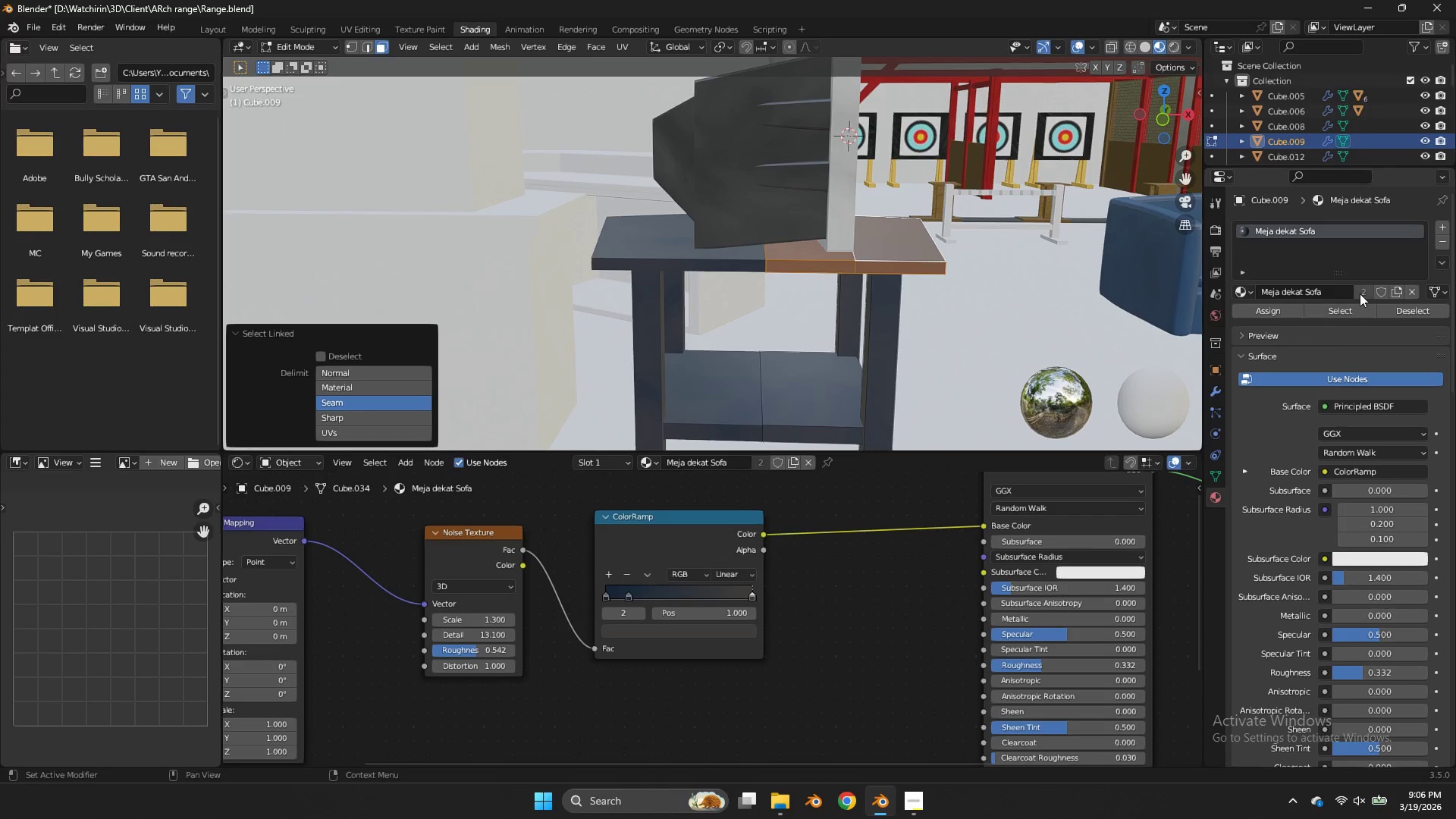 
left_click([1393, 292])
 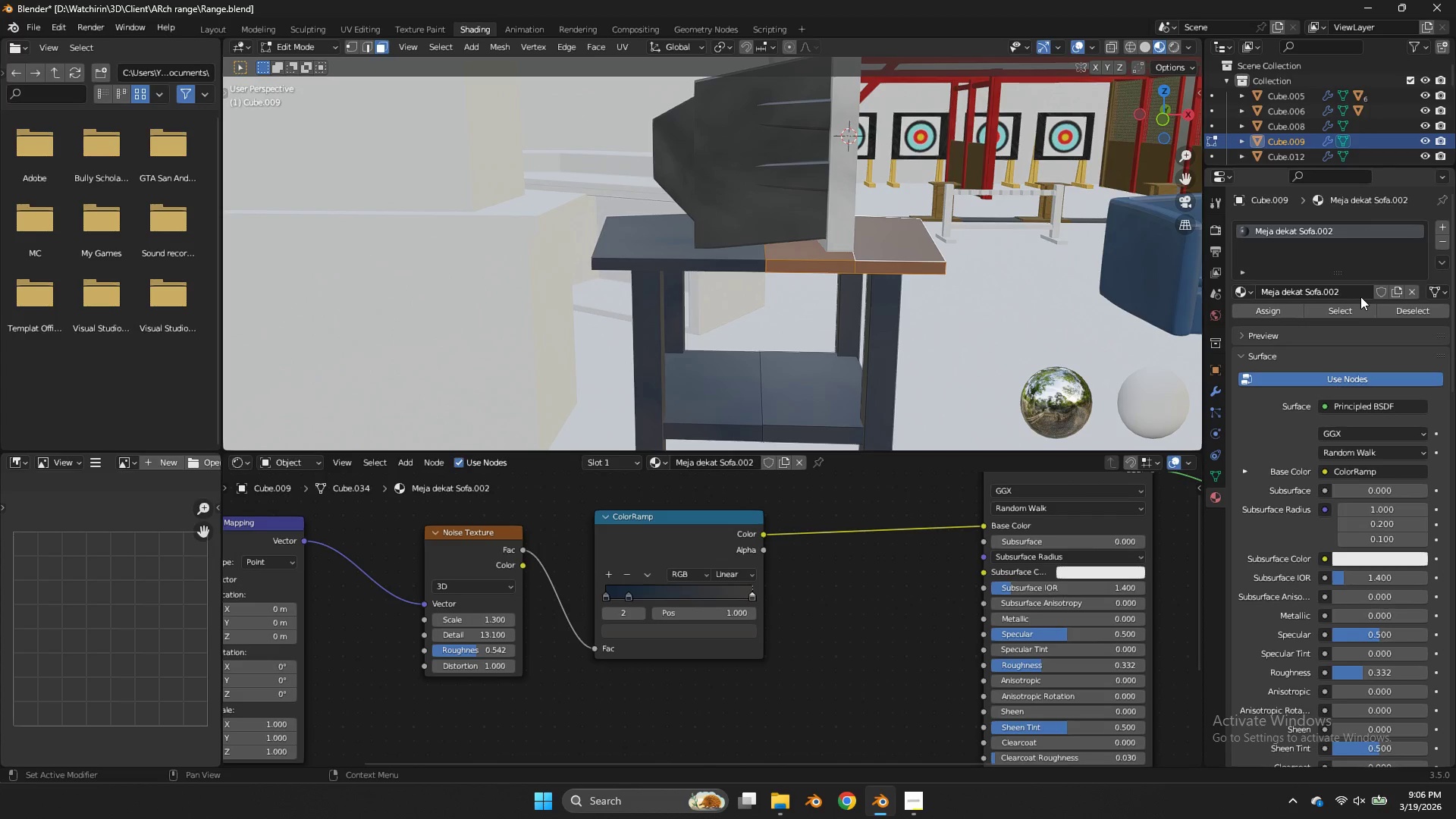 
left_click([1359, 296])
 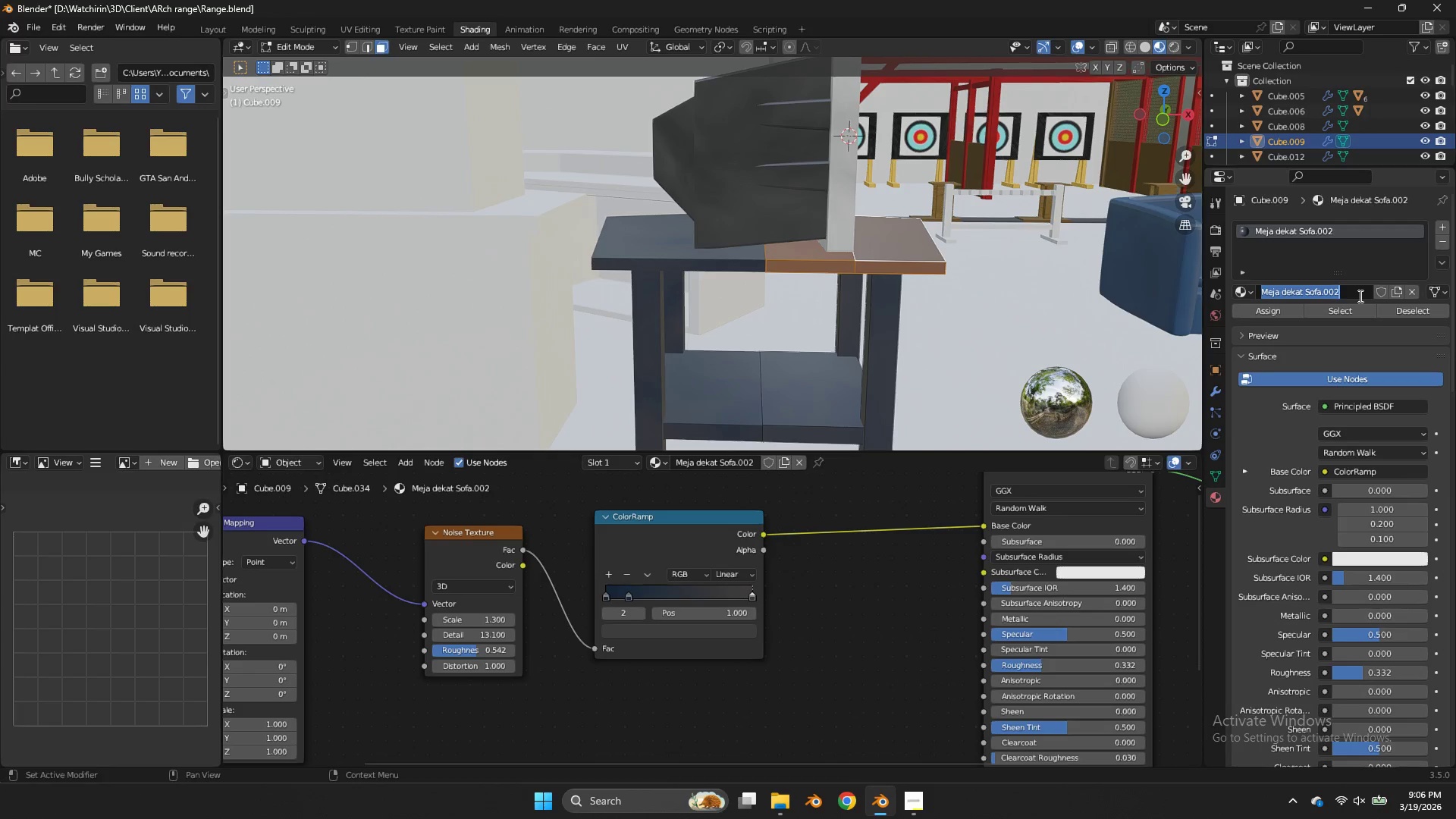 
type(meja diatas nya tv)
 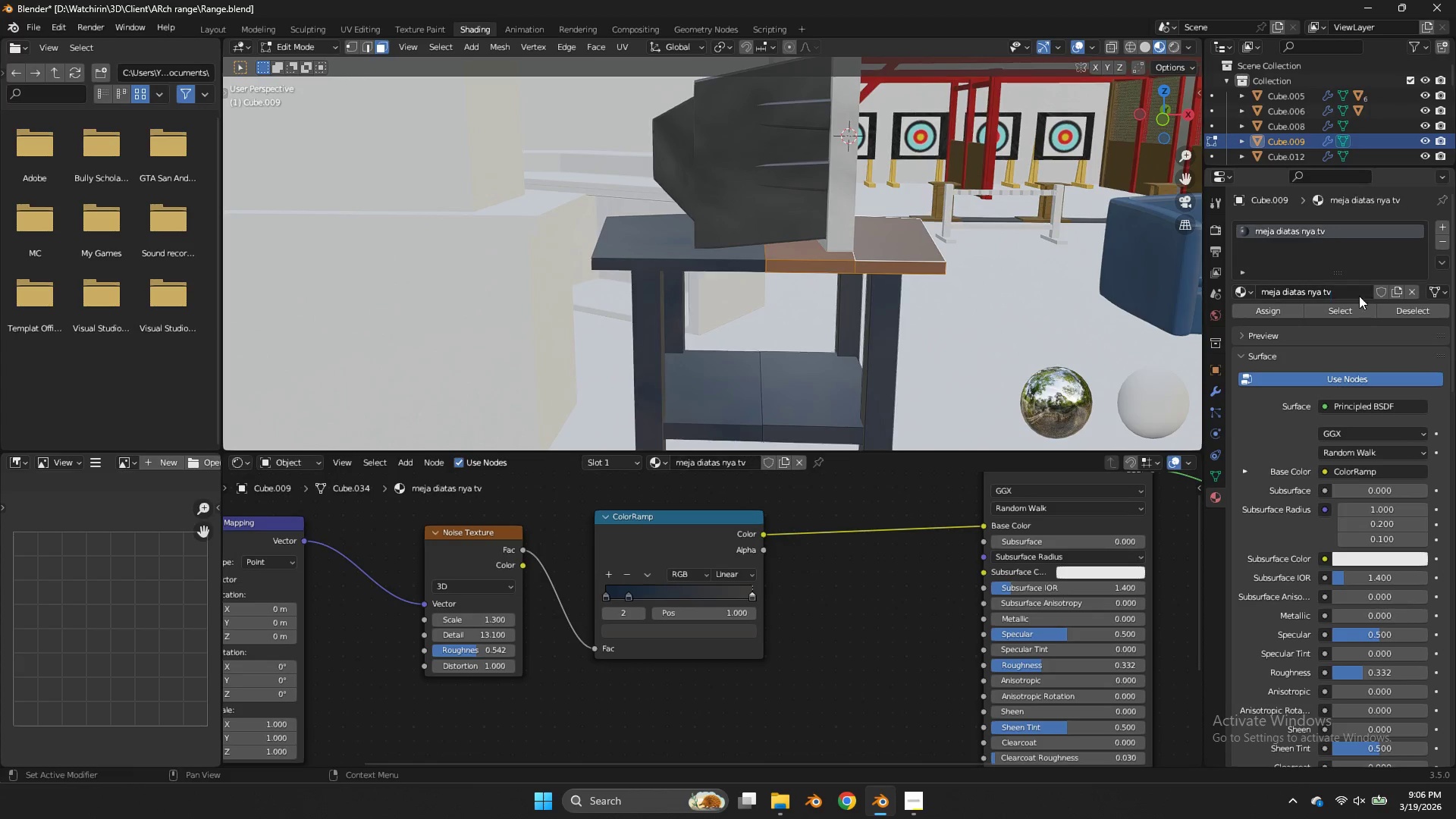 
key(Enter)
 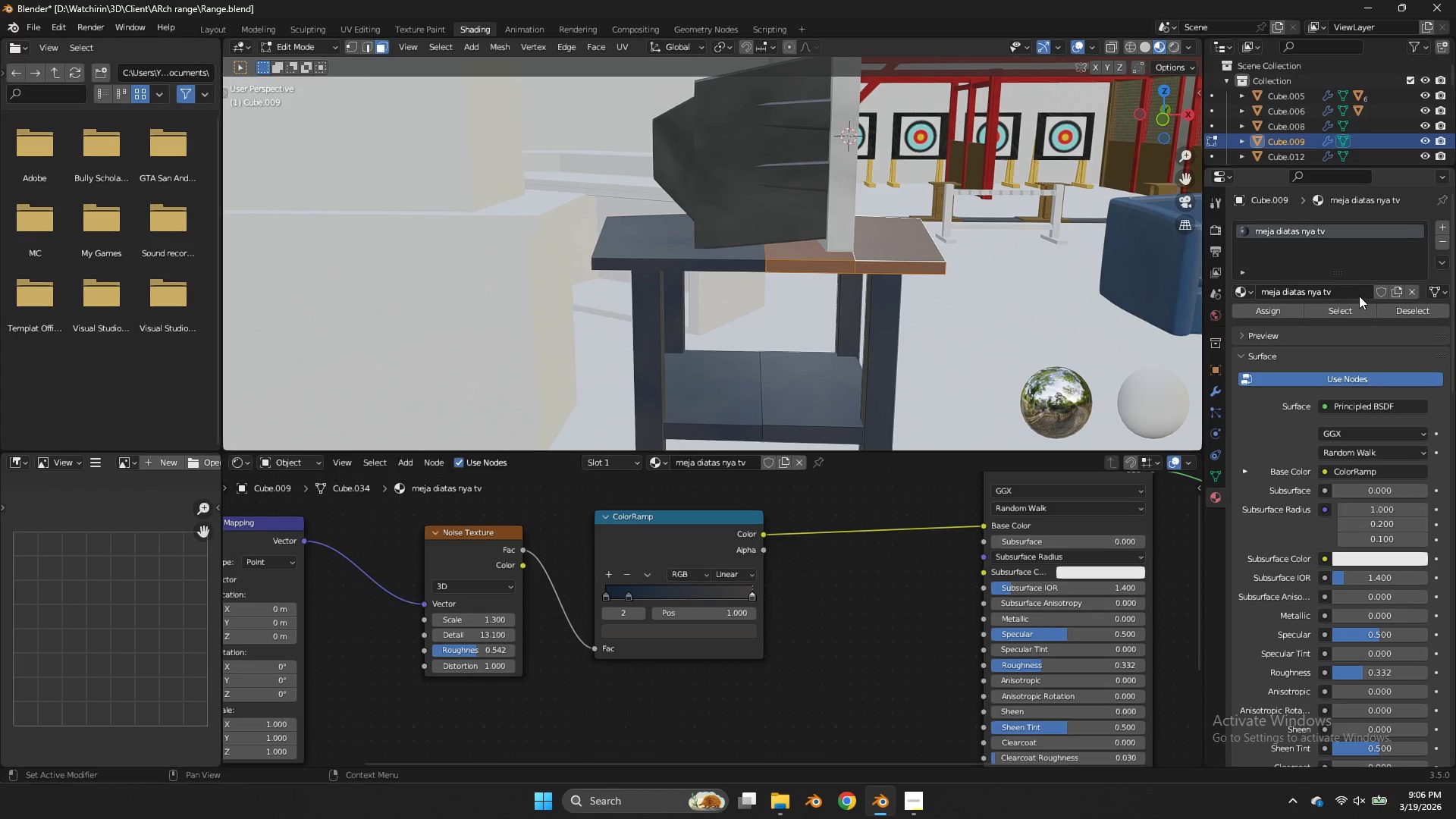 
key(Control+S)
 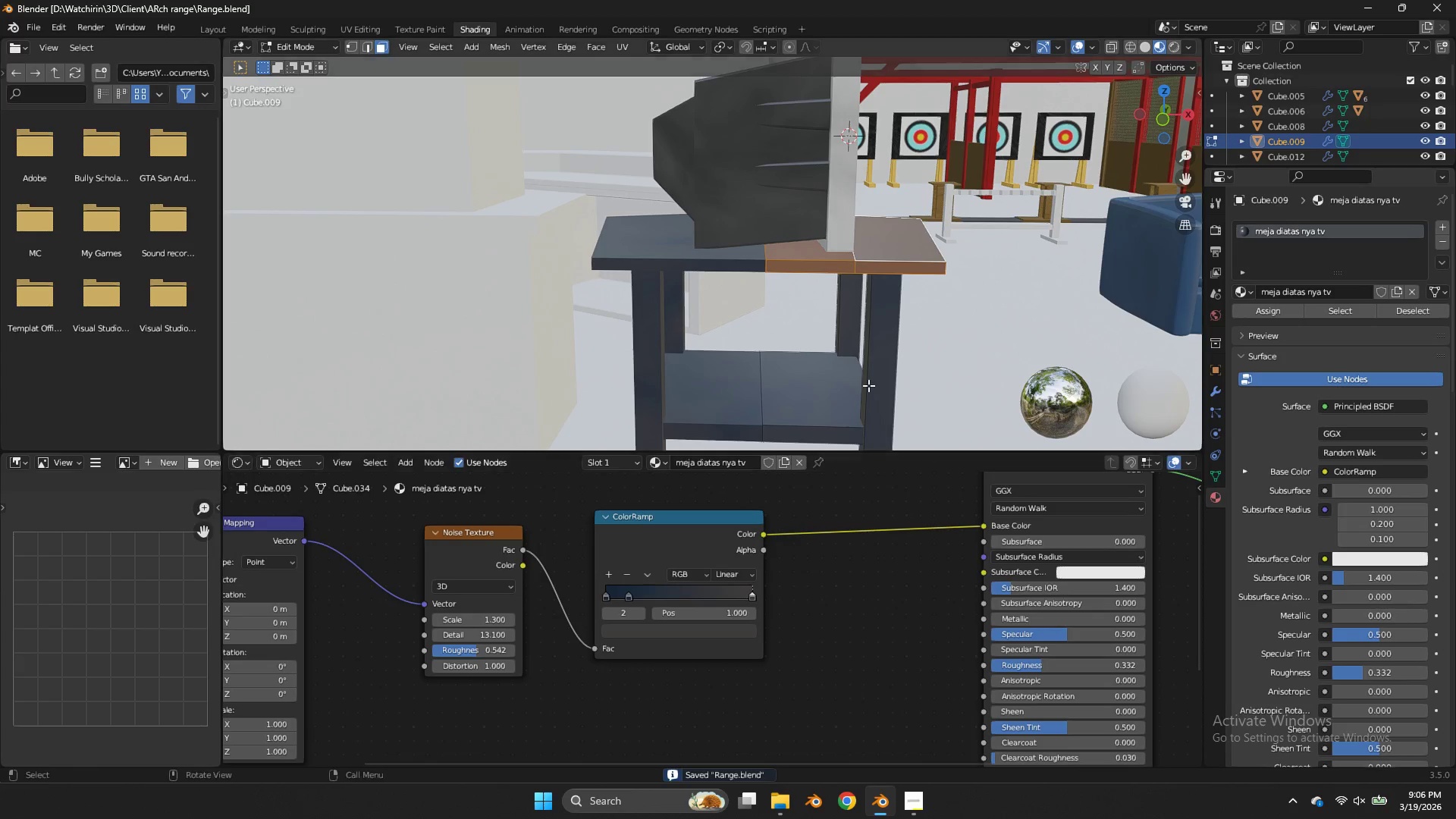 
scroll: coordinate [929, 238], scroll_direction: down, amount: 1.0
 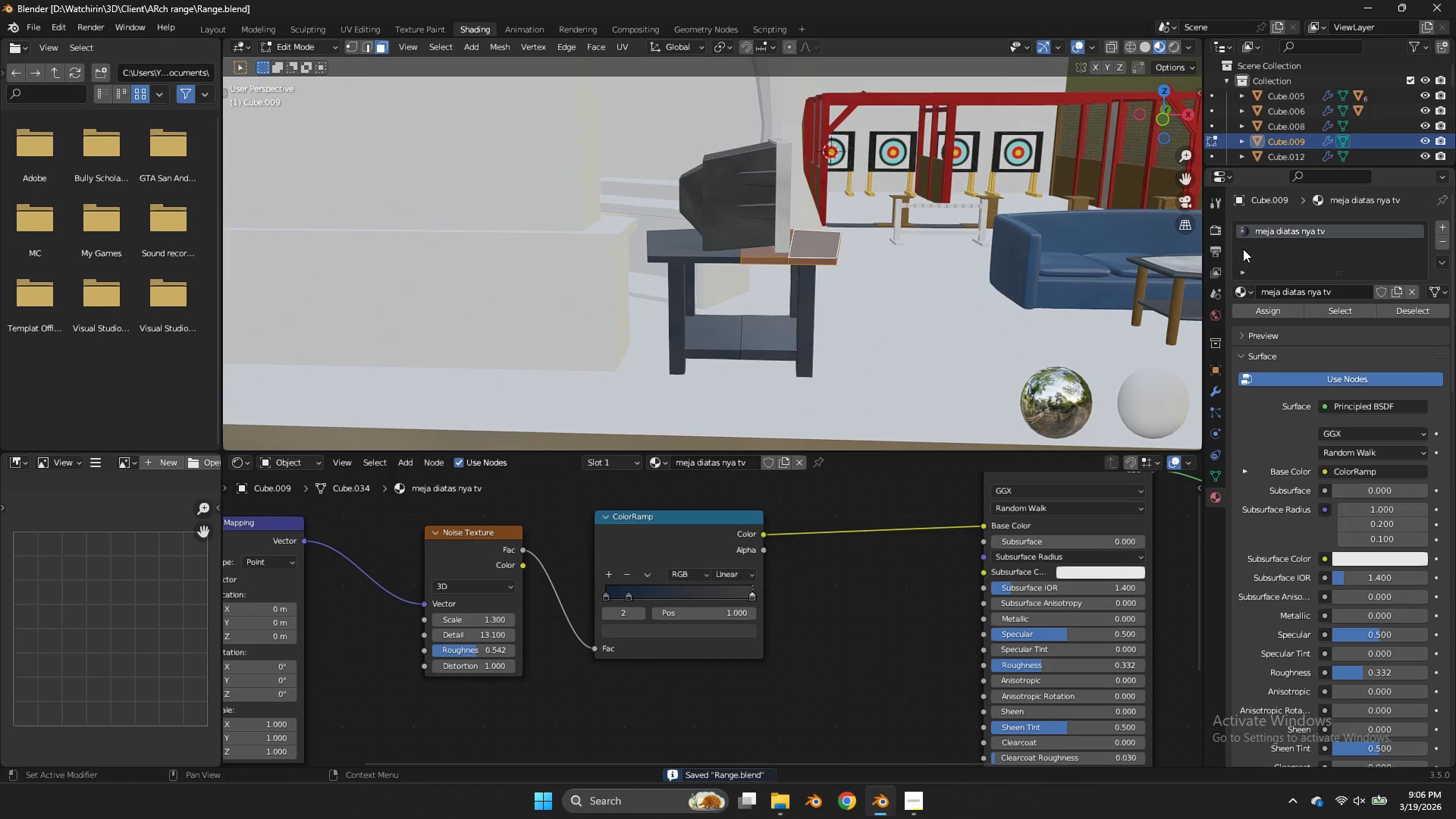 
left_click([1185, 268])
 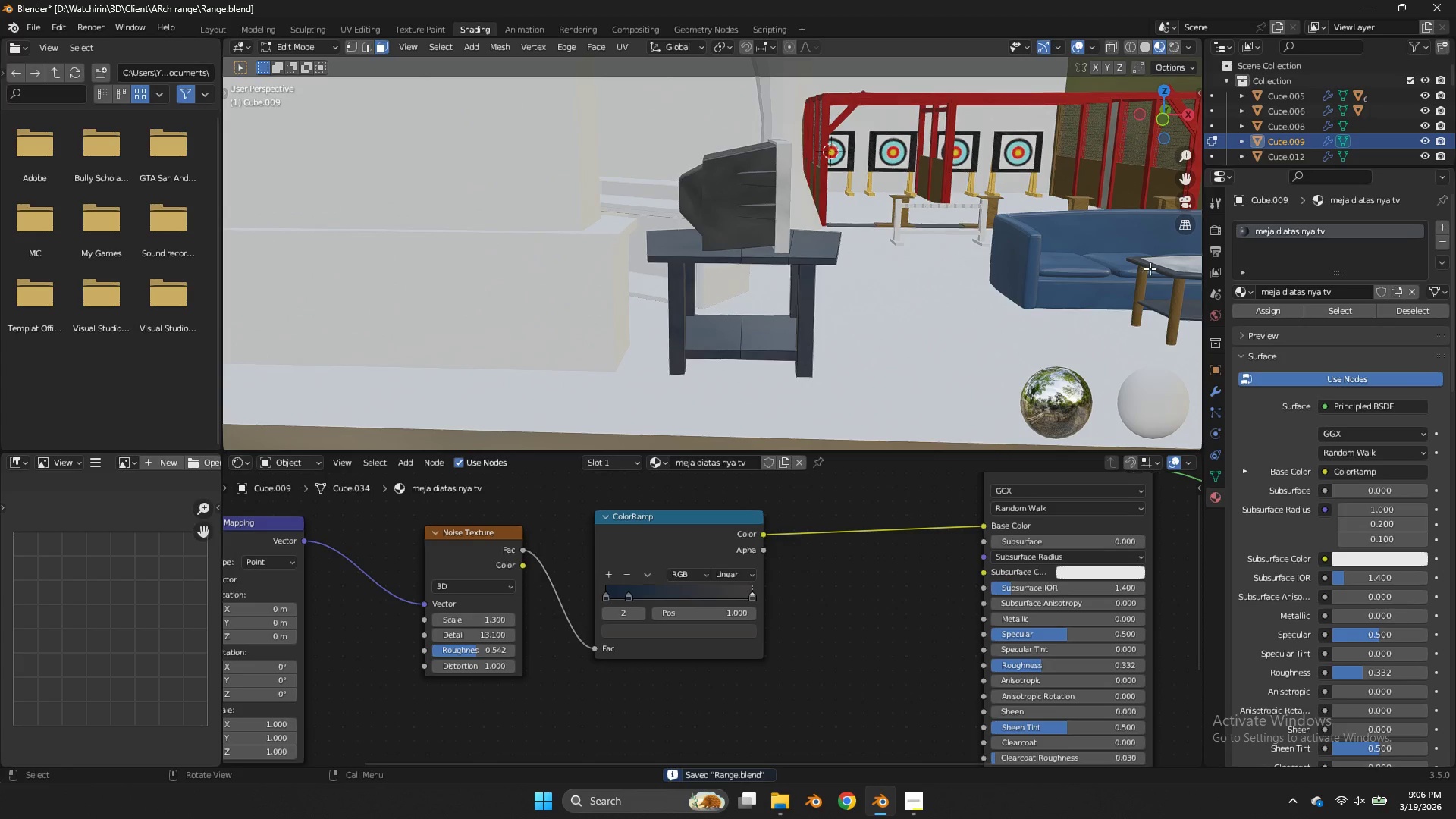 
double_click([1166, 269])
 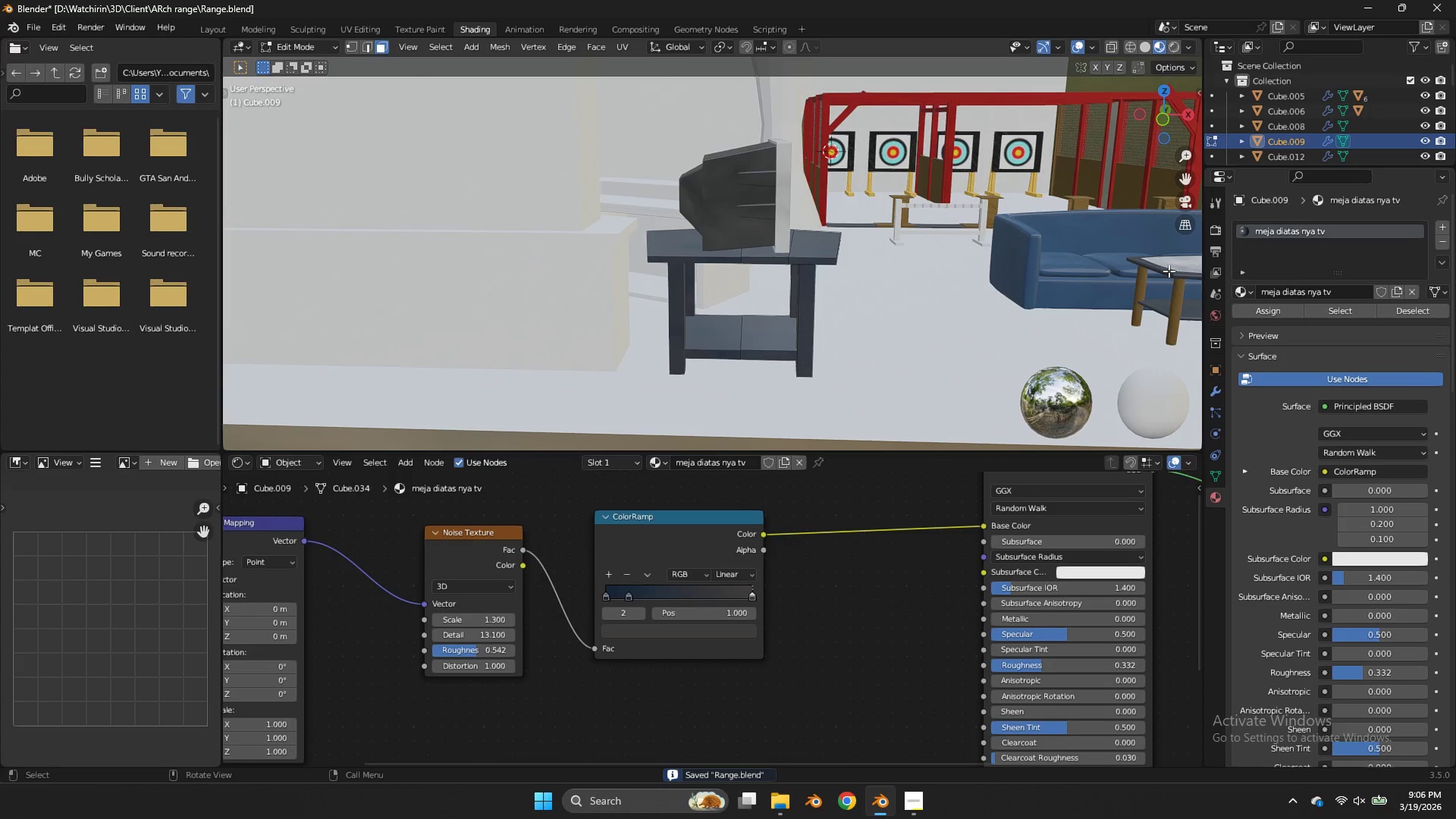 
key(Tab)
 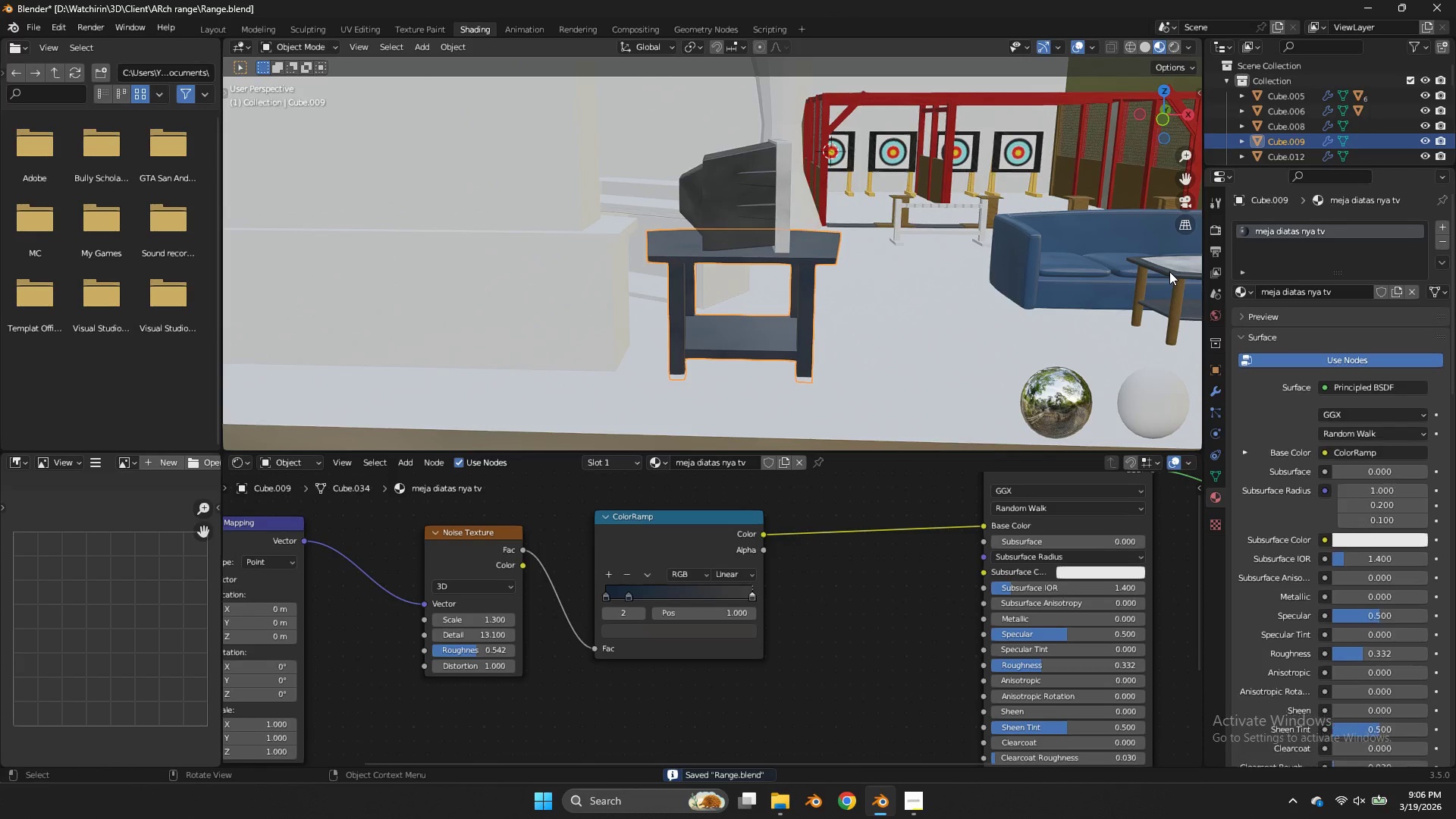 
left_click([1169, 271])
 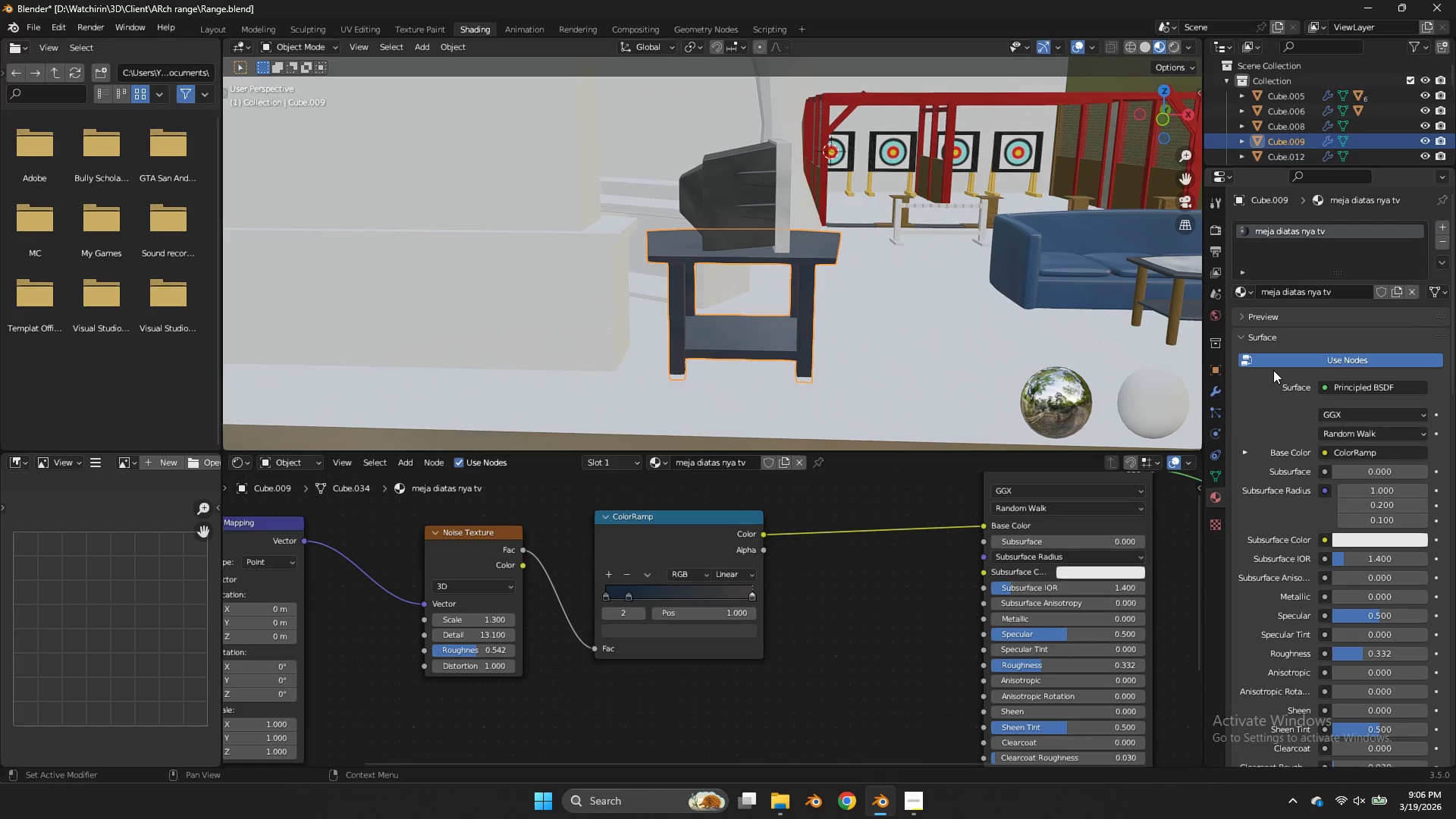 
scroll: coordinate [898, 497], scroll_direction: up, amount: 1.0
 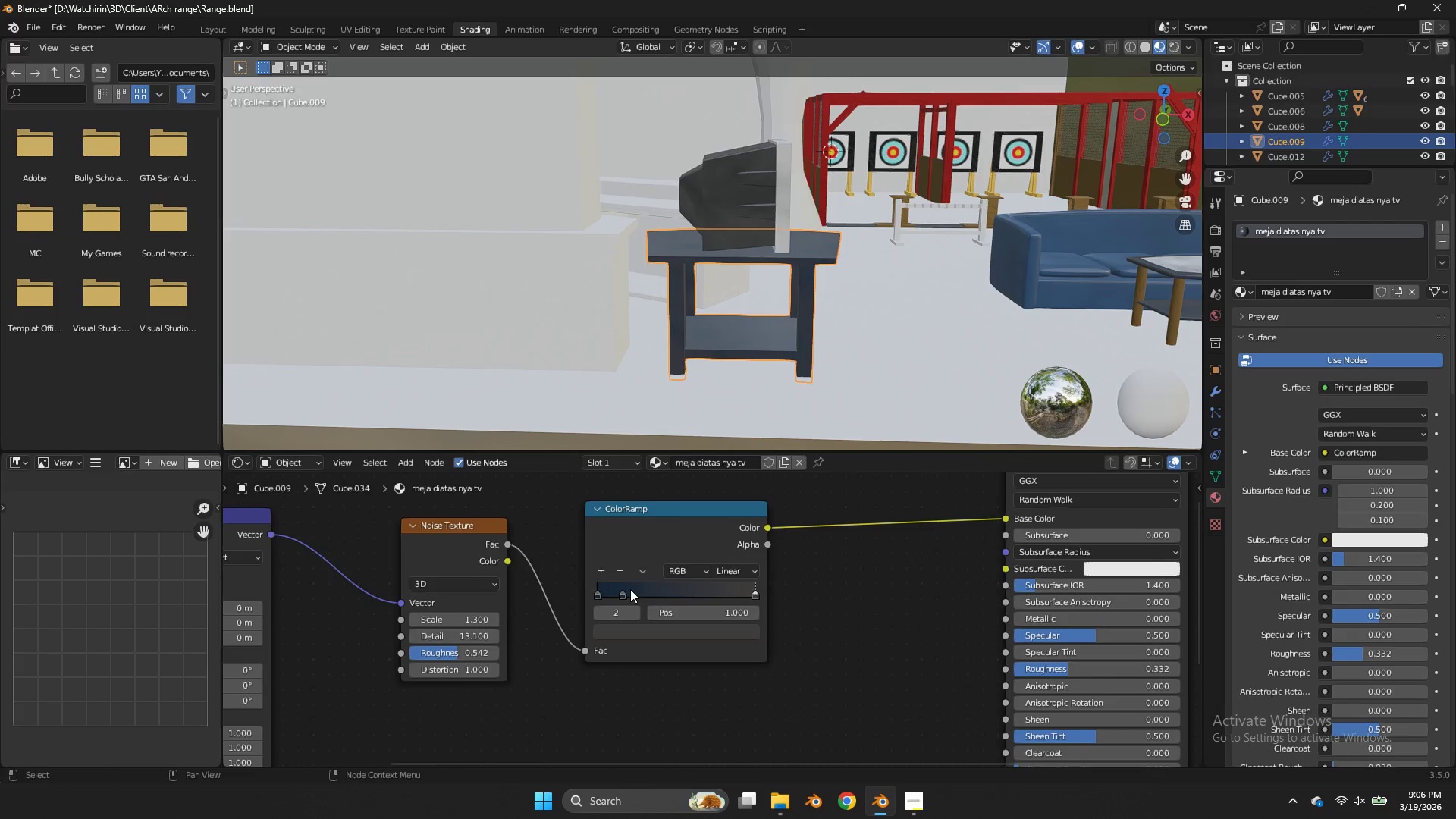 
left_click([626, 589])
 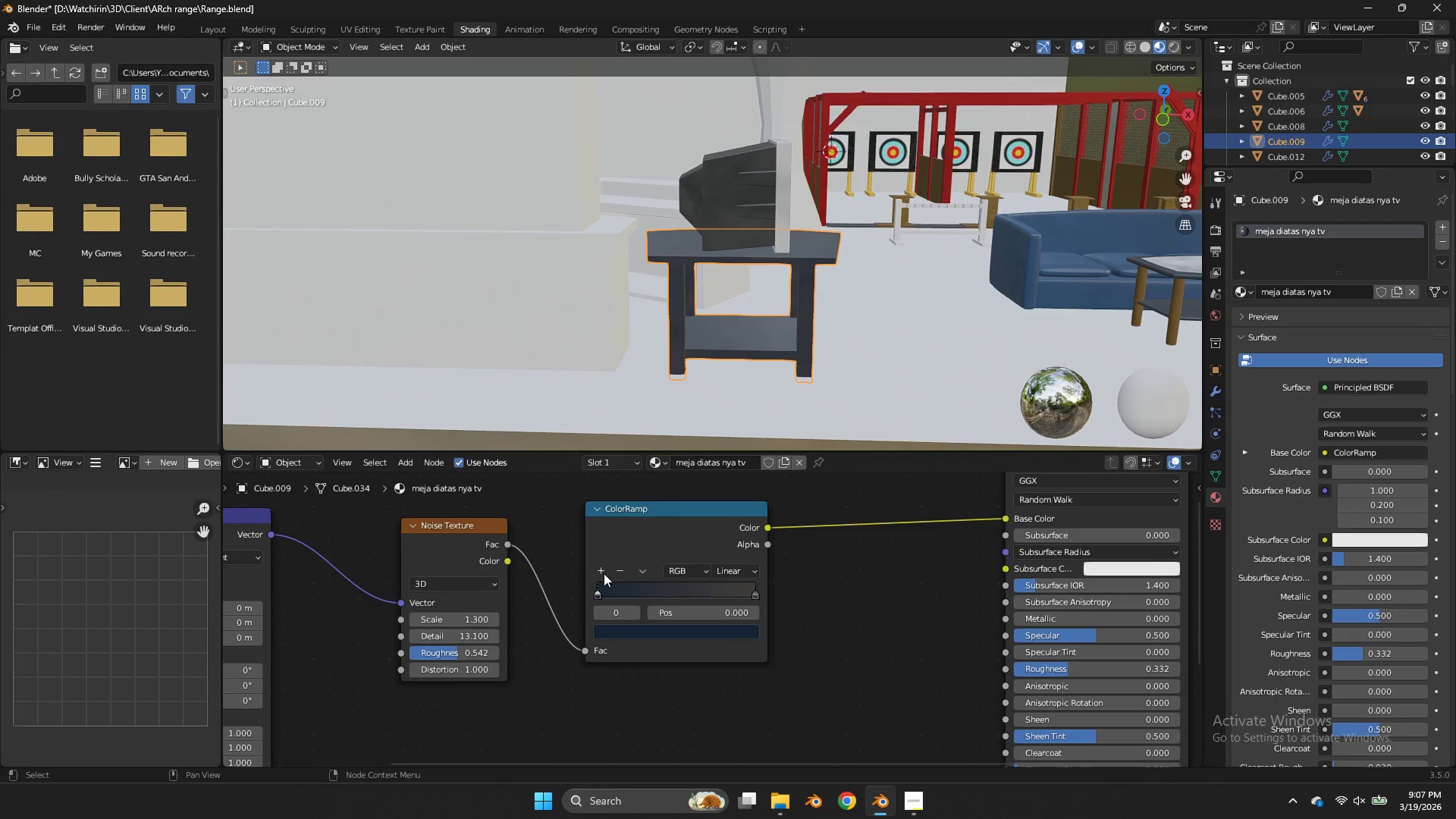 
left_click([615, 571])
 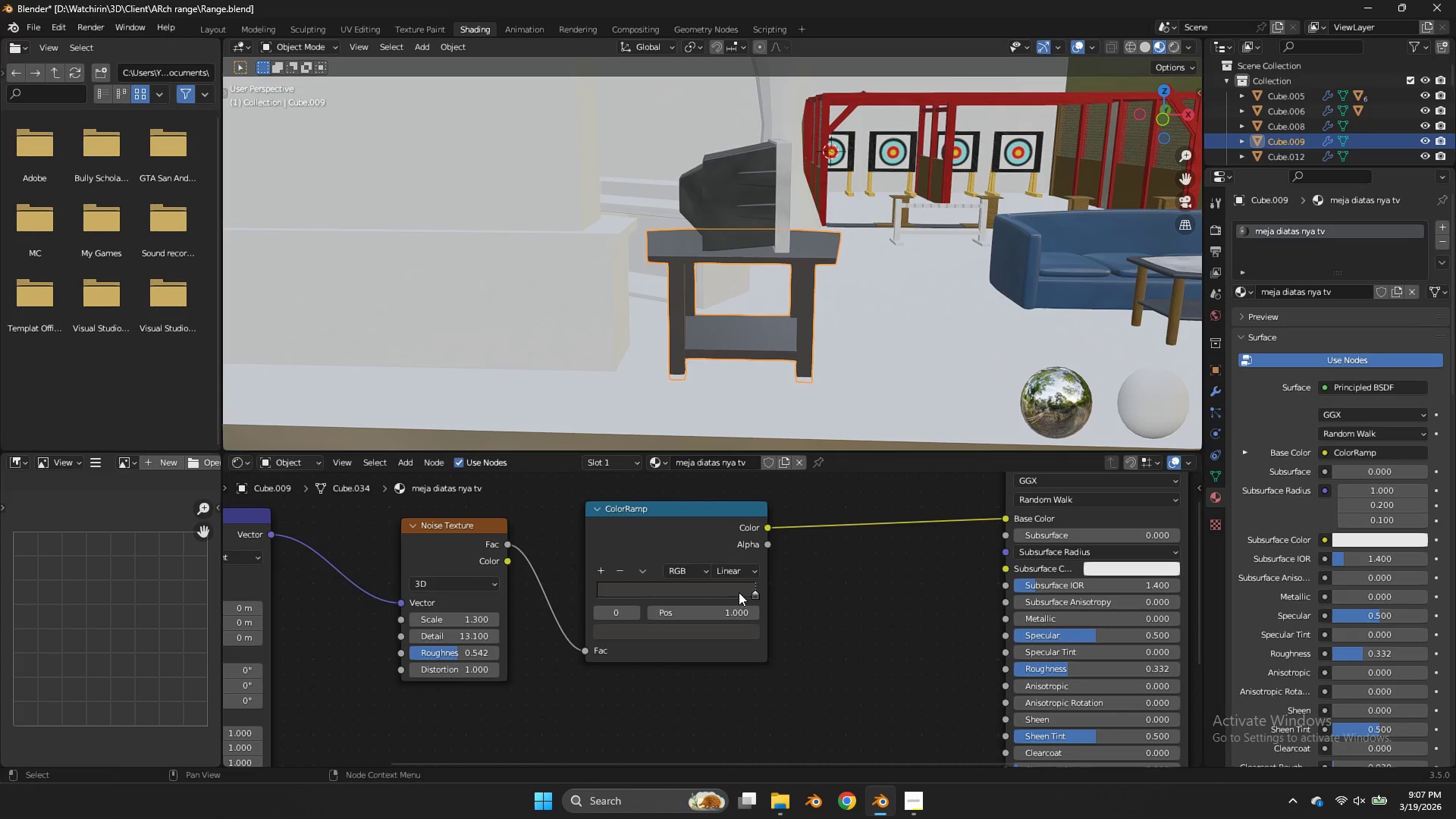 
left_click_drag(start_coordinate=[739, 592], to_coordinate=[687, 594])
 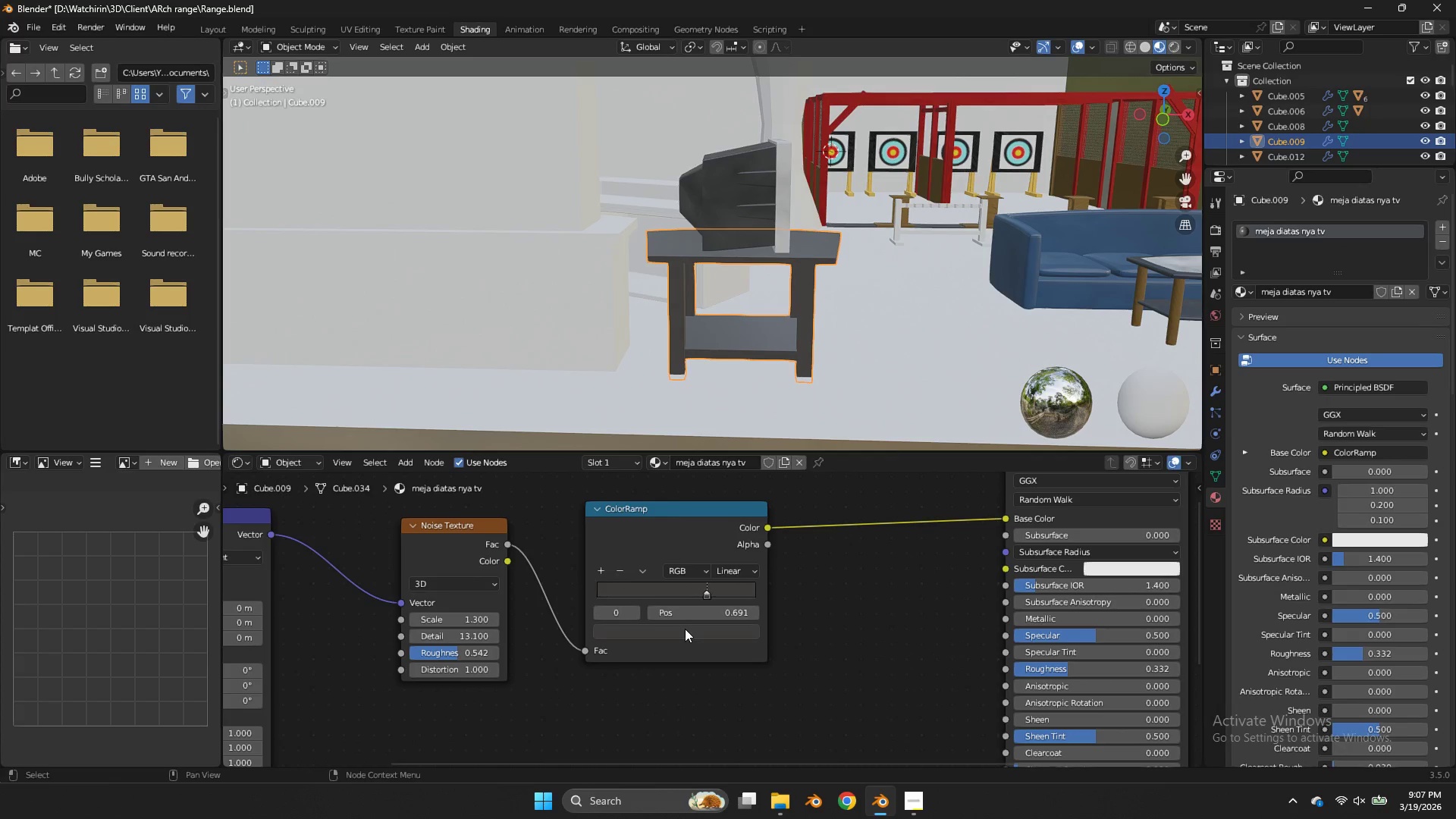 
left_click([685, 629])
 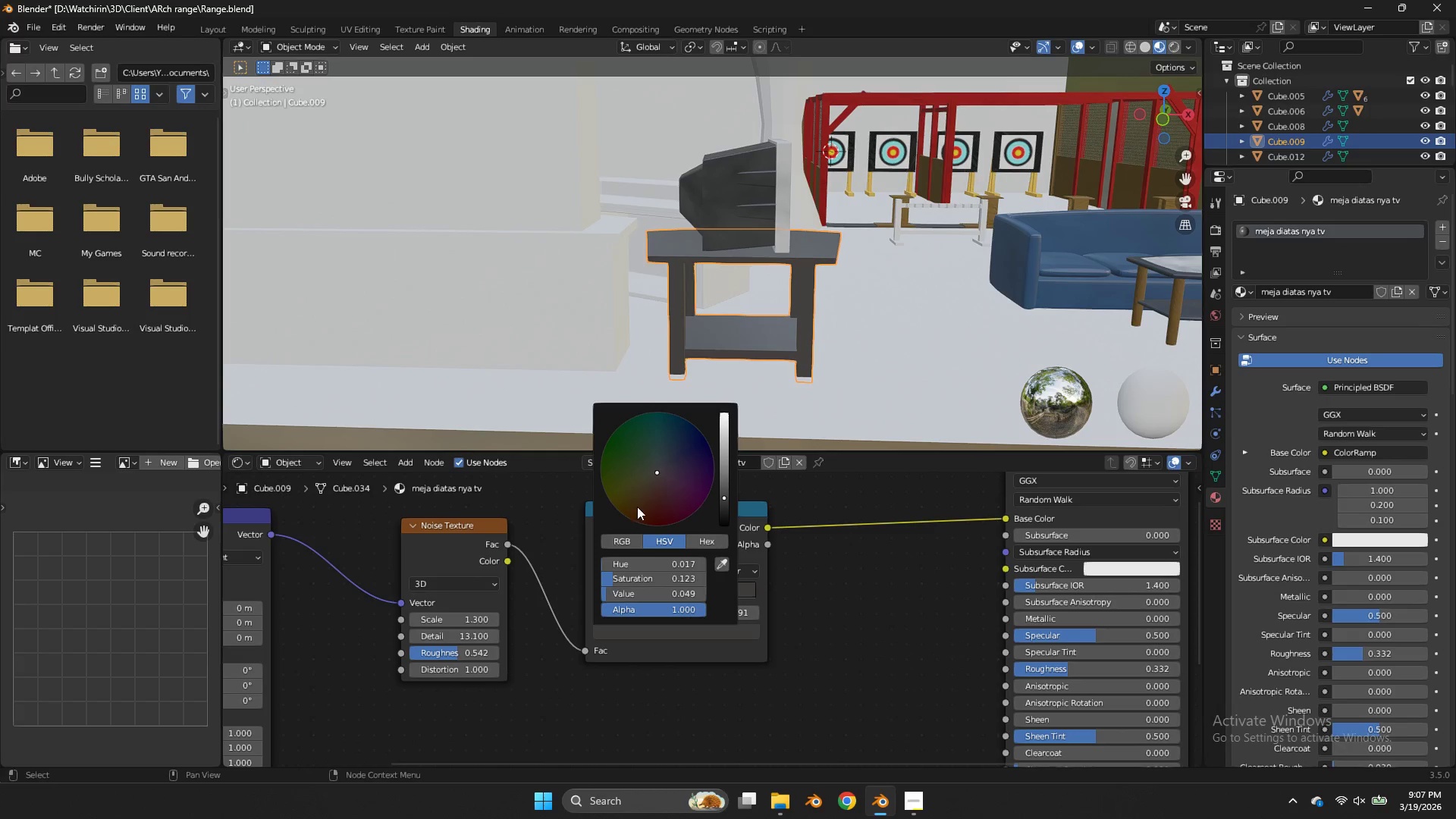 
left_click_drag(start_coordinate=[636, 508], to_coordinate=[632, 320])
 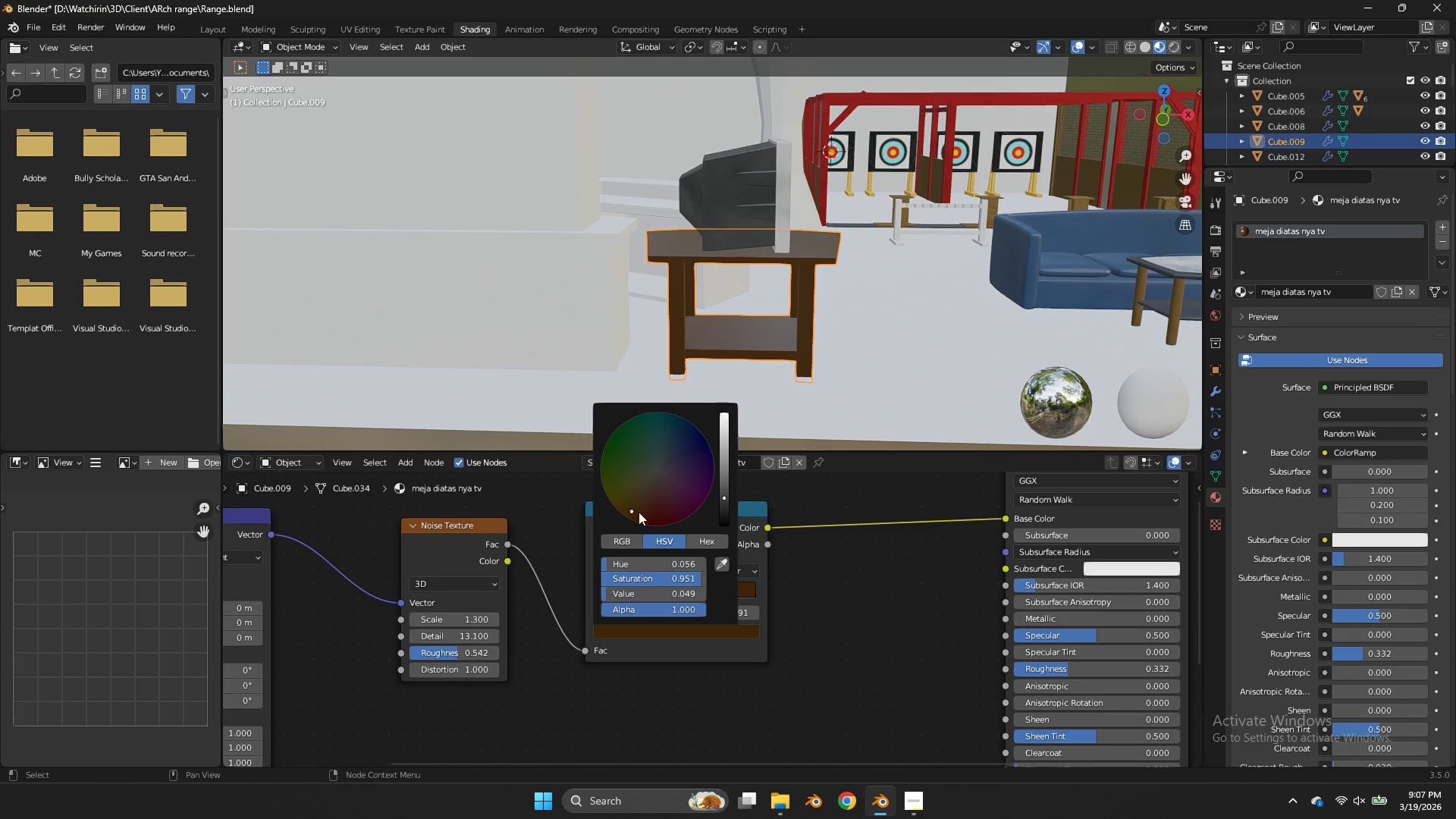 
left_click_drag(start_coordinate=[726, 485], to_coordinate=[732, 488])
 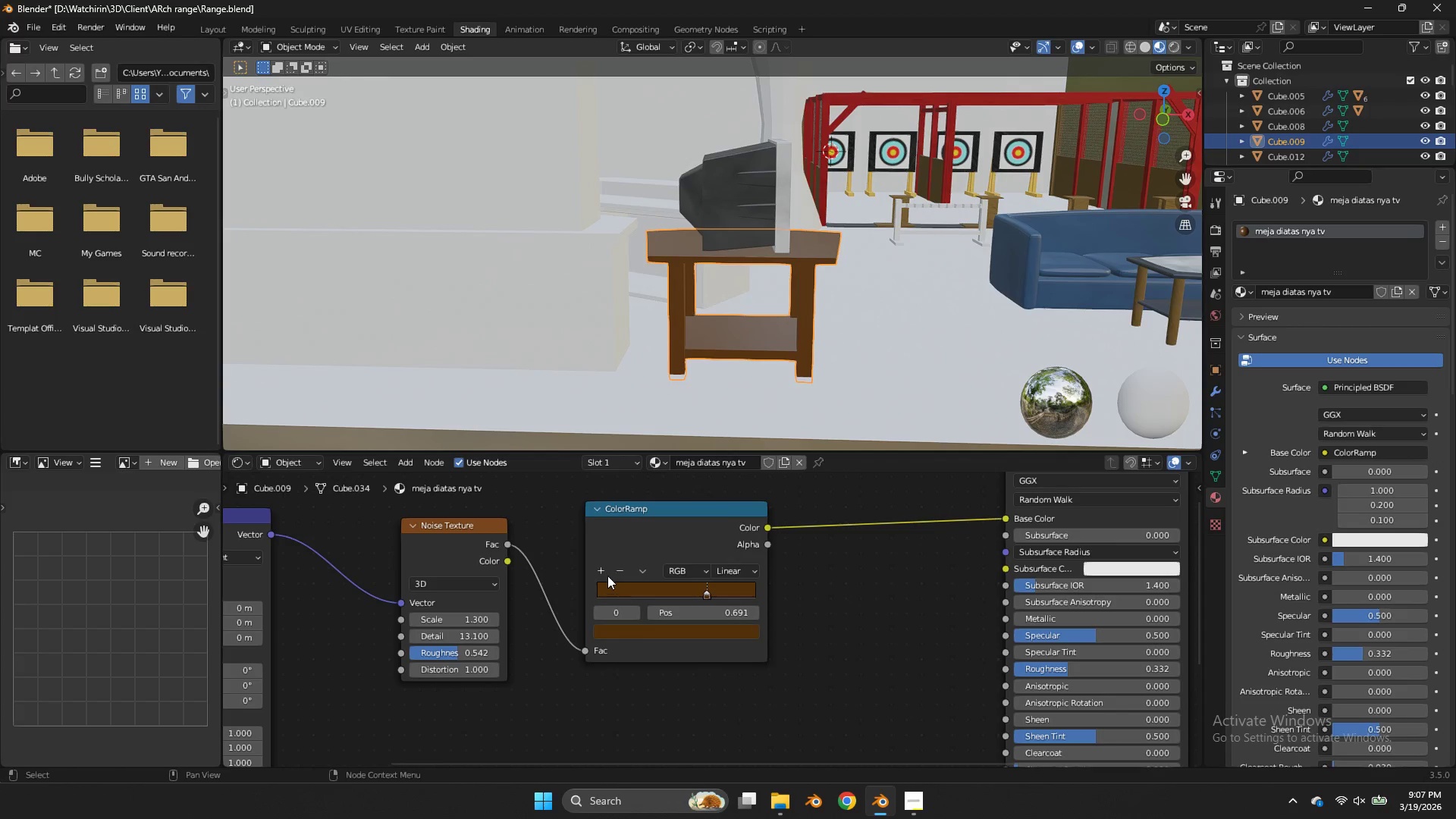 
left_click([604, 573])
 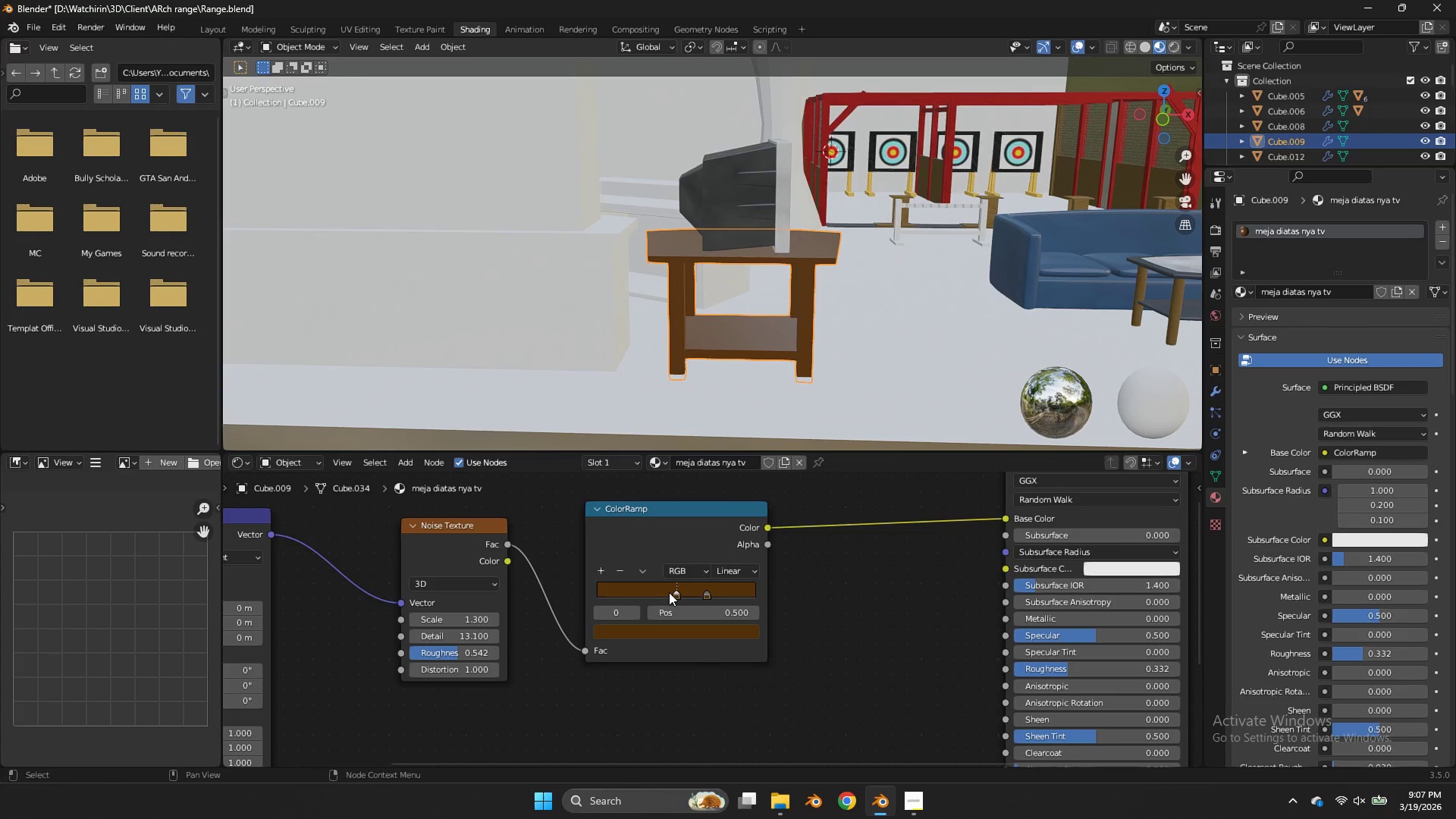 
left_click_drag(start_coordinate=[672, 592], to_coordinate=[576, 591])
 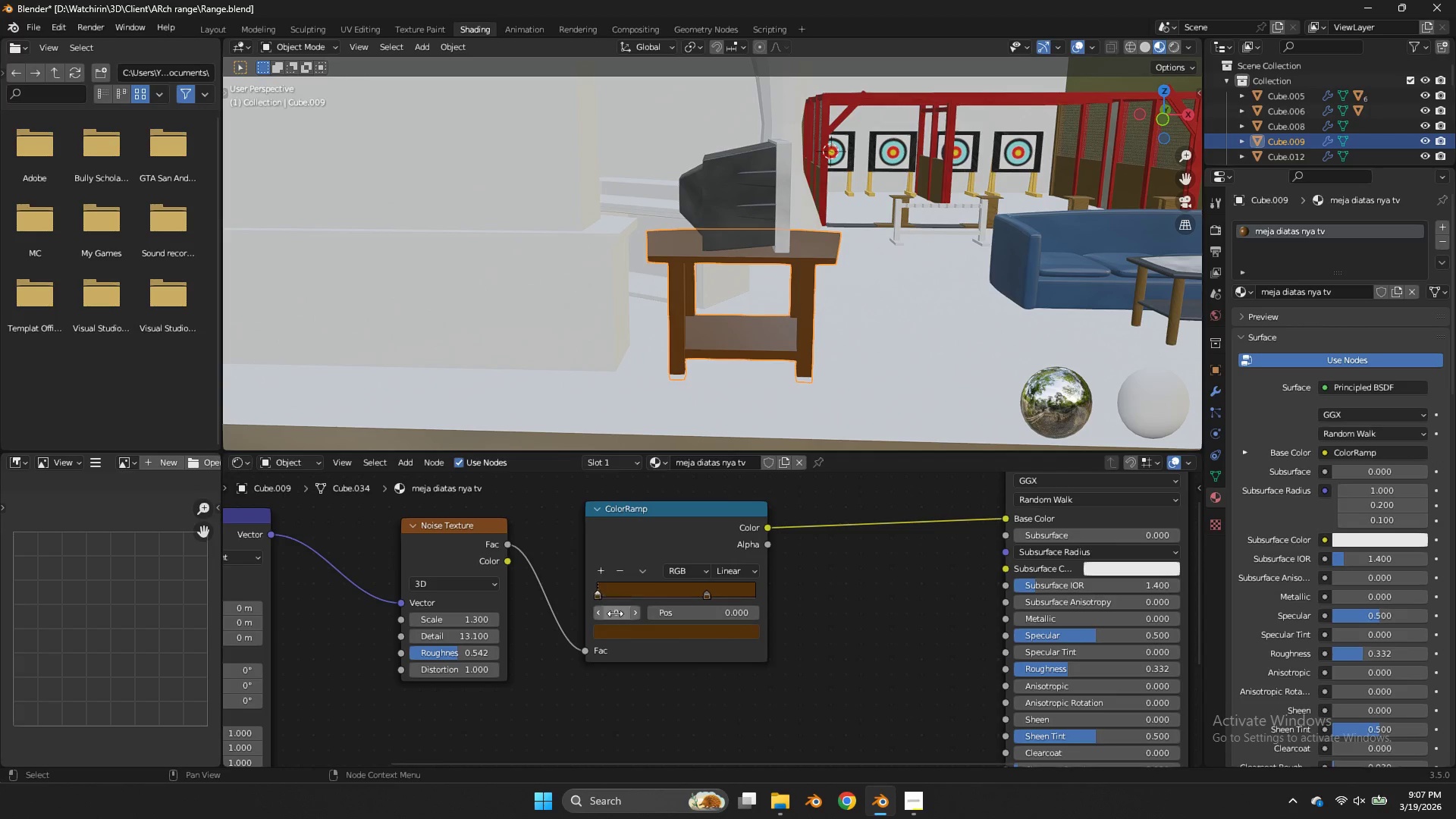 
left_click([623, 626])
 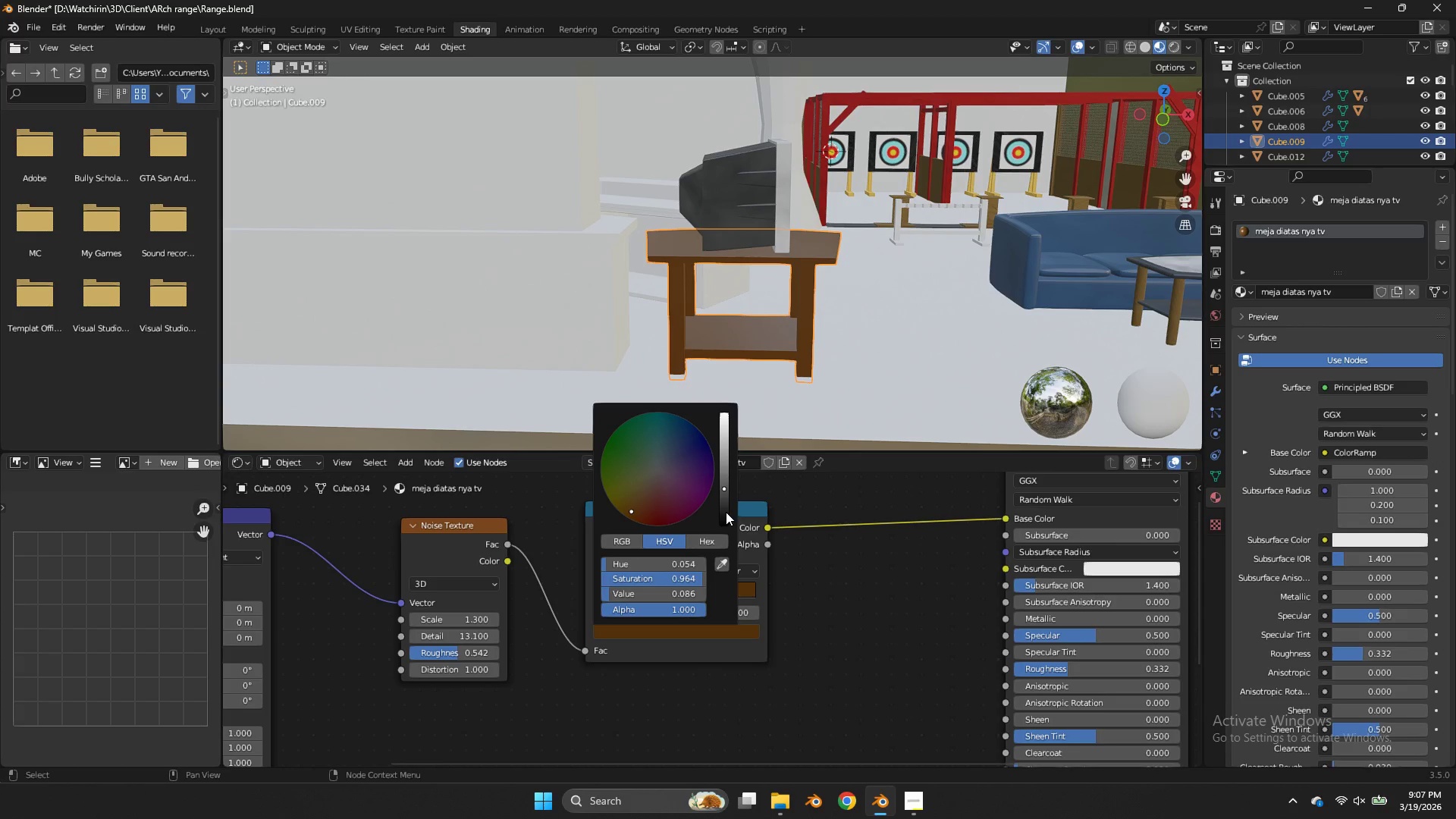 
left_click_drag(start_coordinate=[726, 512], to_coordinate=[726, 359])
 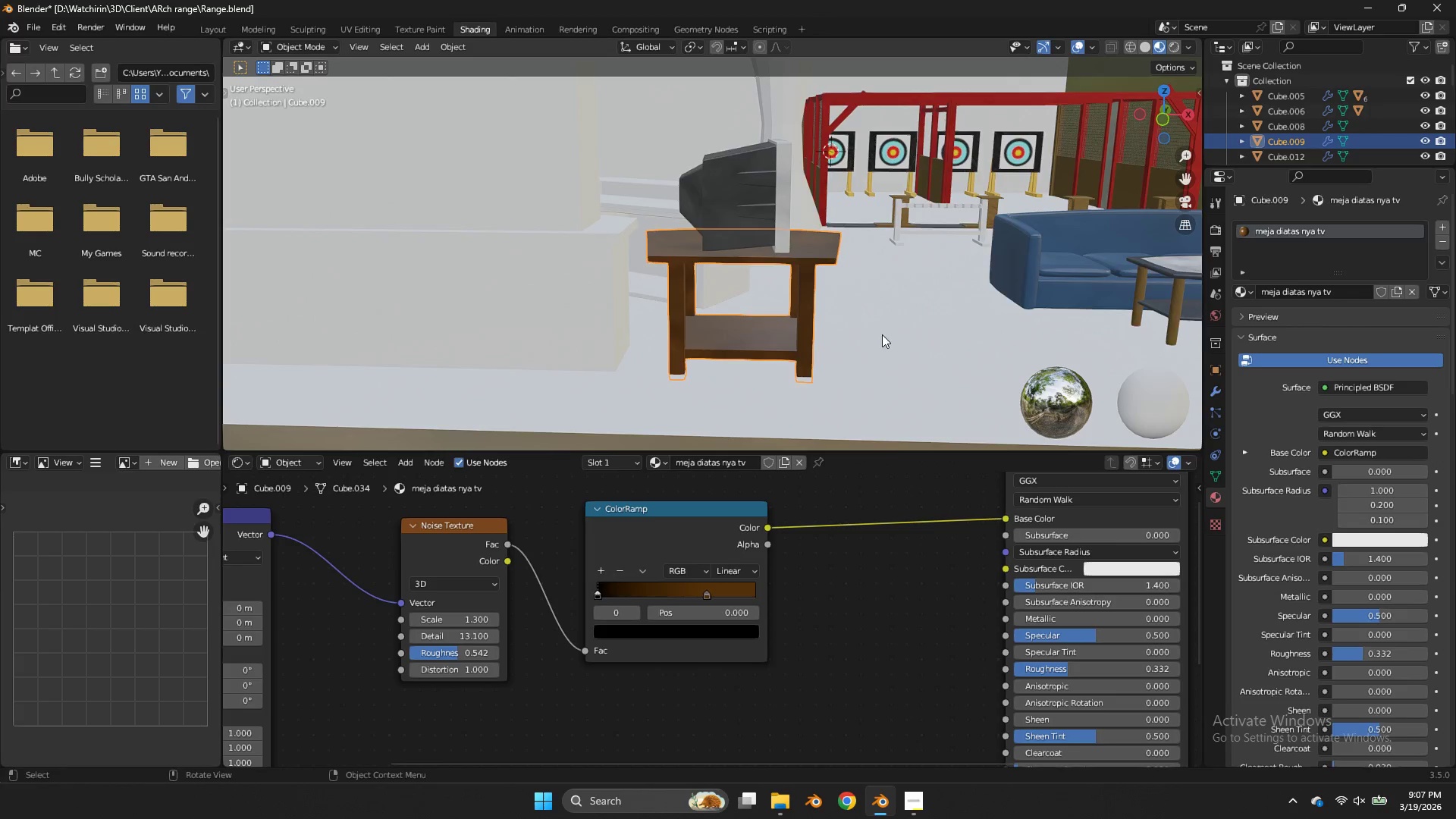 
scroll: coordinate [882, 334], scroll_direction: up, amount: 2.0
 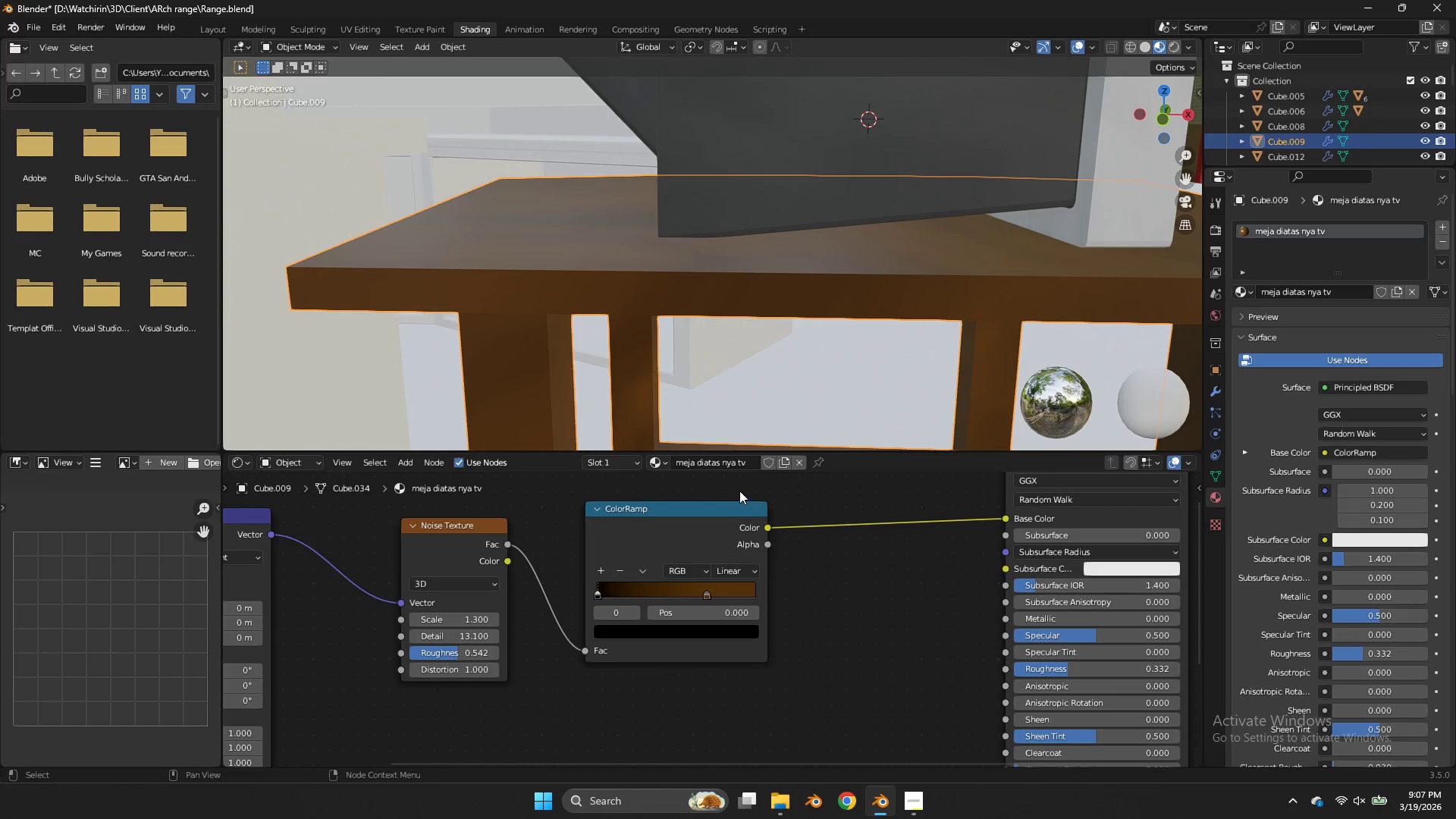 
scroll: coordinate [739, 491], scroll_direction: down, amount: 1.0
 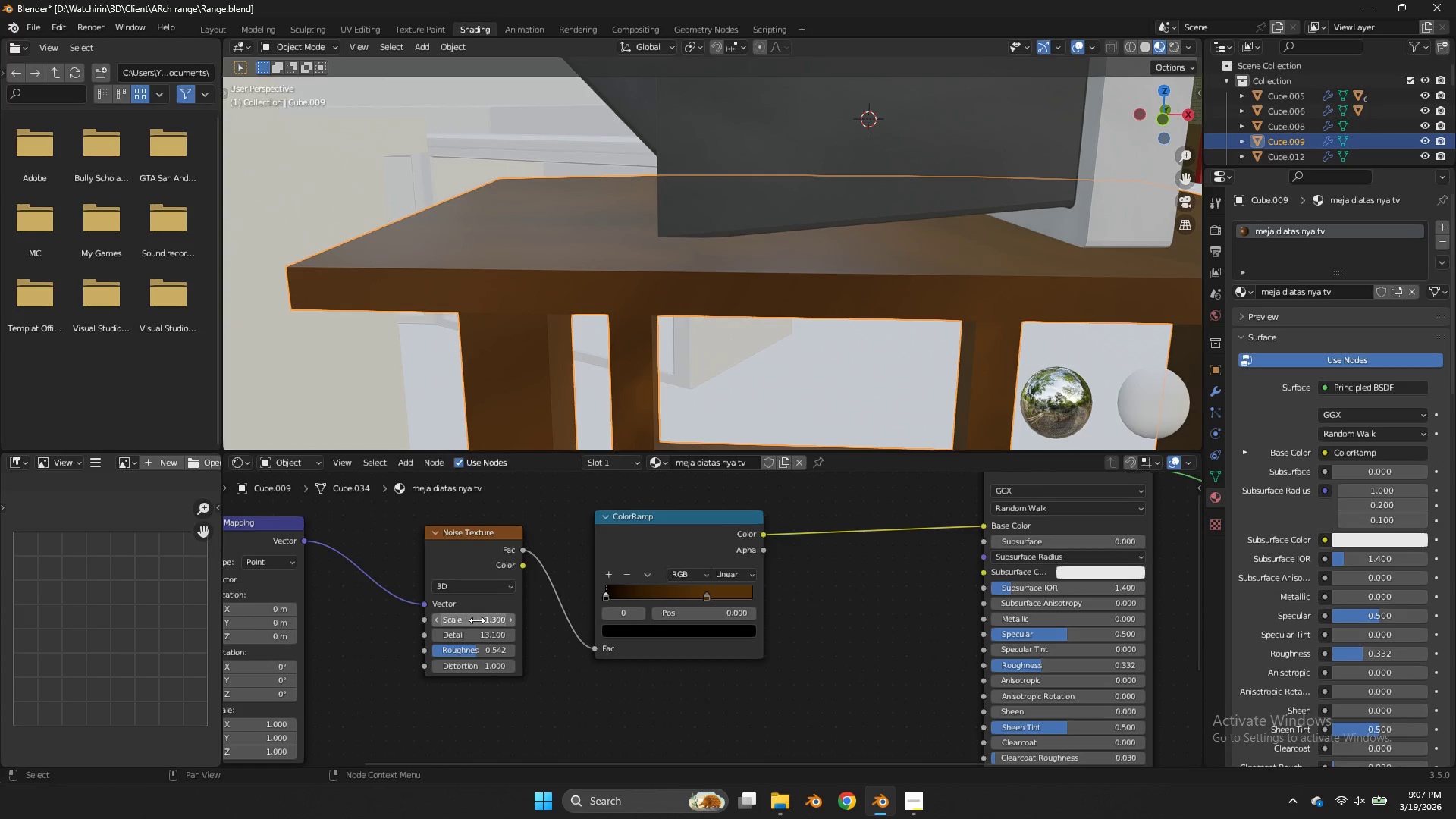 
left_click_drag(start_coordinate=[477, 620], to_coordinate=[869, 430])
 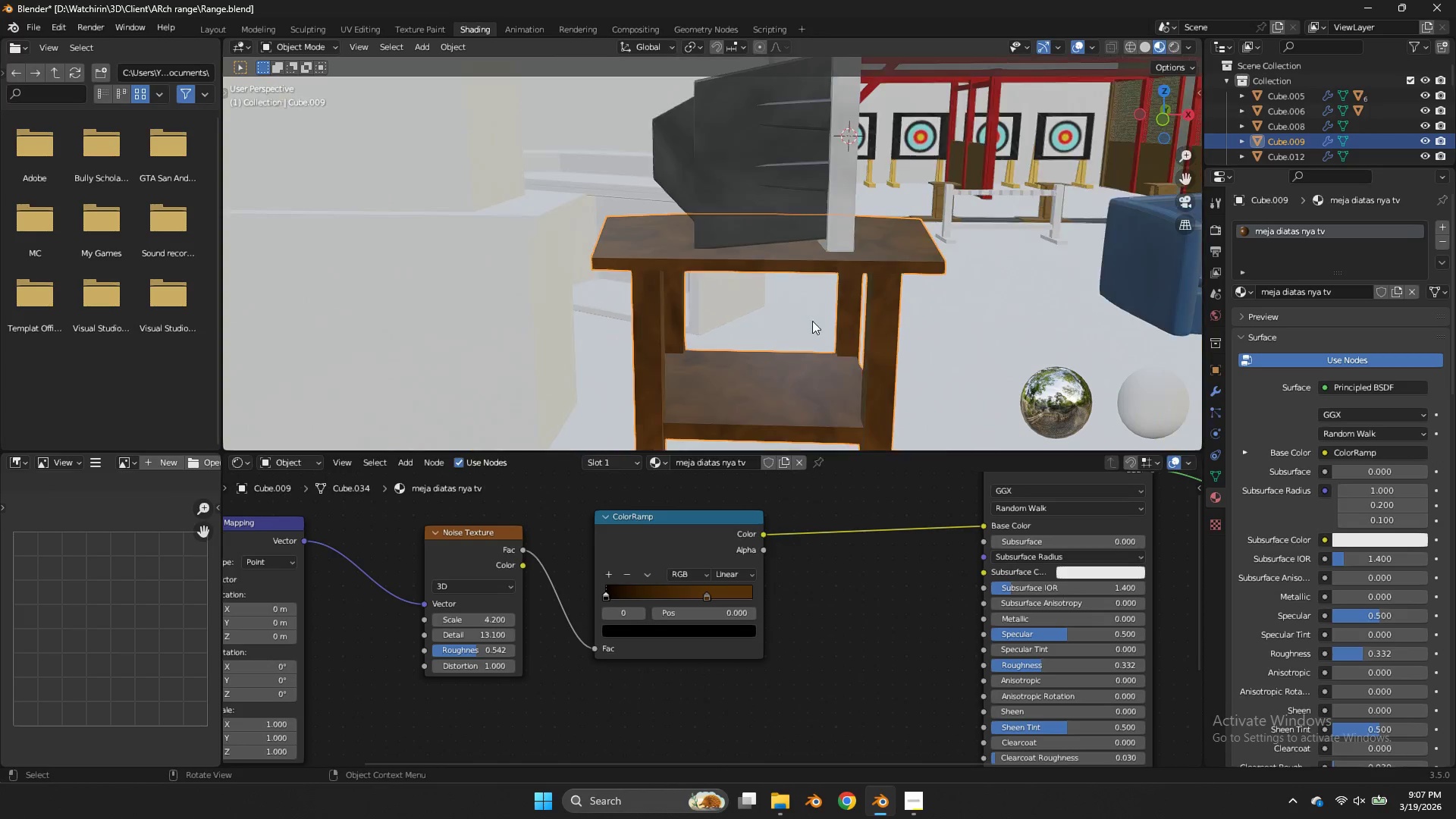 
scroll: coordinate [812, 321], scroll_direction: down, amount: 1.0
 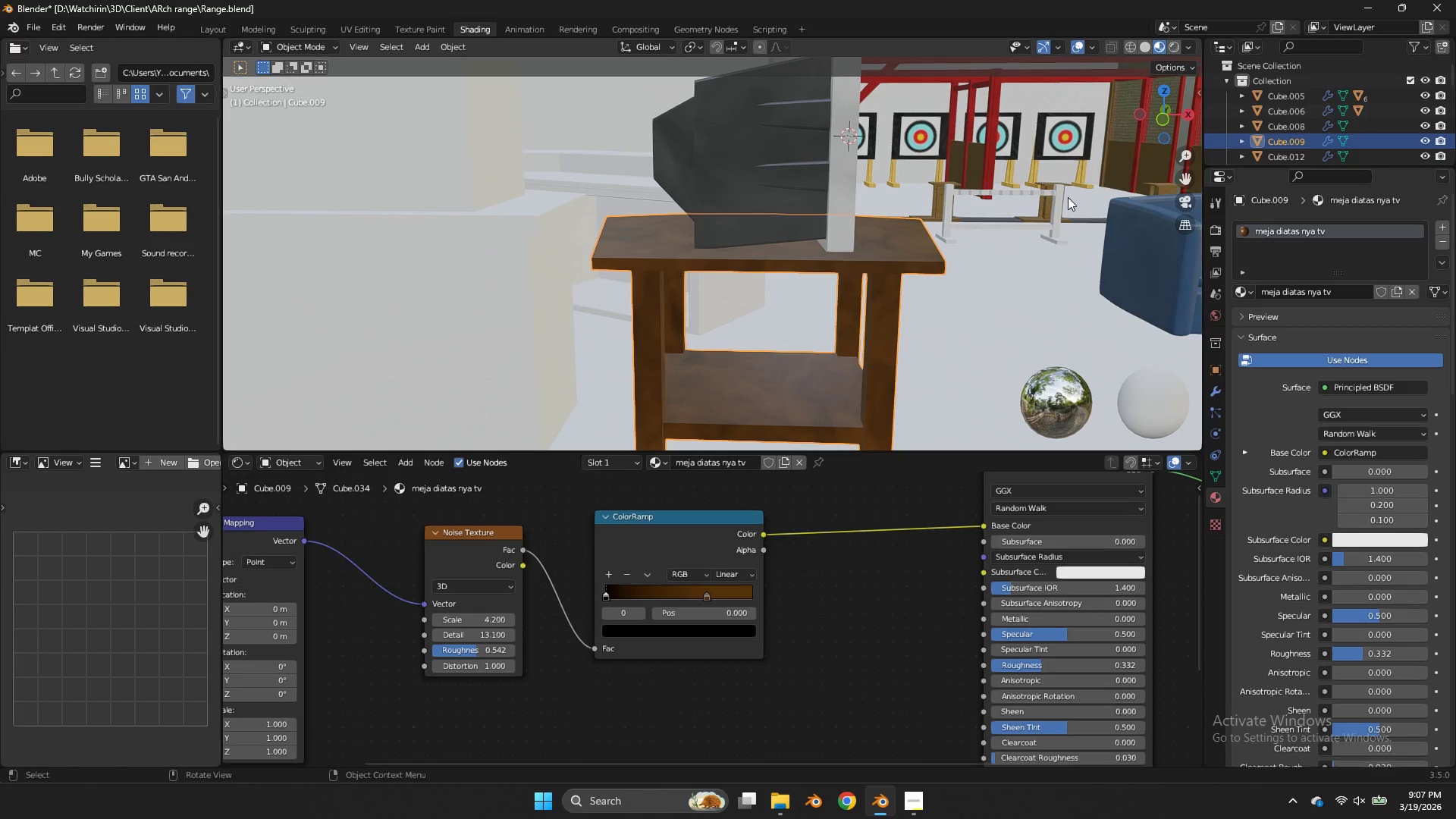 
key(Control+S)
 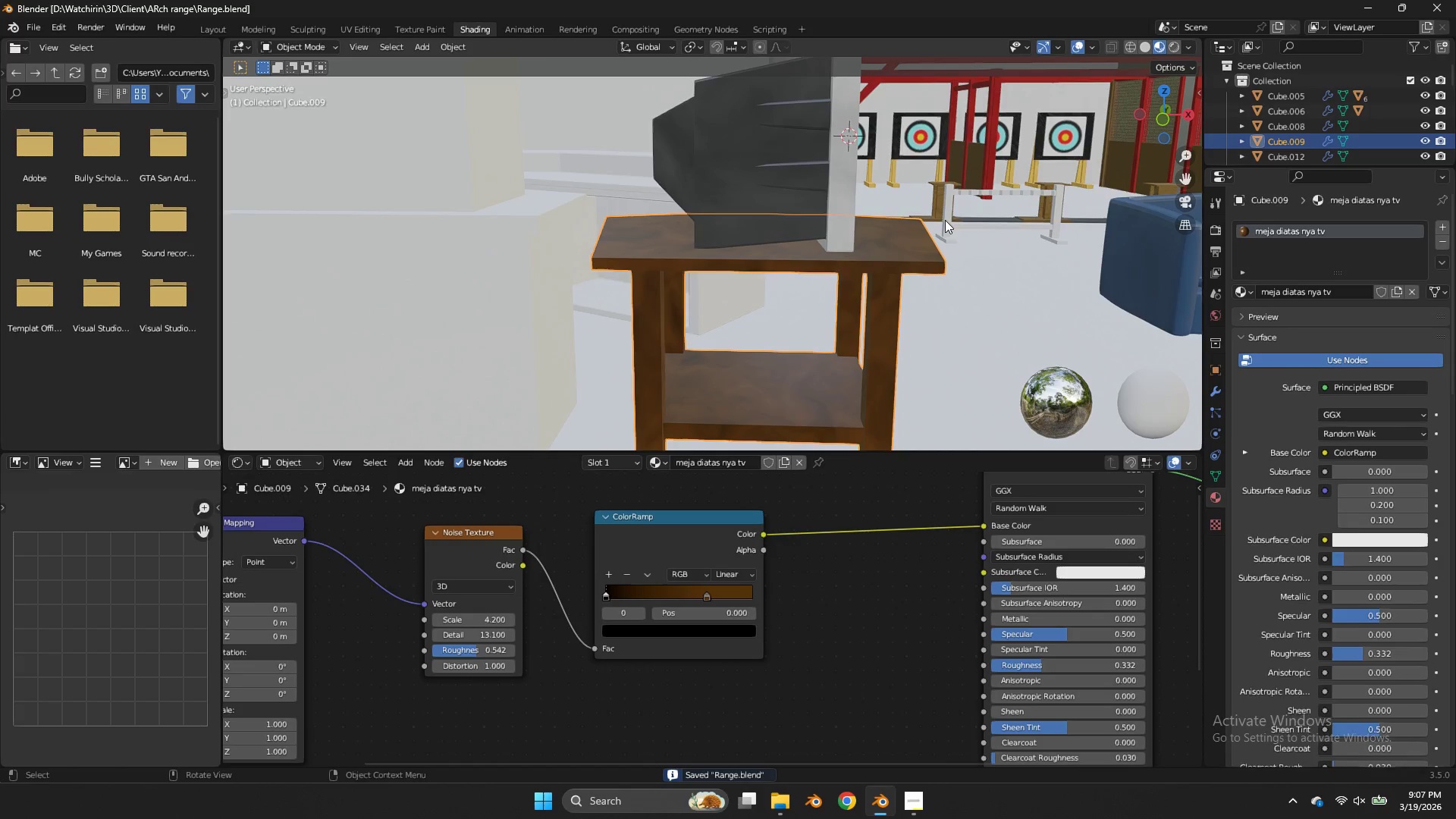 
key(Tab)
 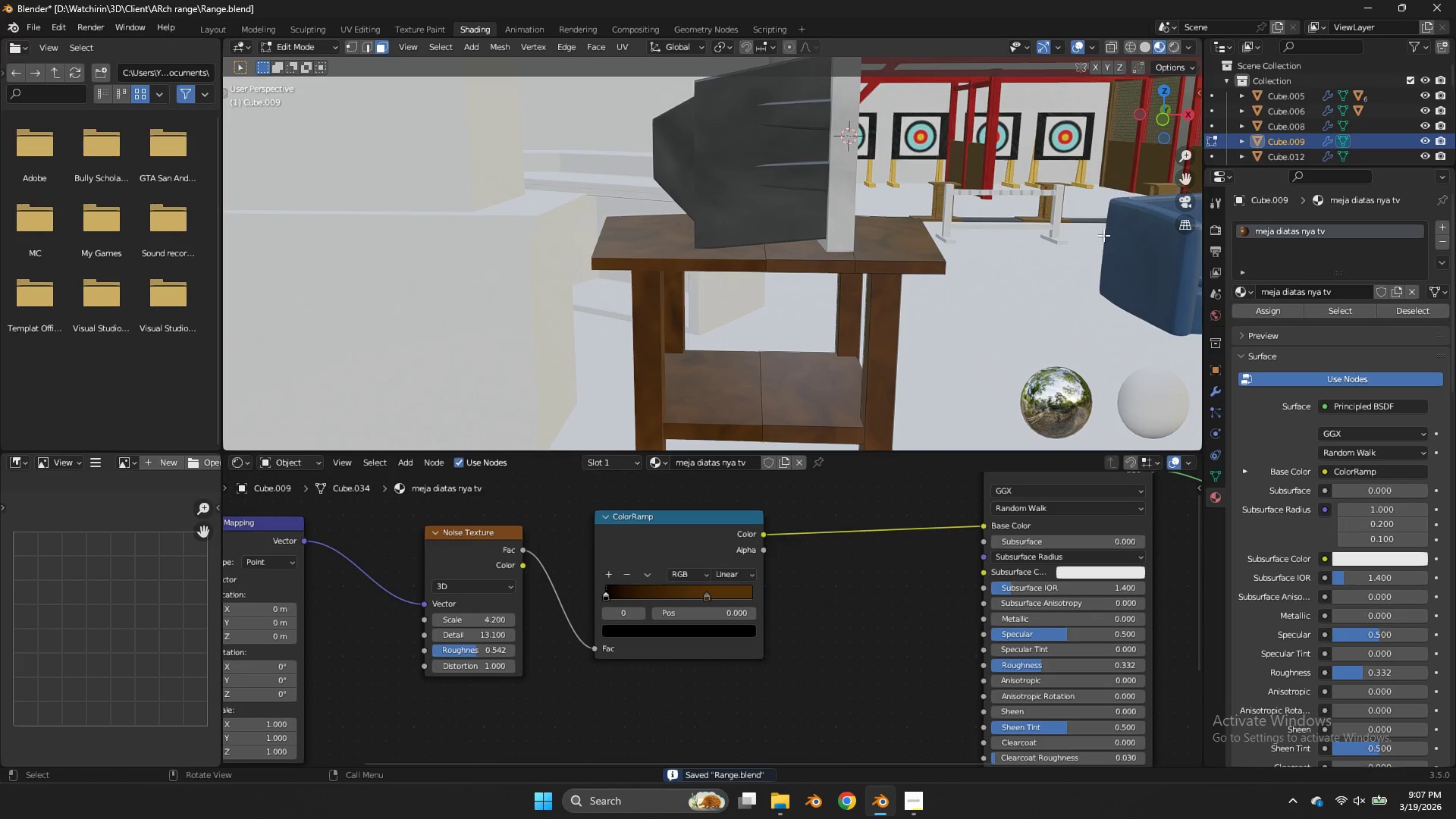 
key(Tab)
 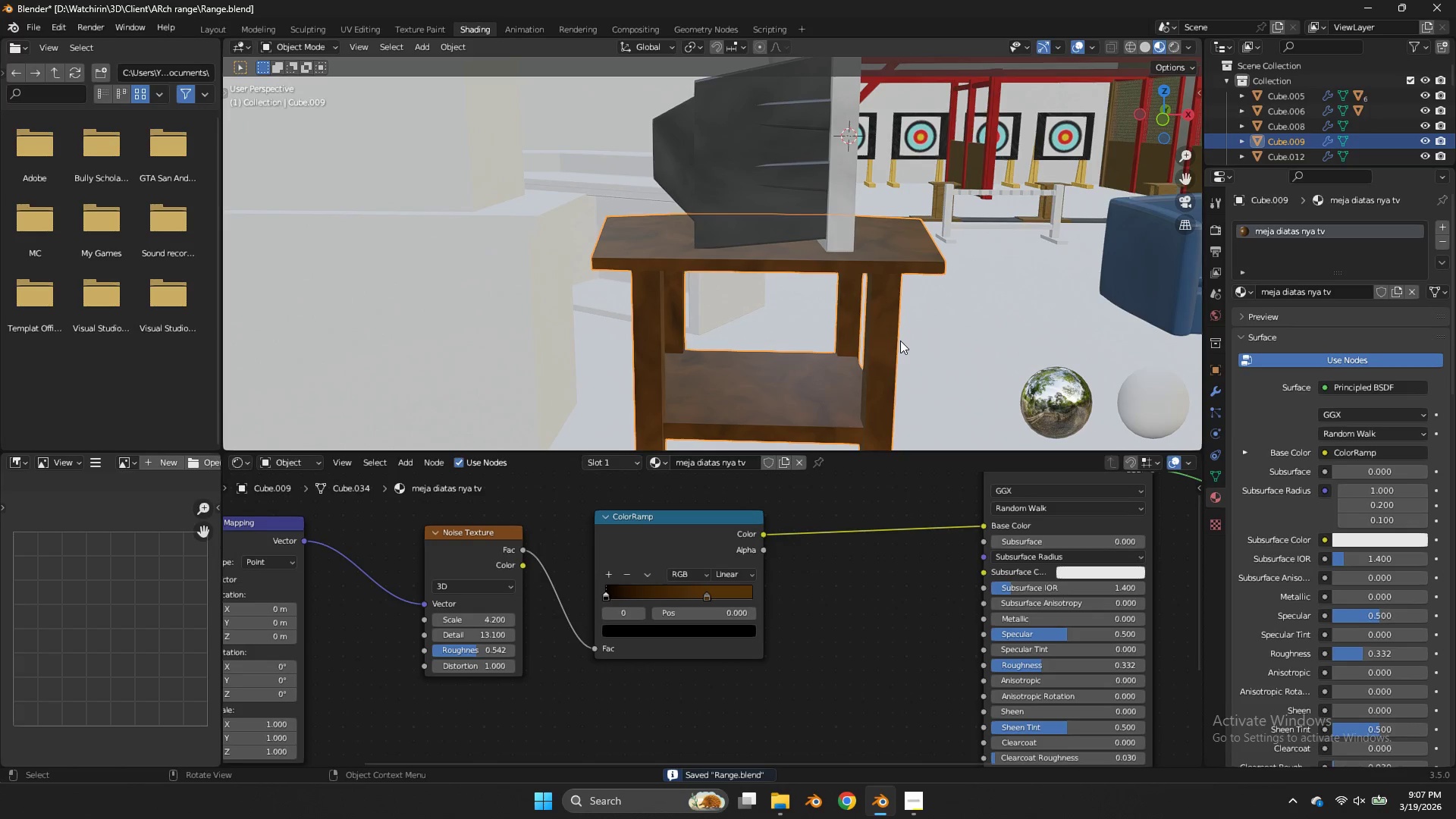 
key(Tab)
 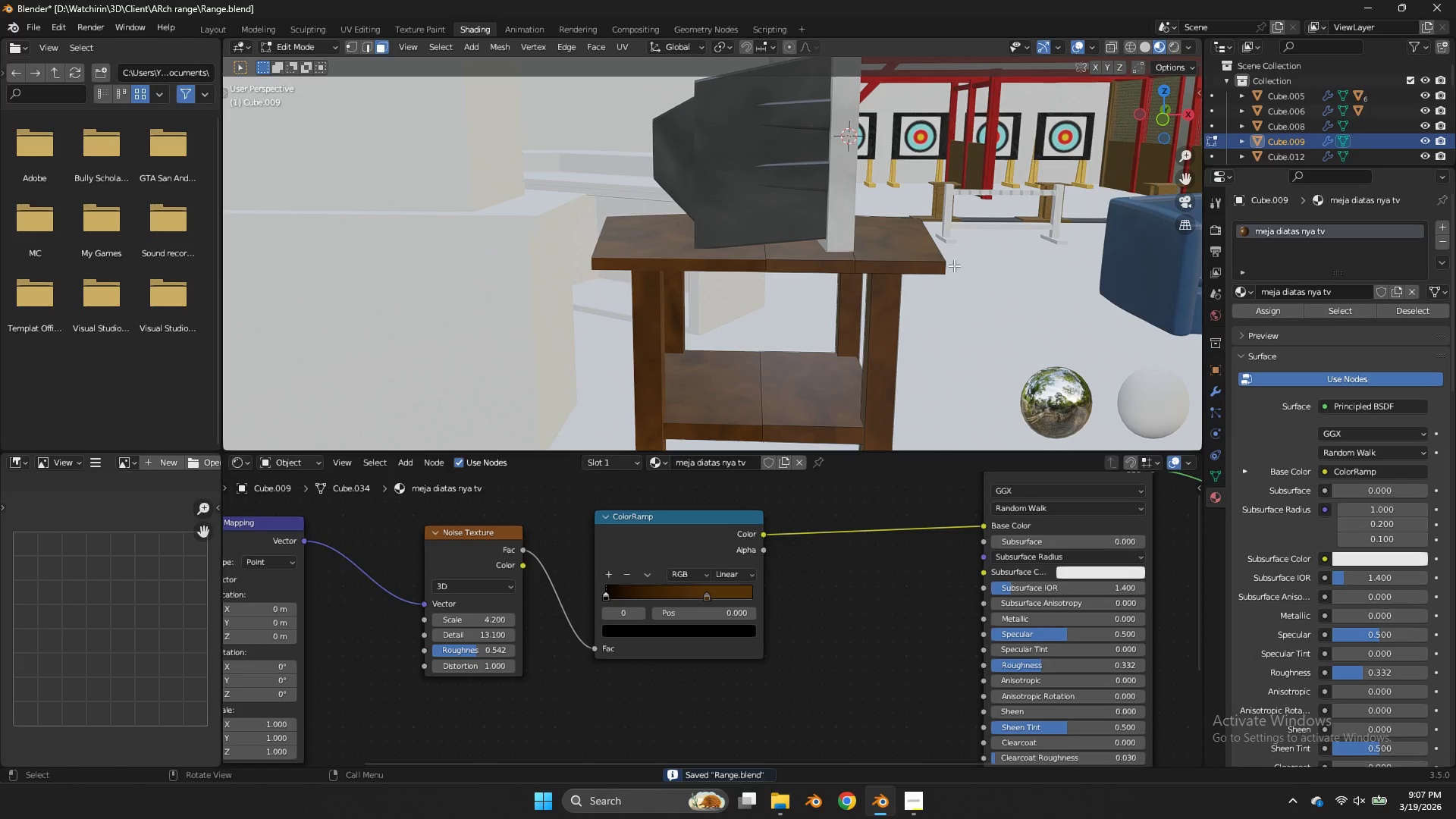 
key(Control+S)
 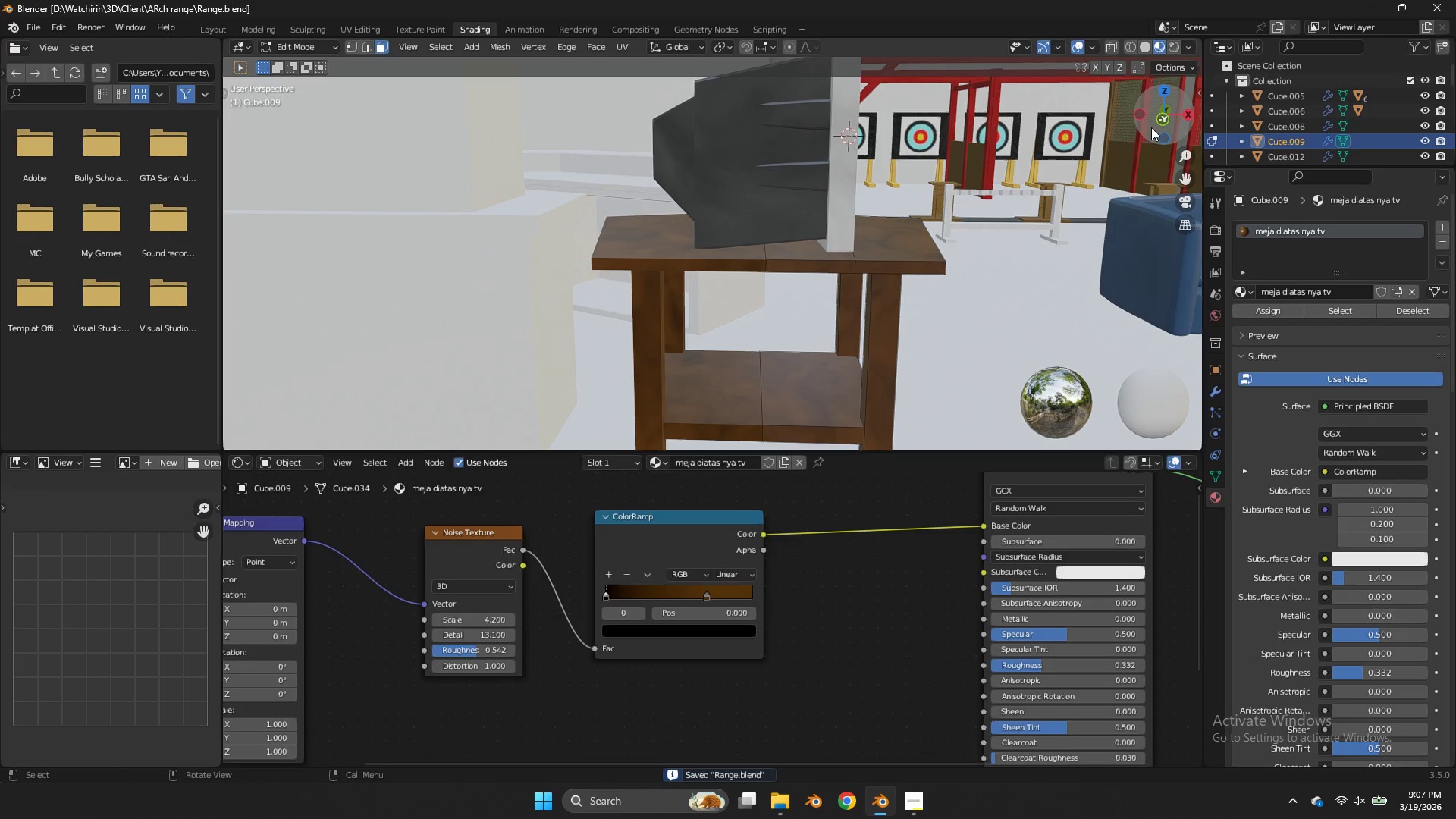 
left_click_drag(start_coordinate=[1155, 120], to_coordinate=[1152, 108])
 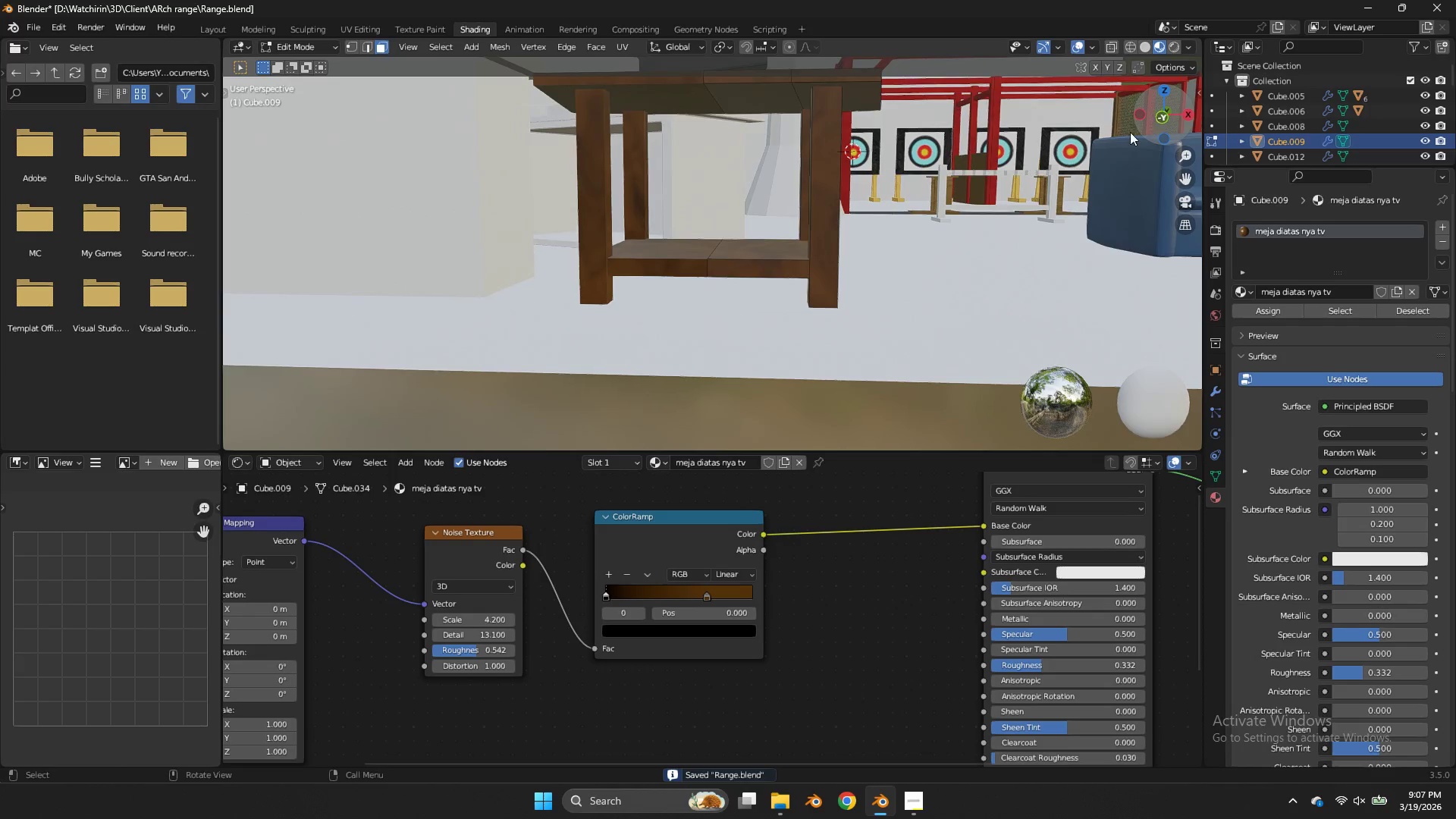 
key(Tab)
 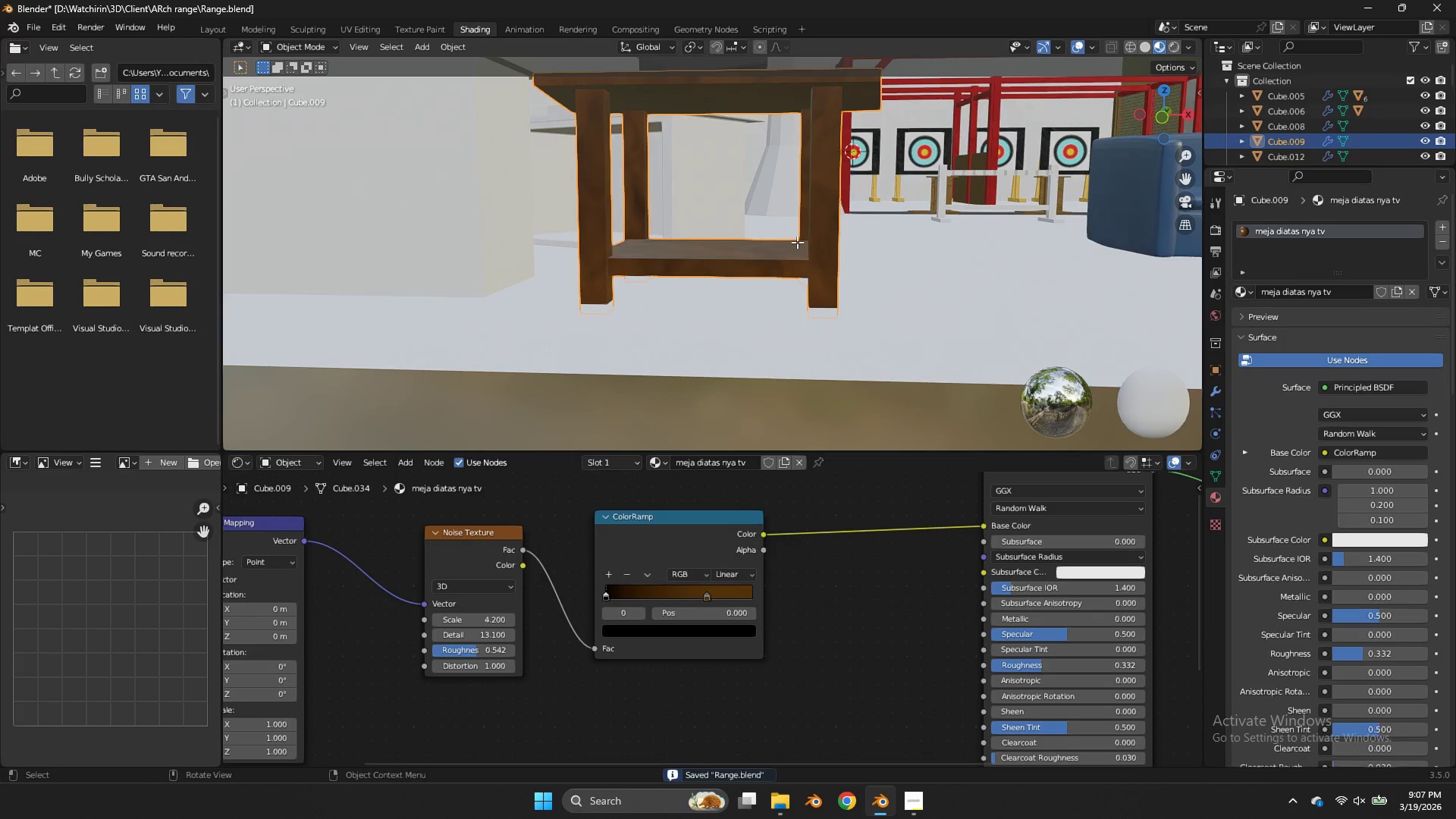 
left_click([797, 242])
 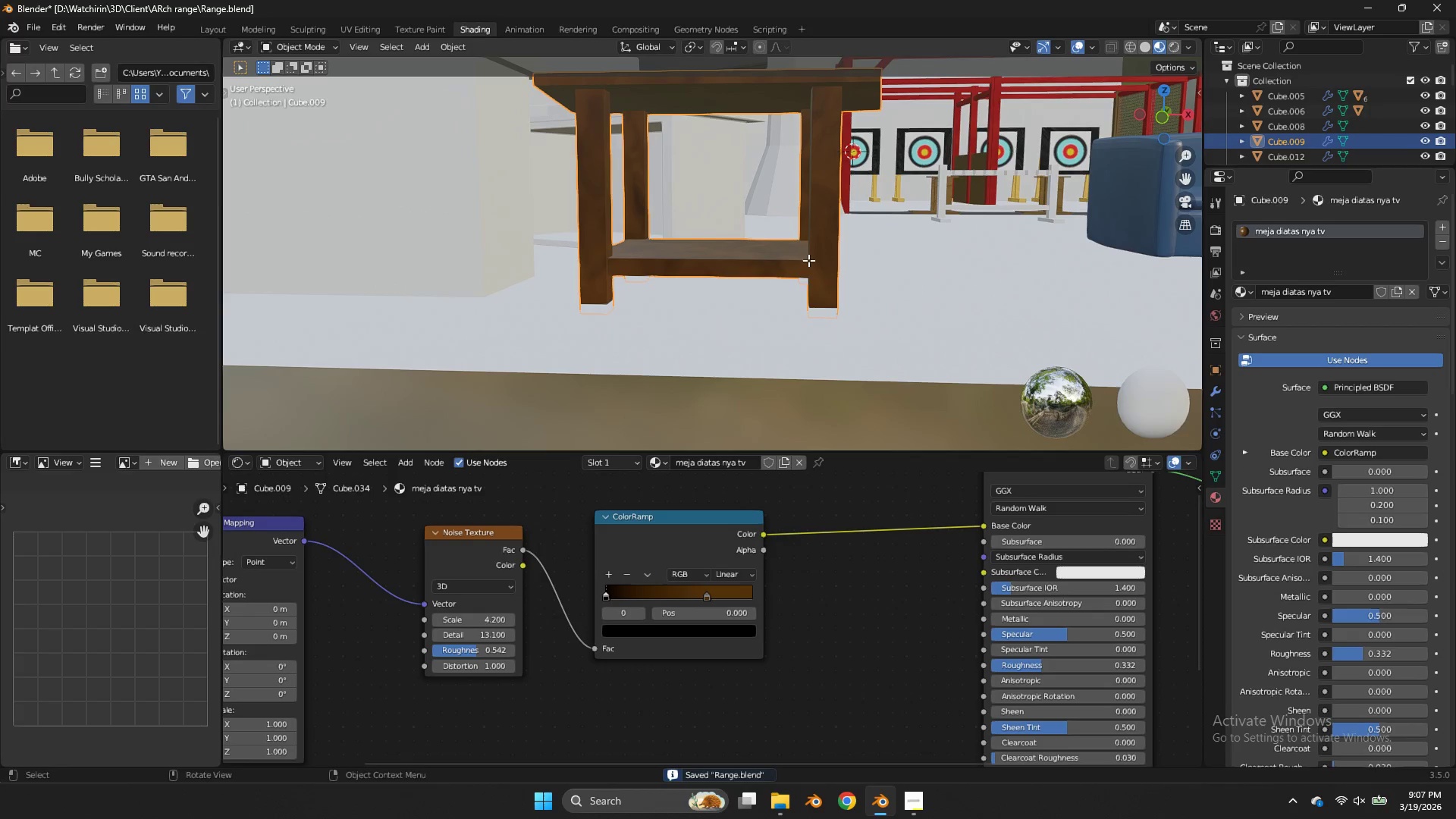 
key(Control+S)
 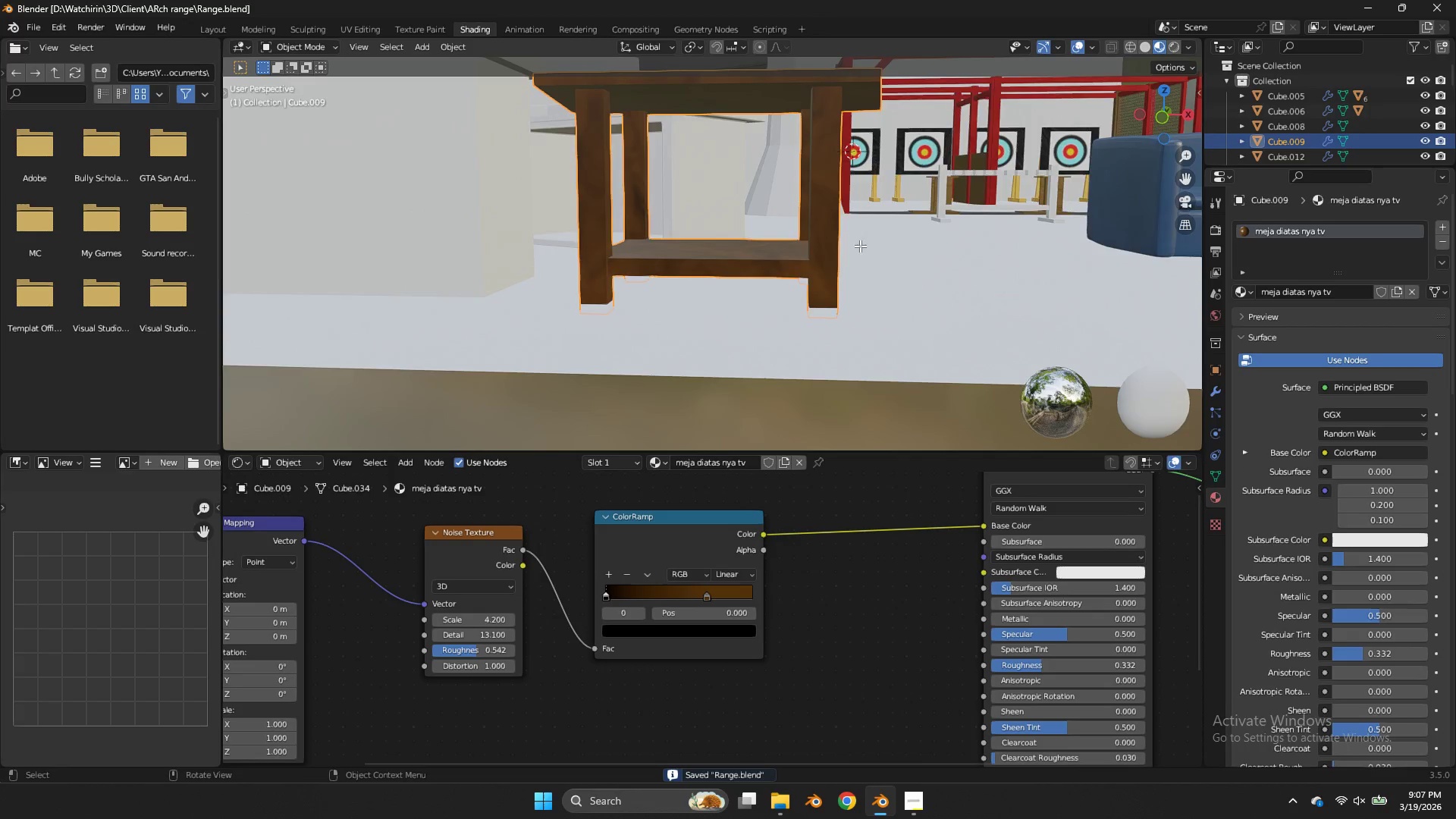 
key(Tab)
 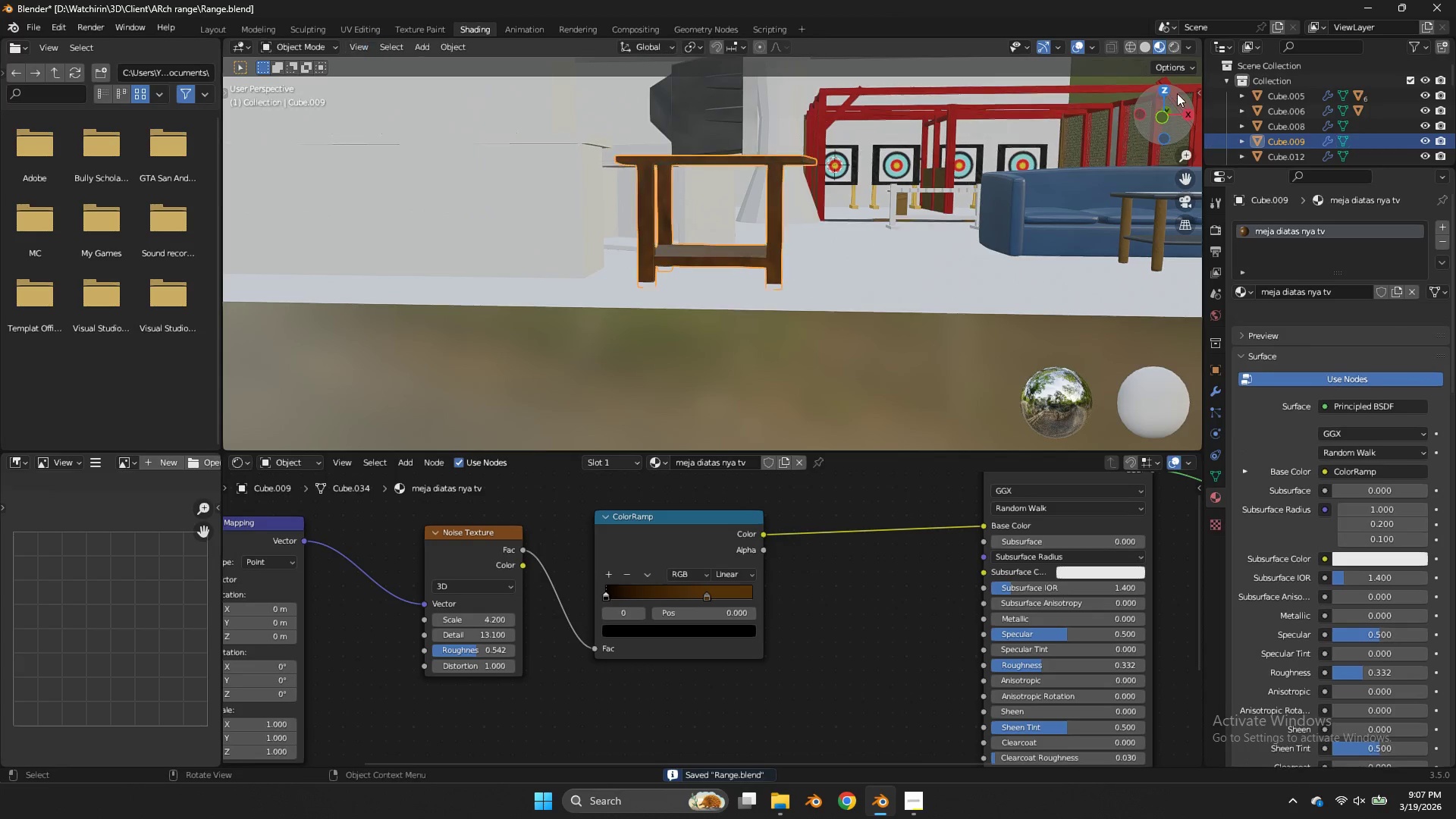 
scroll: coordinate [874, 240], scroll_direction: down, amount: 1.0
 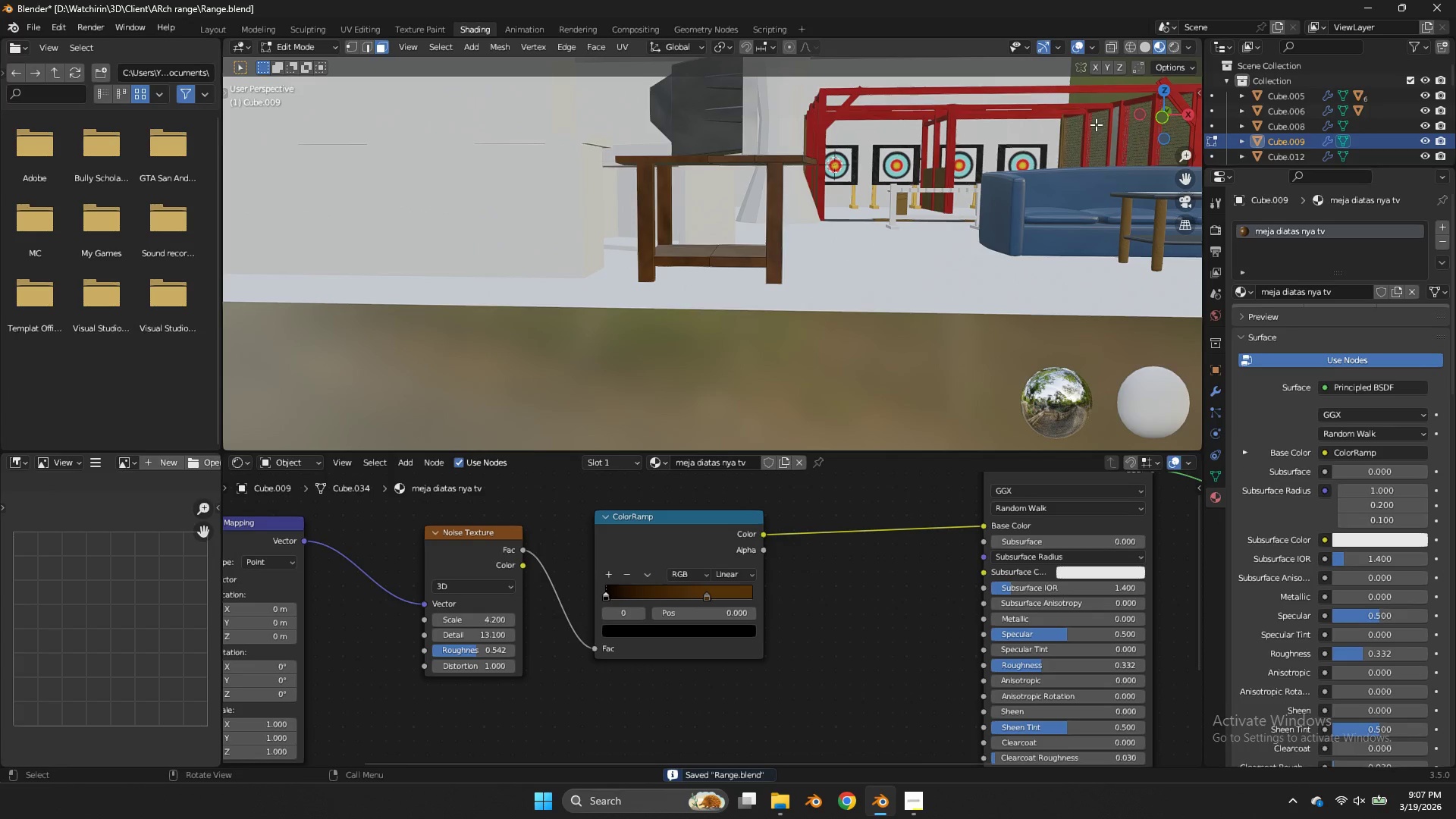 
key(Tab)
 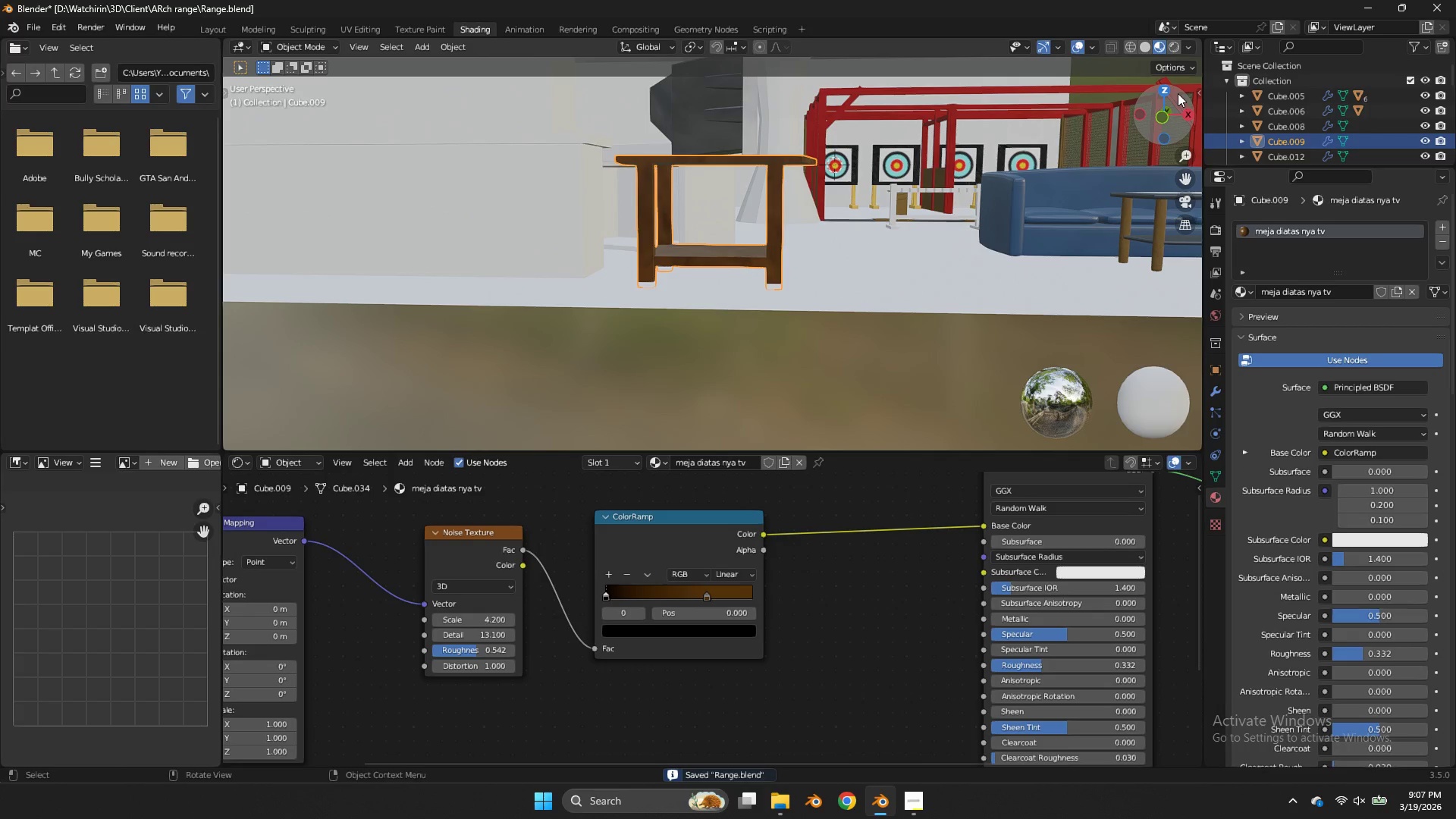 
left_click_drag(start_coordinate=[1179, 94], to_coordinate=[1147, 124])
 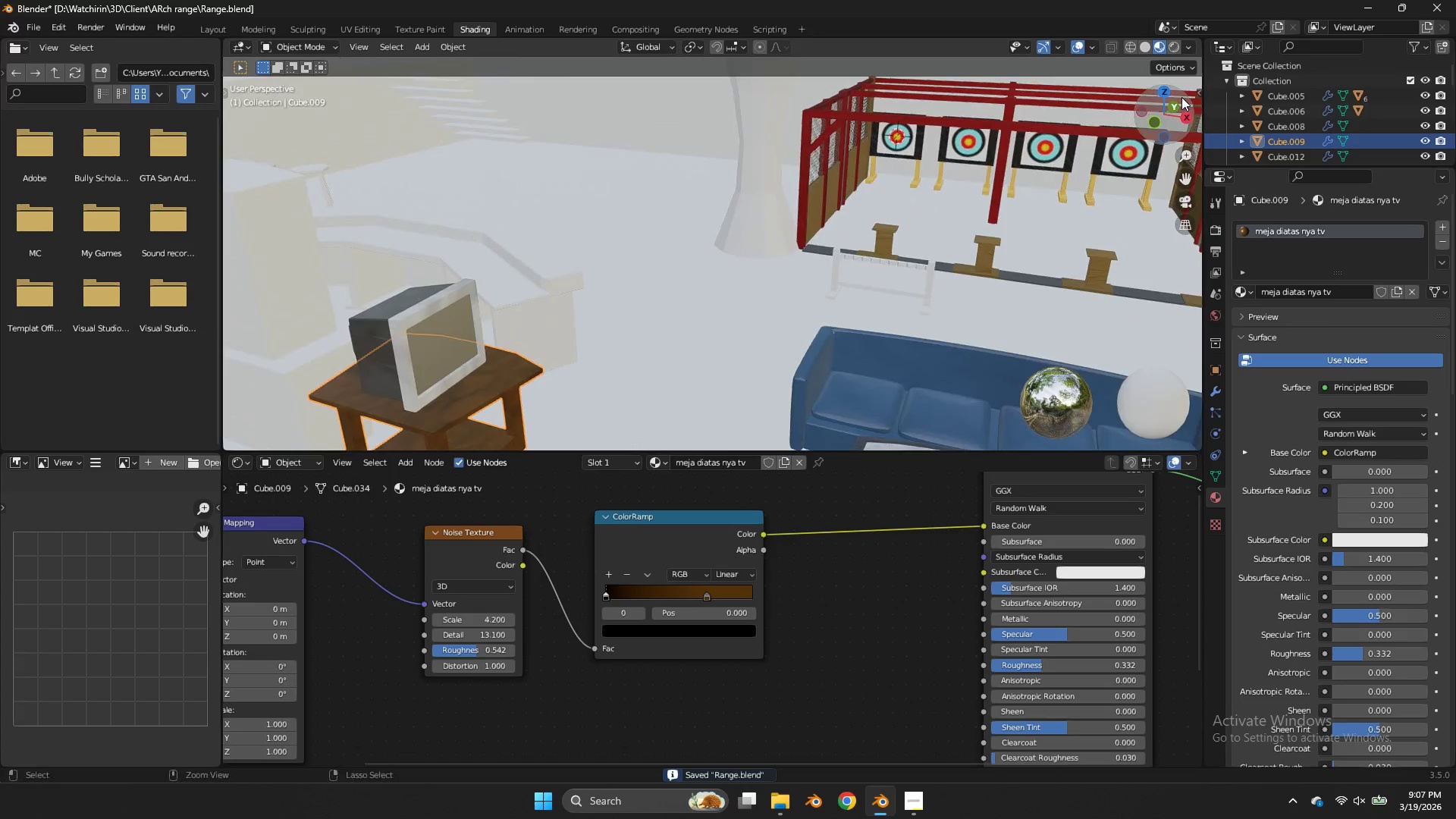 
key(Control+ControlLeft)
 